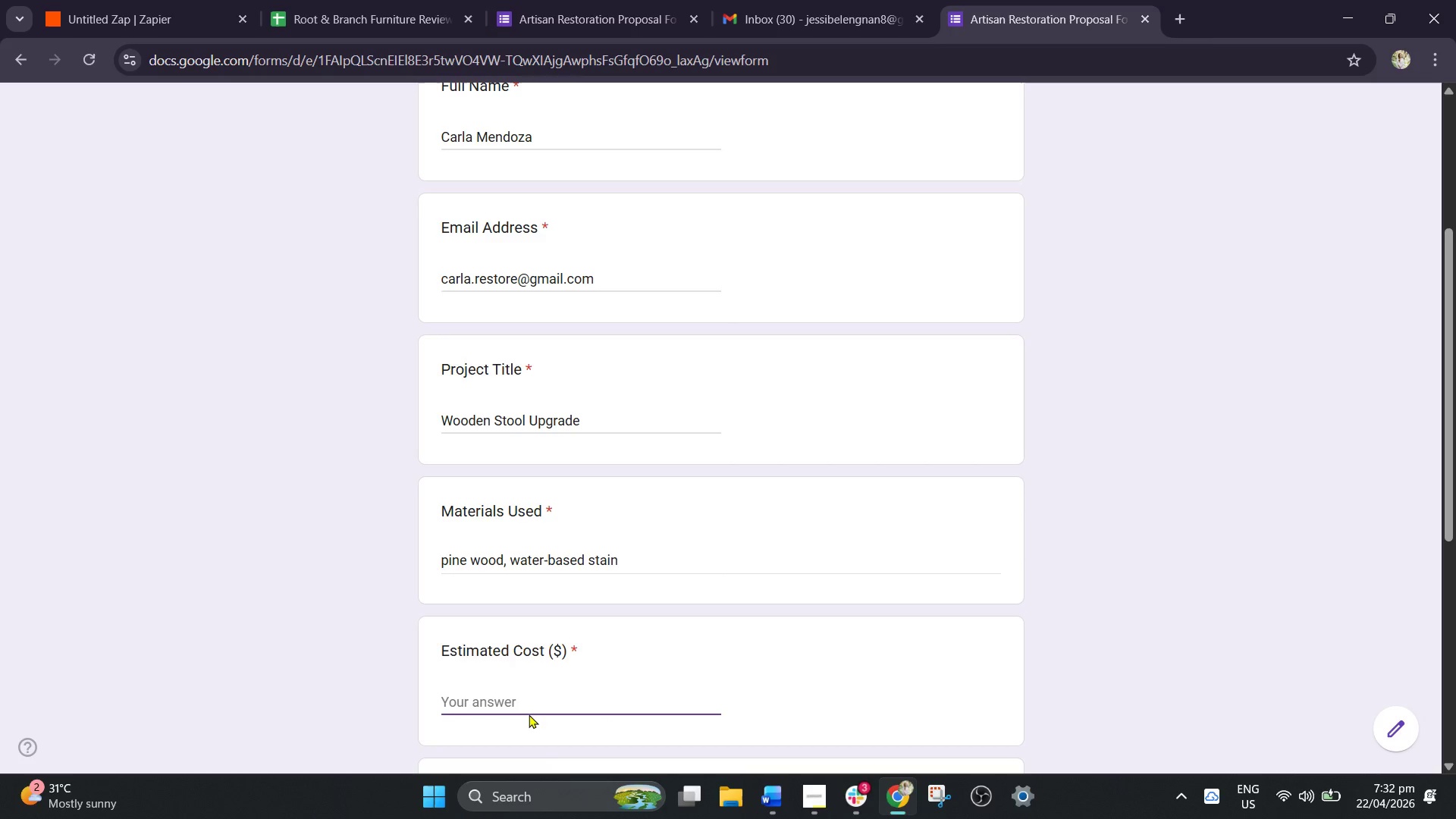 
wait(5.14)
 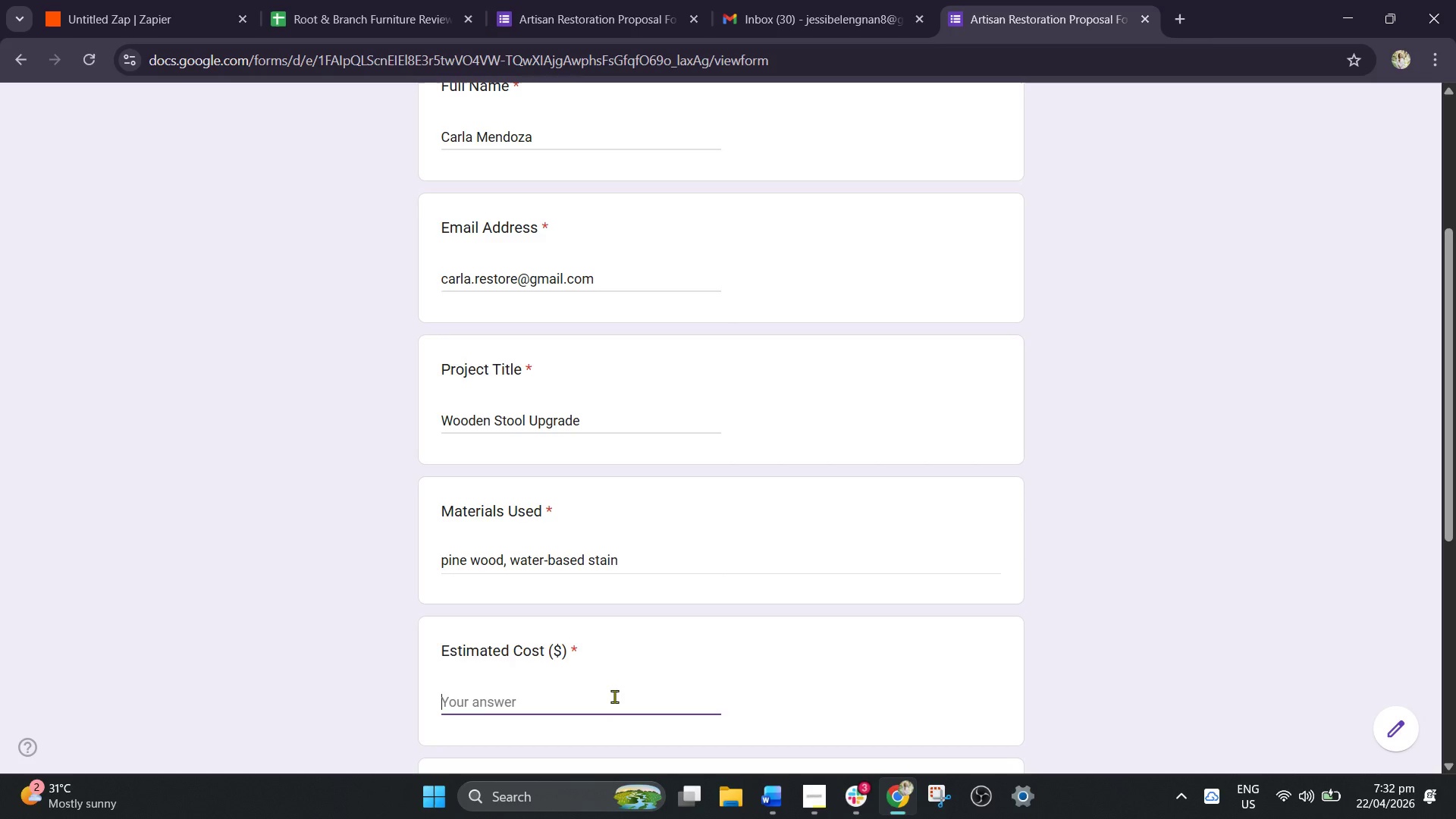 
scroll: coordinate [525, 711], scroll_direction: down, amount: 1.0
 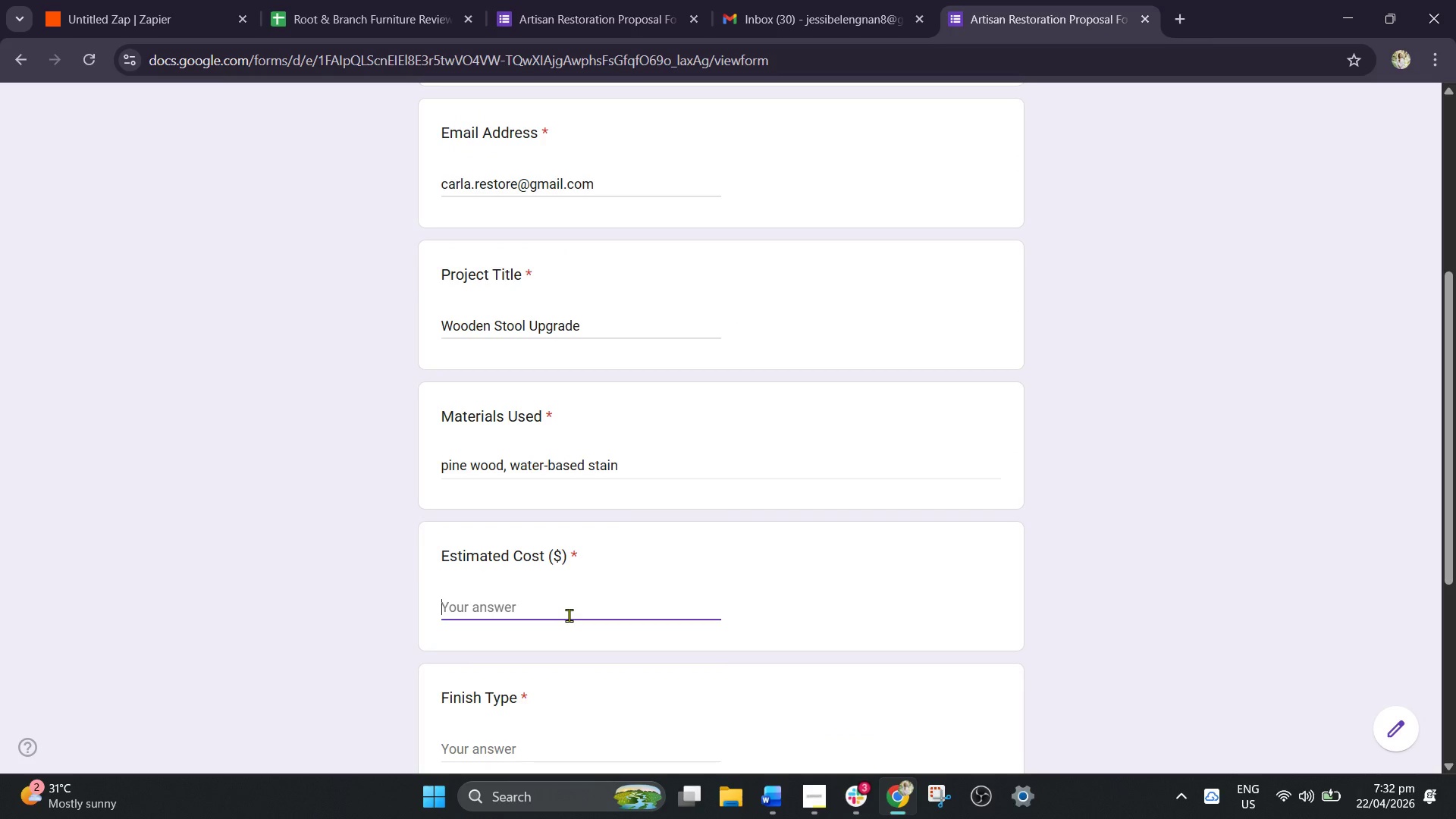 
type(`)
key(Backspace)
type(120)
 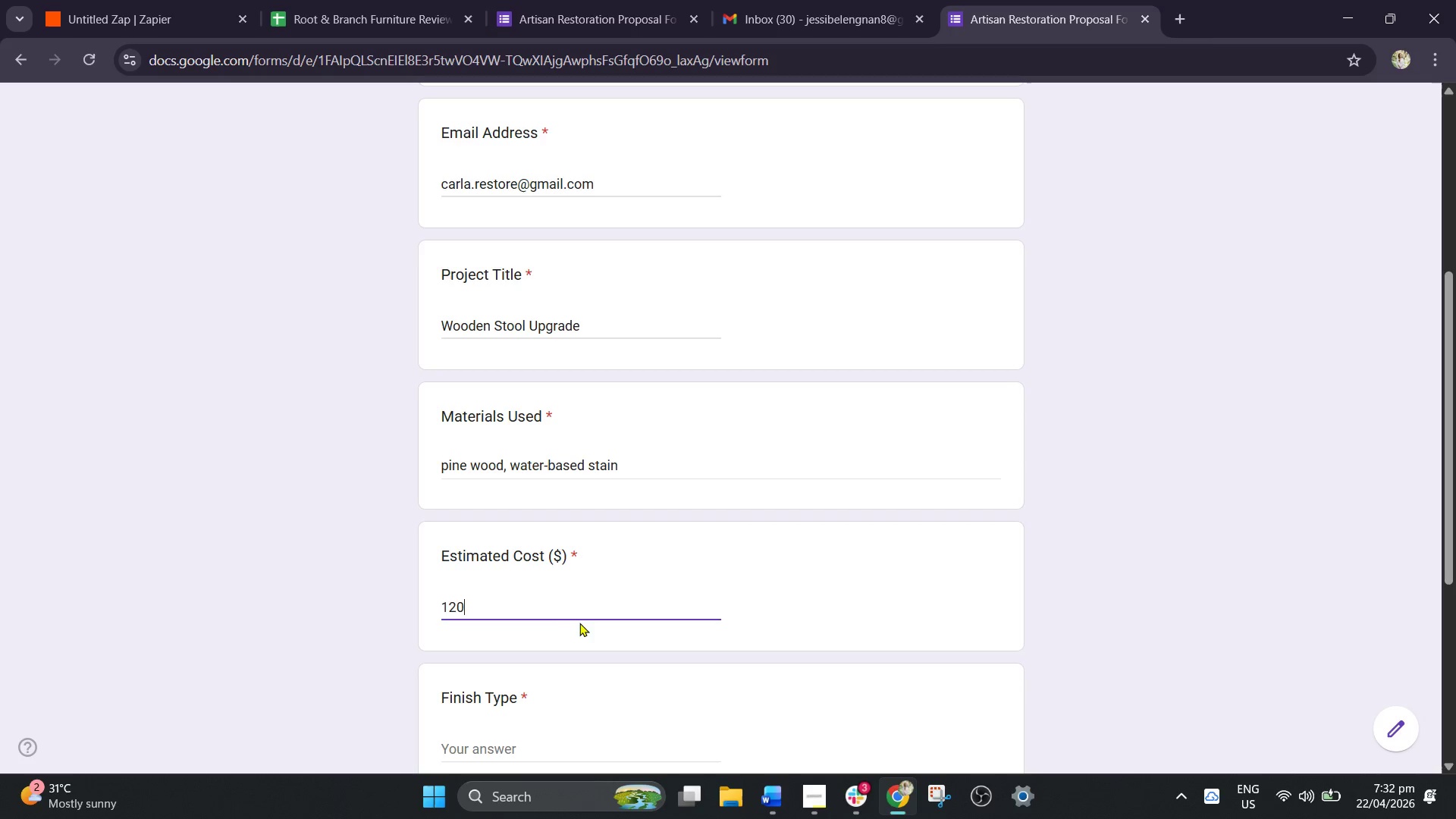 
scroll: coordinate [579, 628], scroll_direction: down, amount: 1.0
 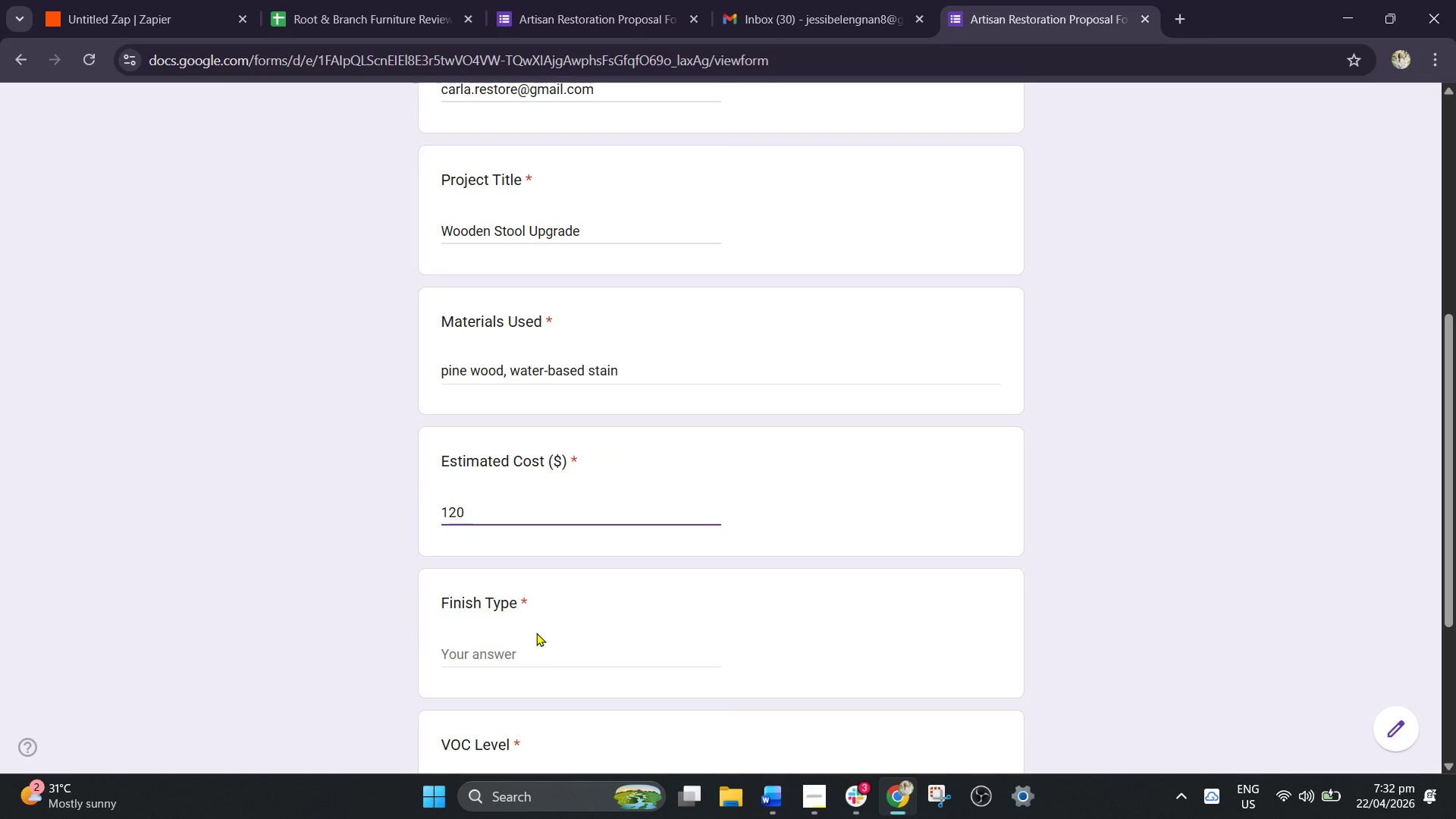 
left_click_drag(start_coordinate=[536, 634], to_coordinate=[533, 648])
 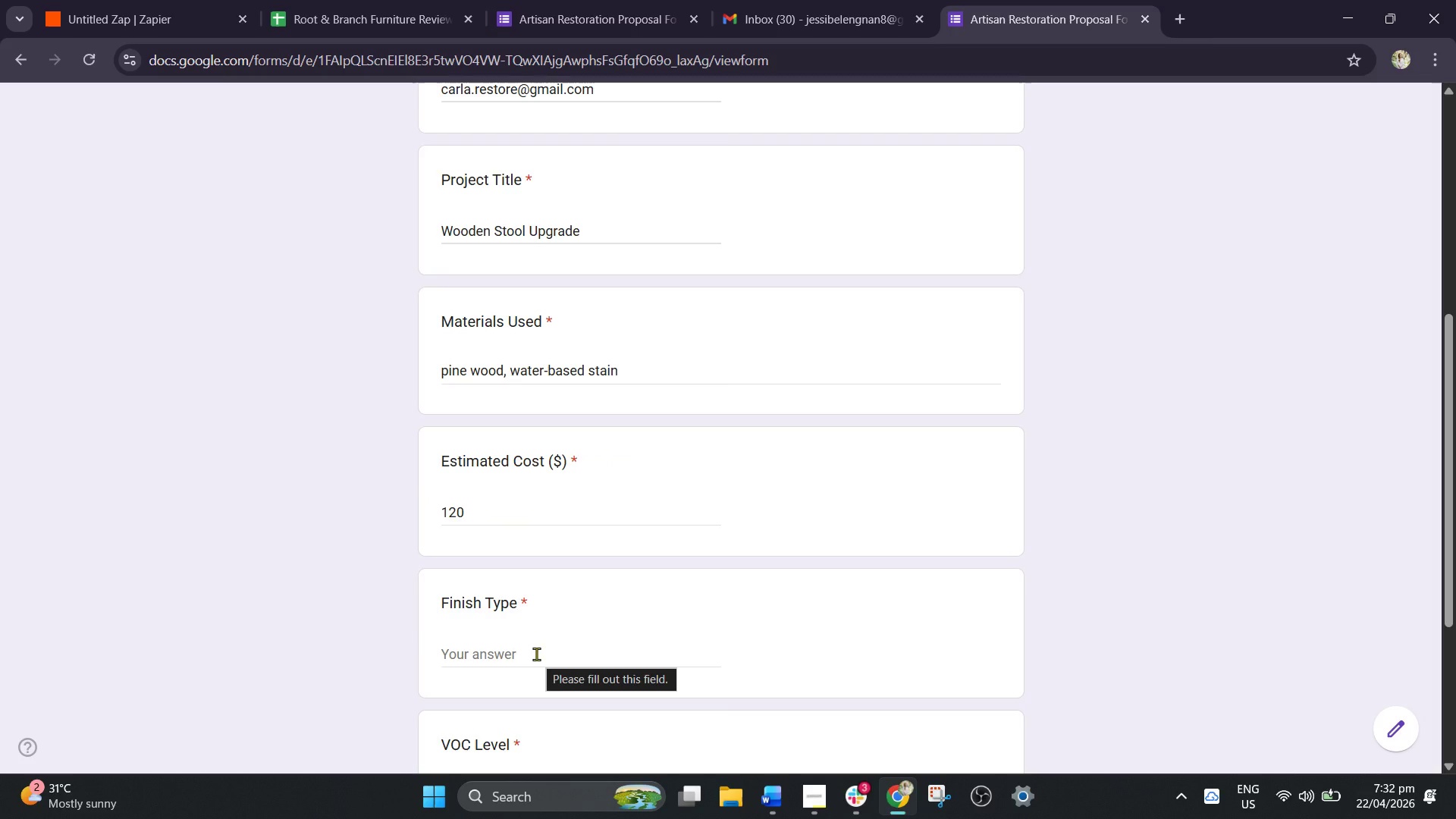 
wait(5.19)
 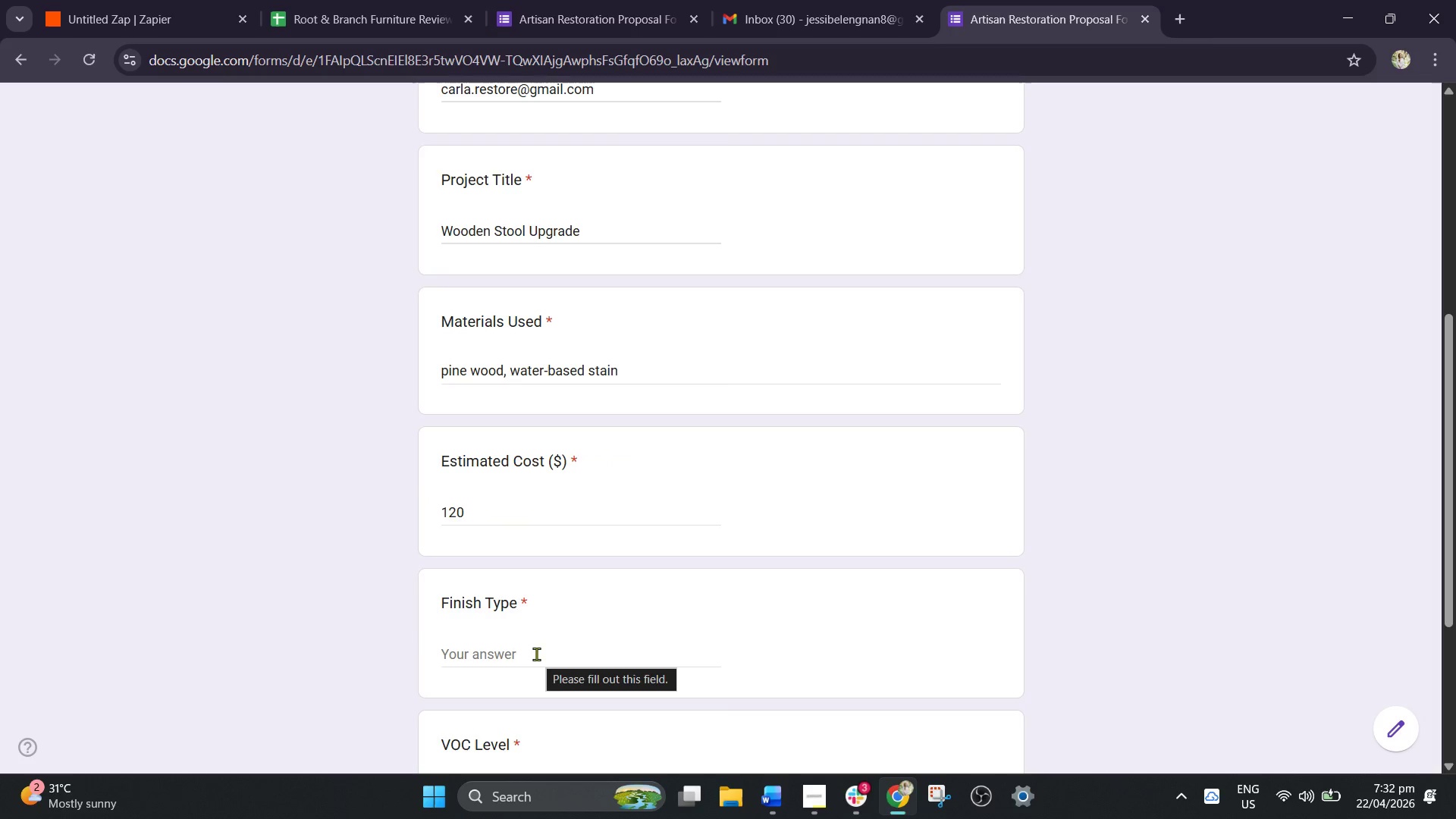 
type(Watw)
 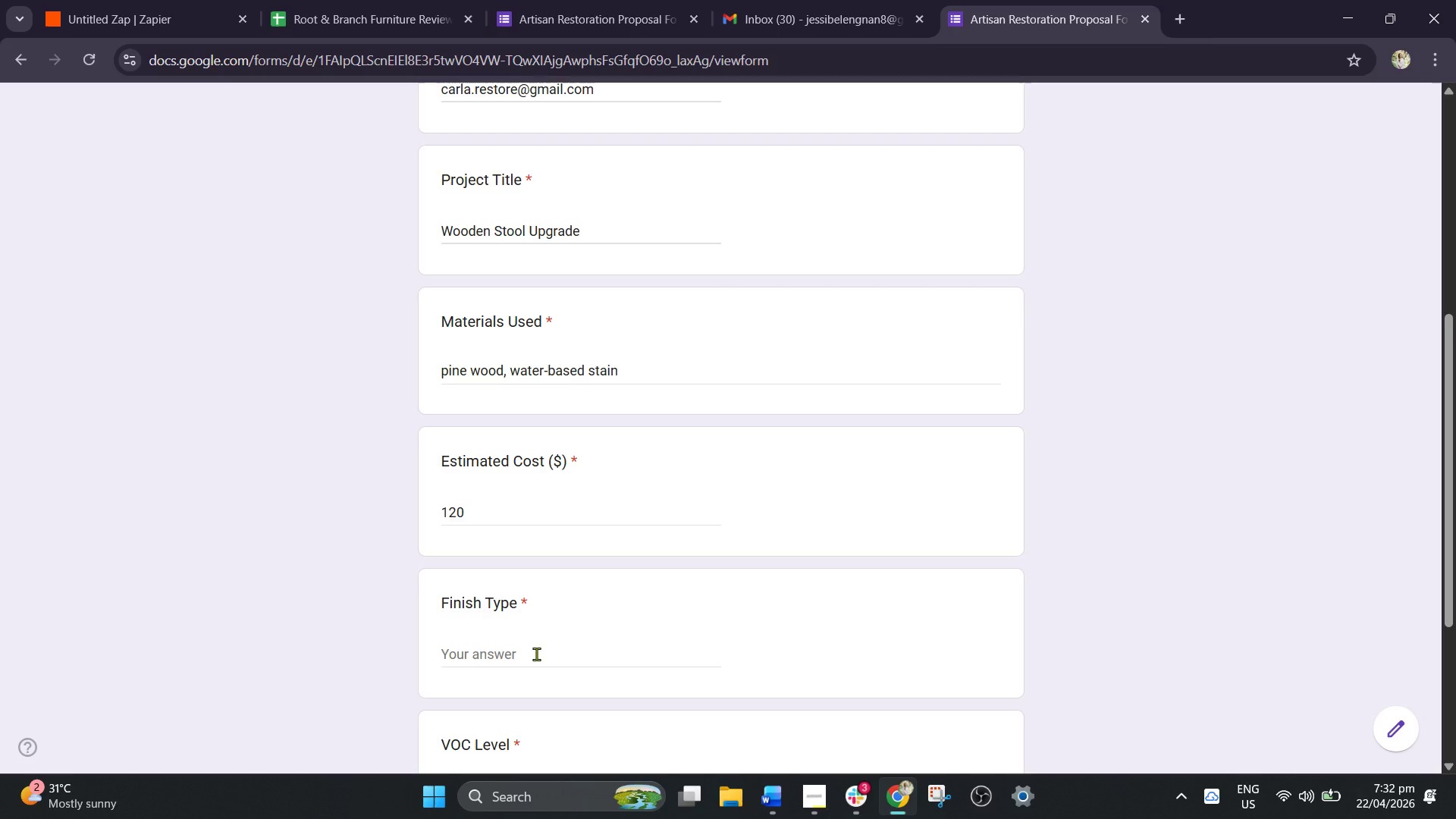 
left_click([536, 654])
 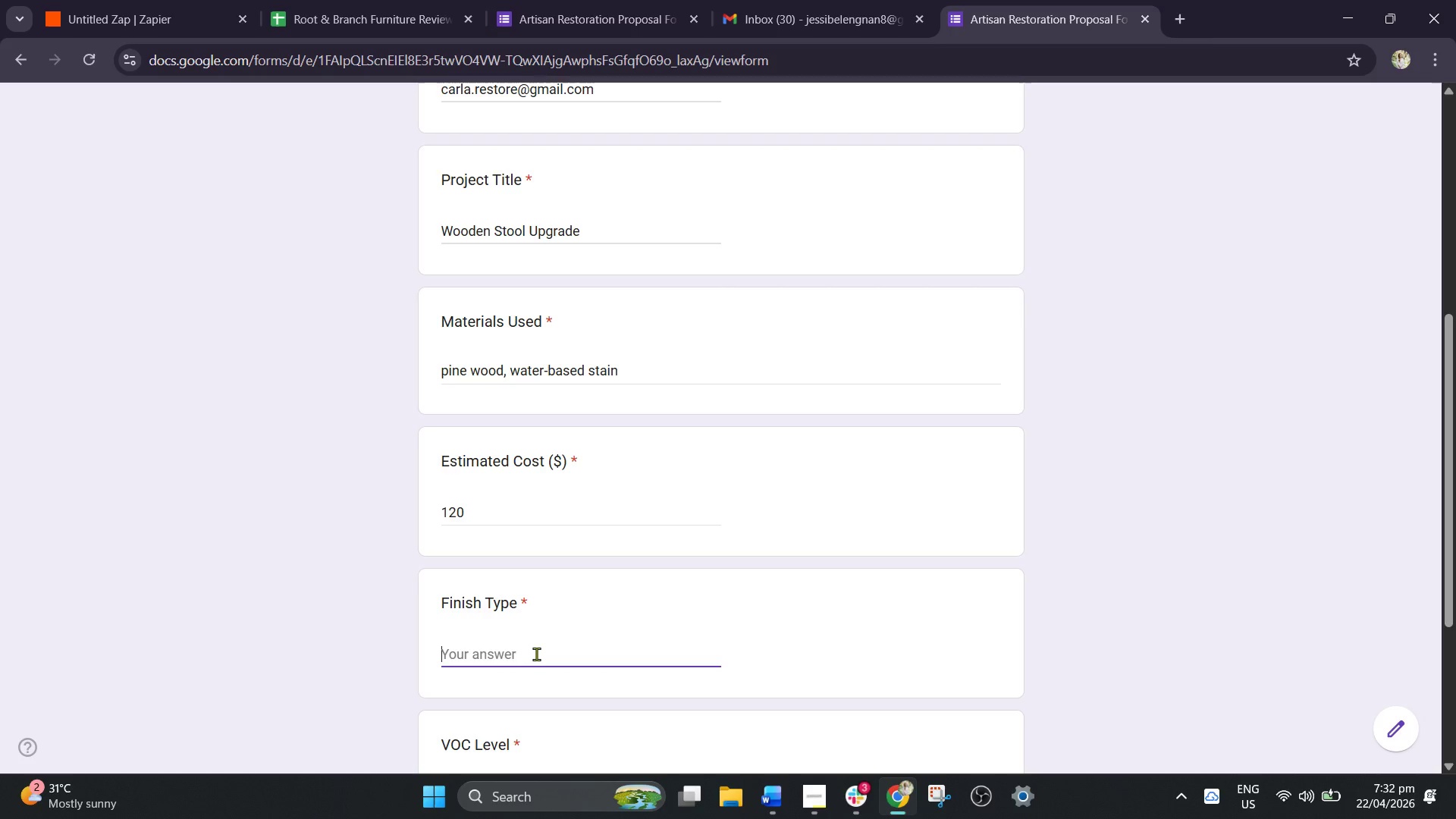 
type(w)
key(Backspace)
type(Water-based)
 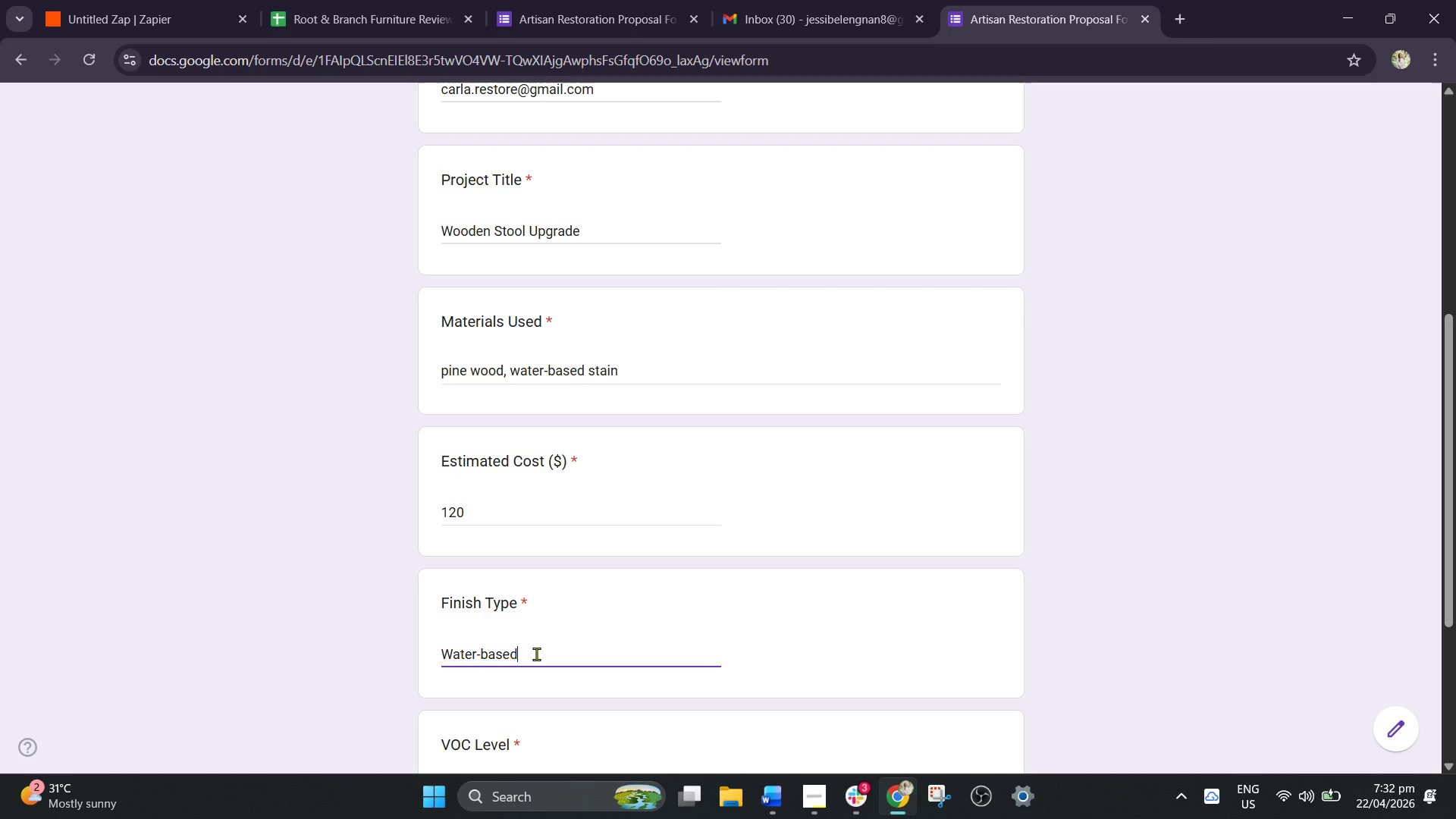 
wait(6.12)
 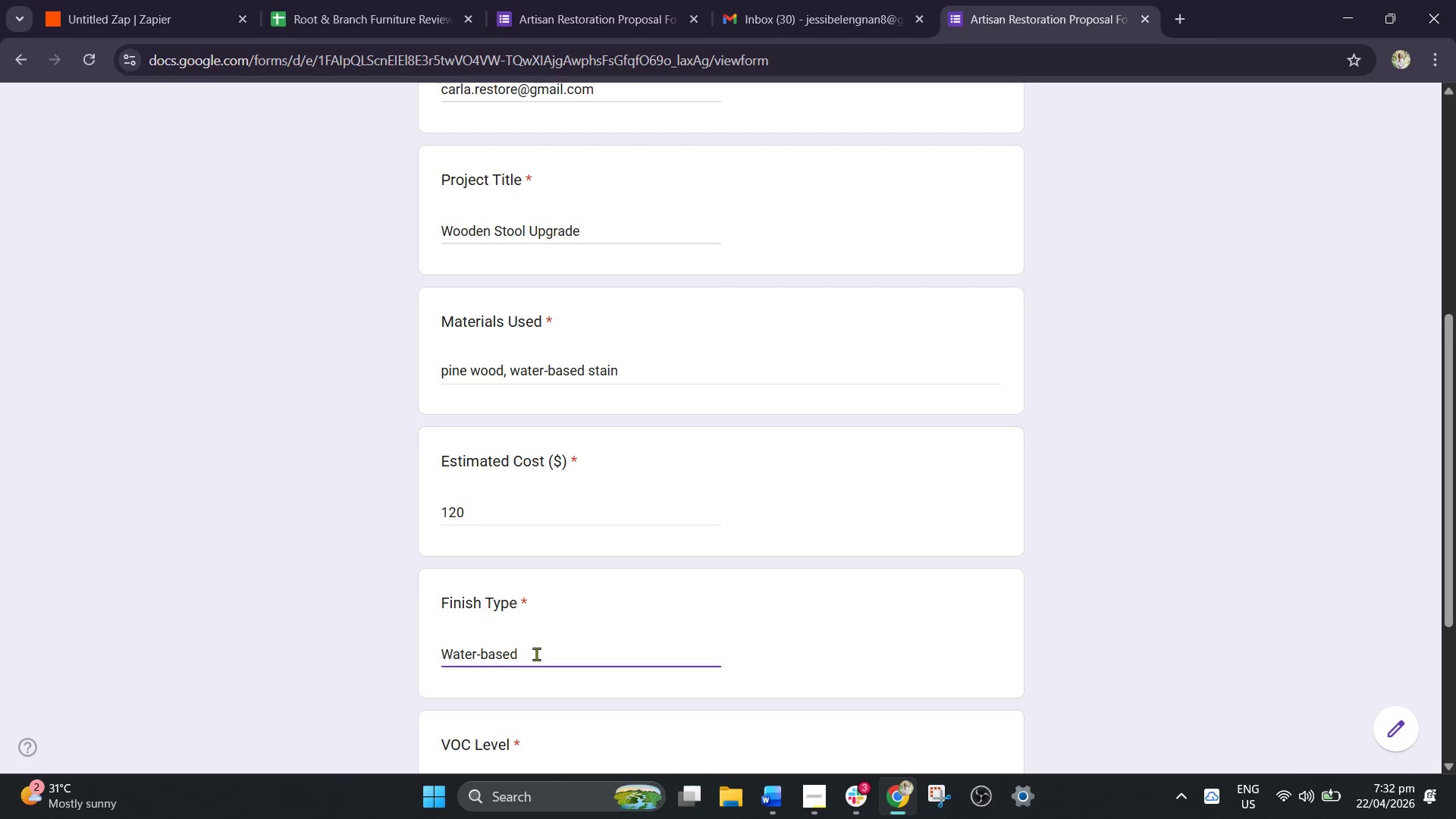 
type( finish)
 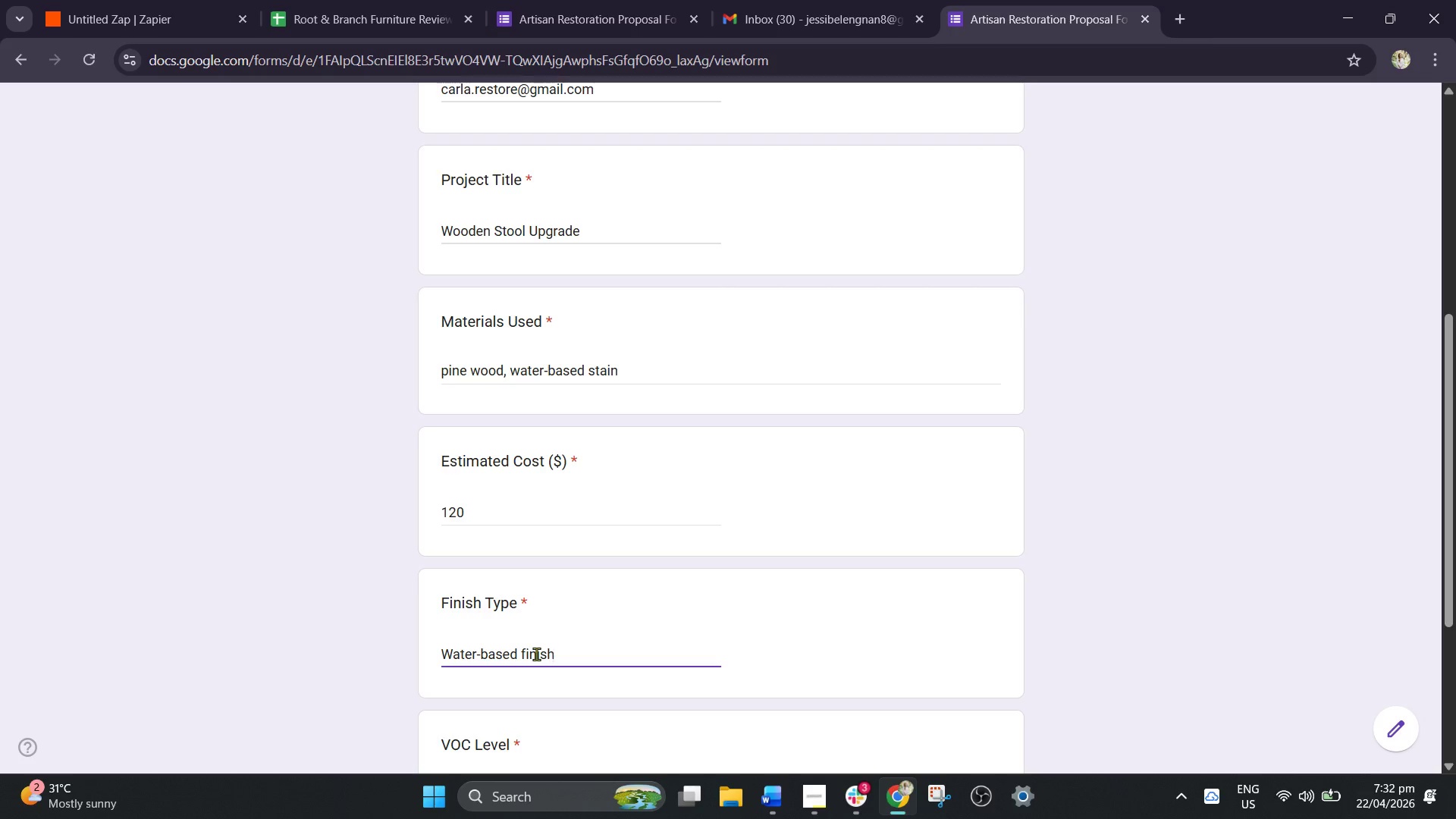 
scroll: coordinate [513, 702], scroll_direction: down, amount: 2.0
 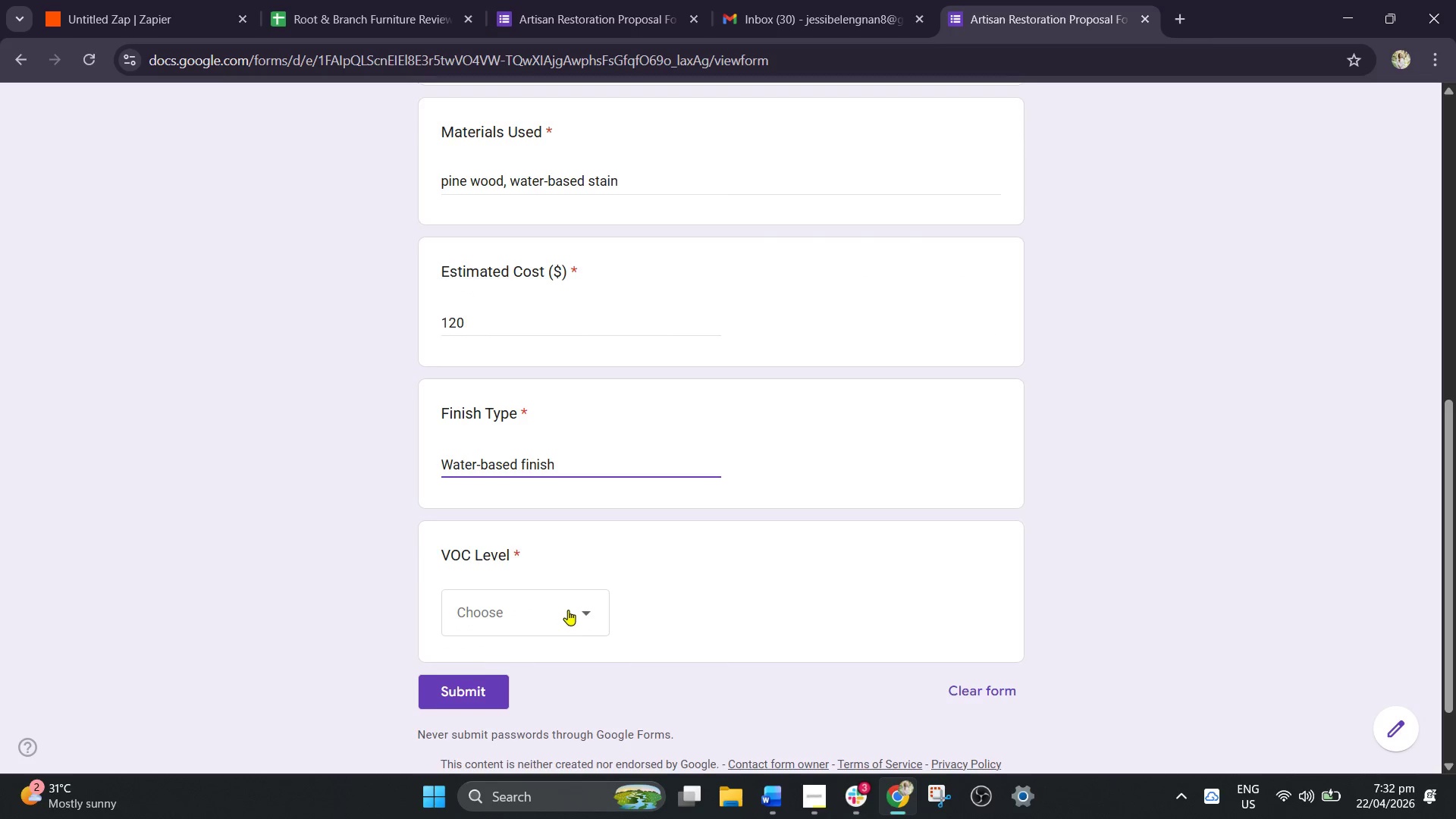 
left_click([574, 602])
 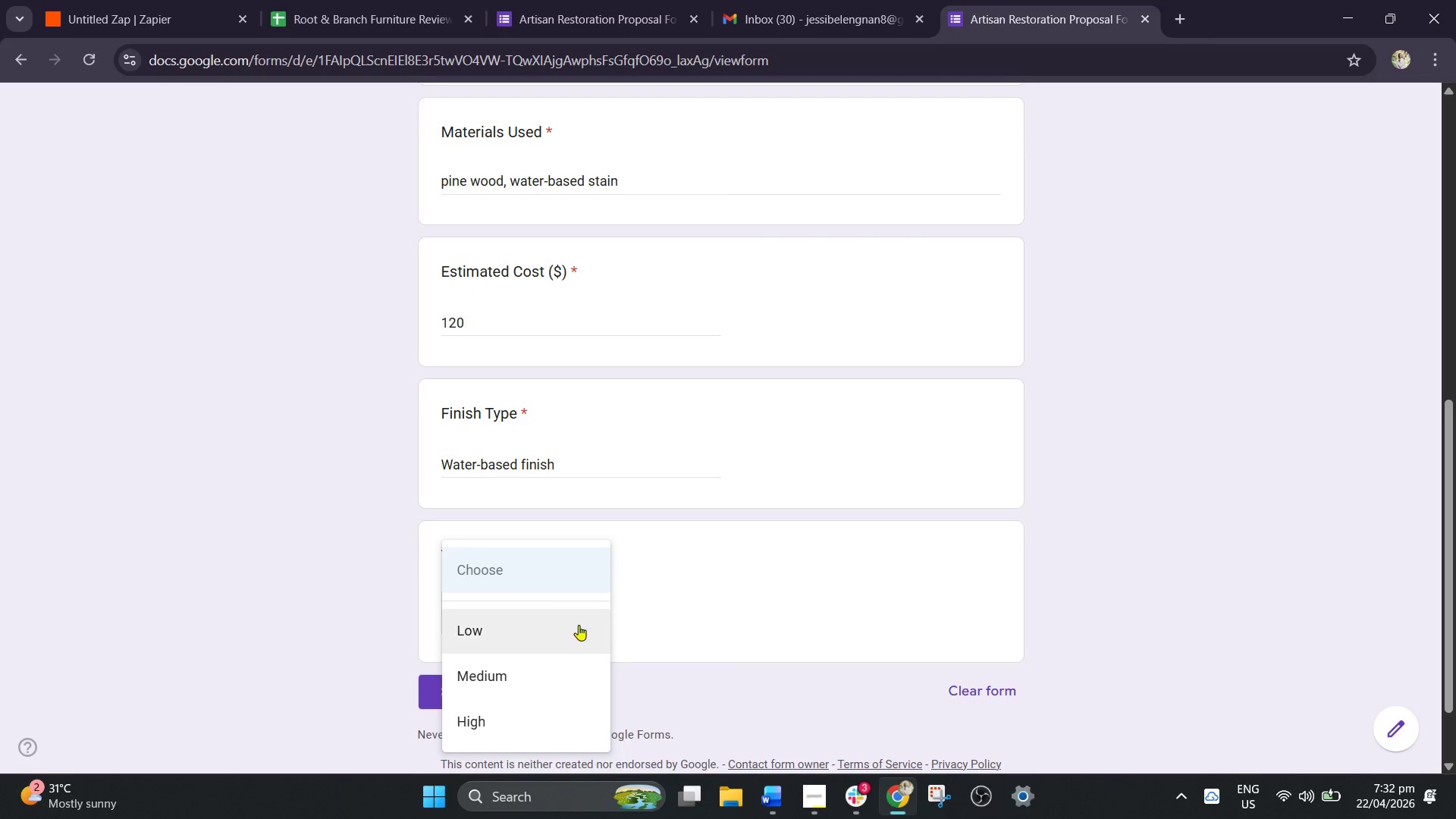 
left_click([578, 632])
 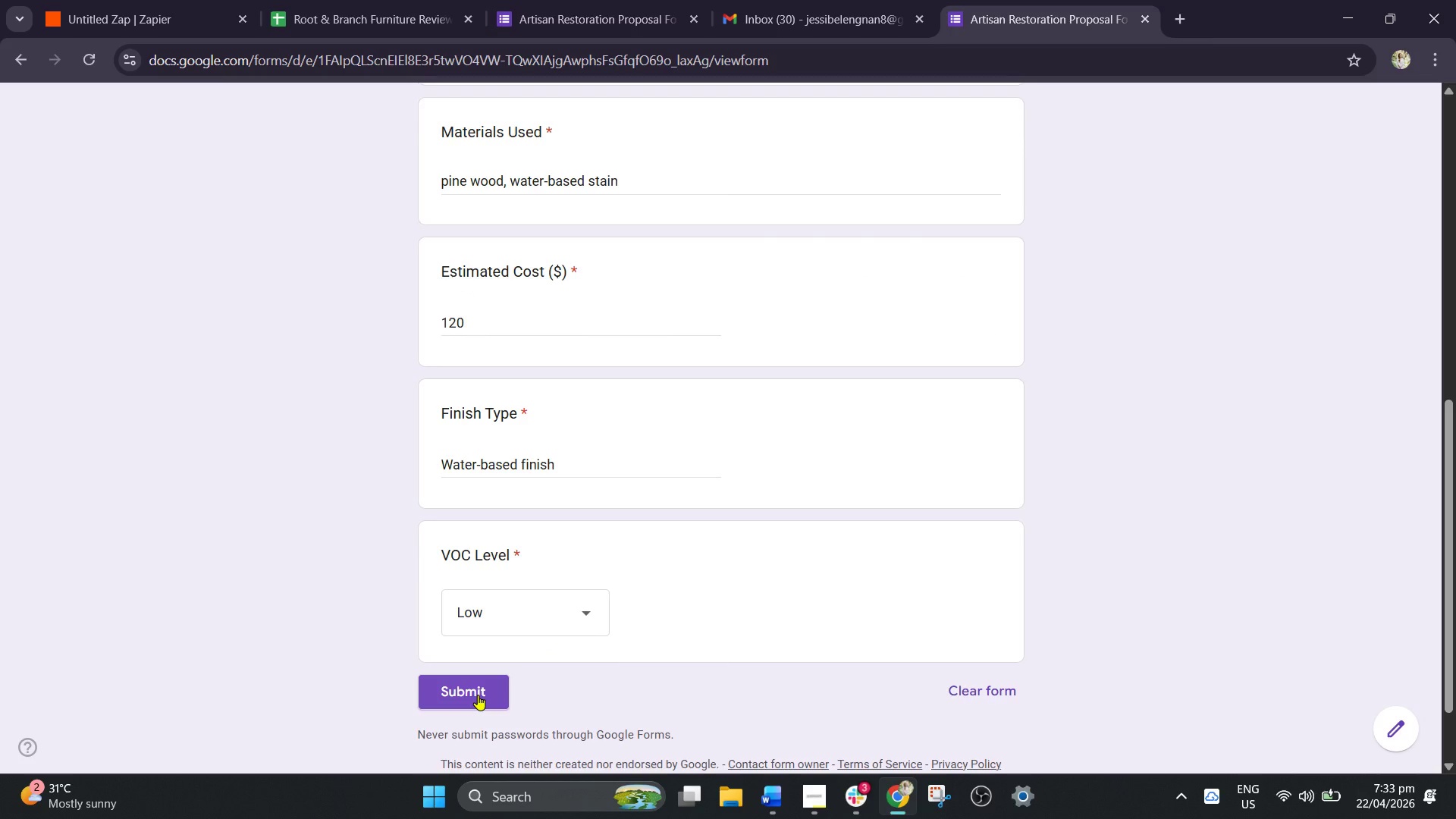 
left_click([478, 695])
 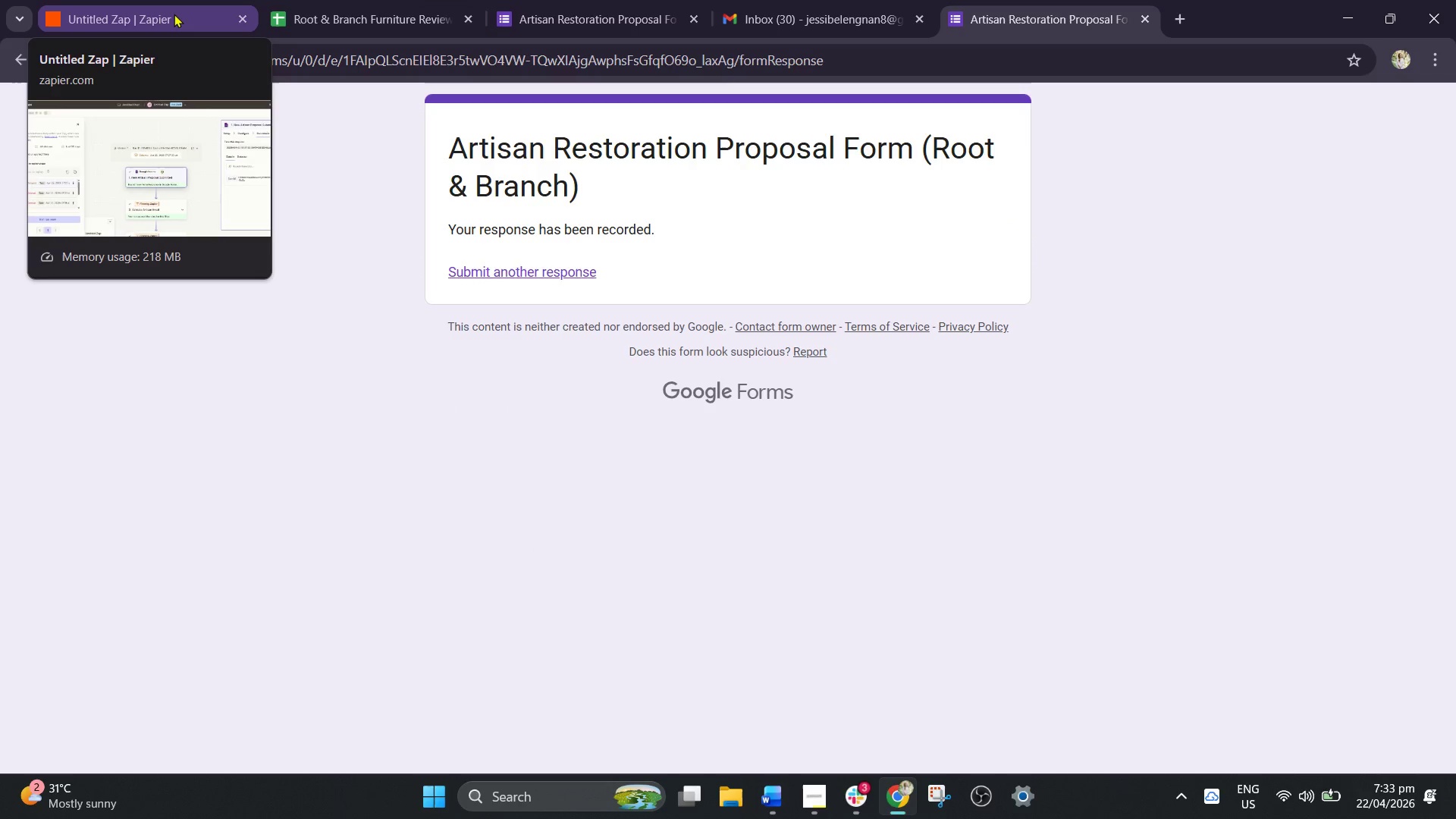 
wait(7.92)
 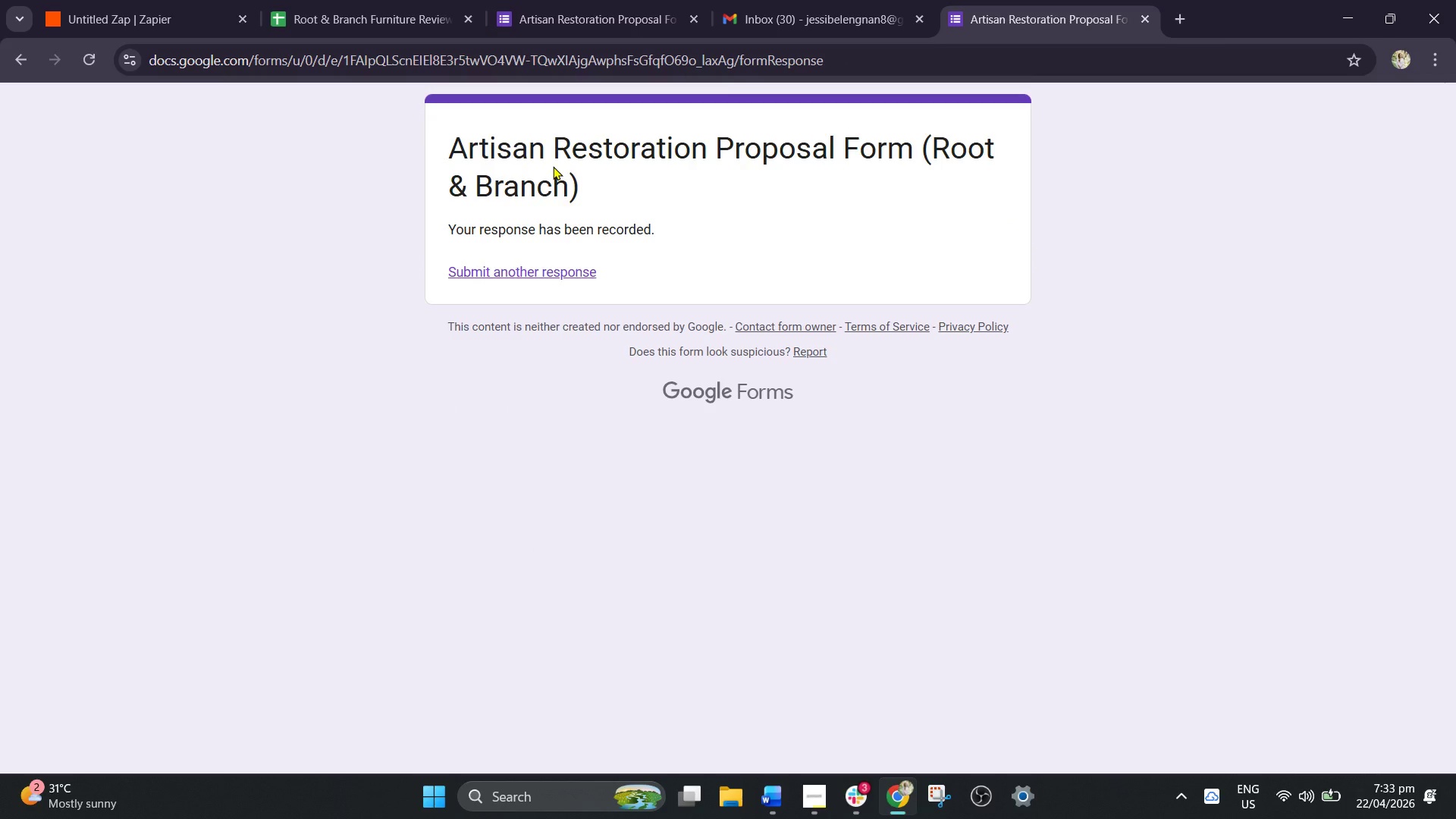 
left_click([196, 8])
 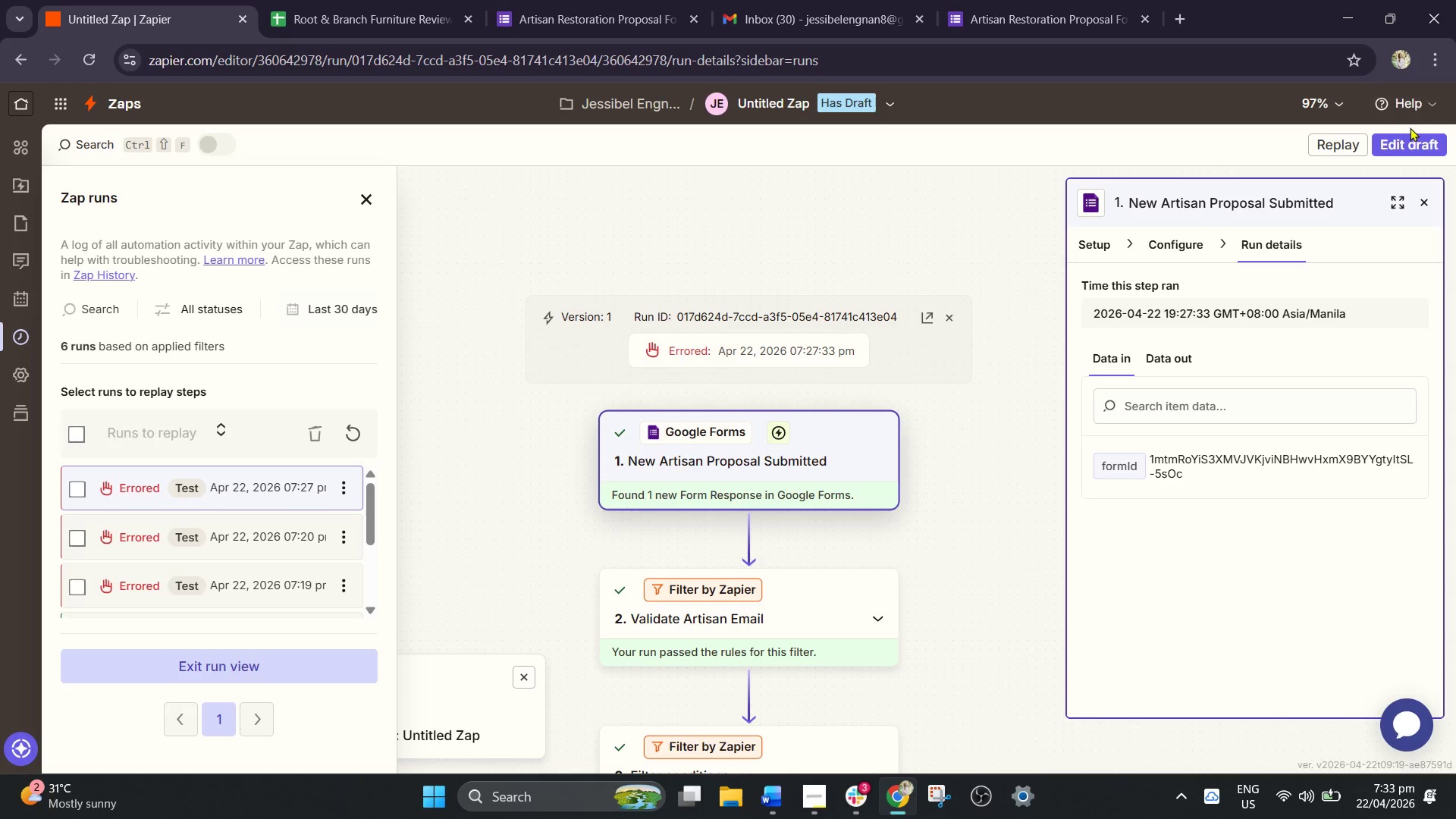 
left_click([1407, 139])
 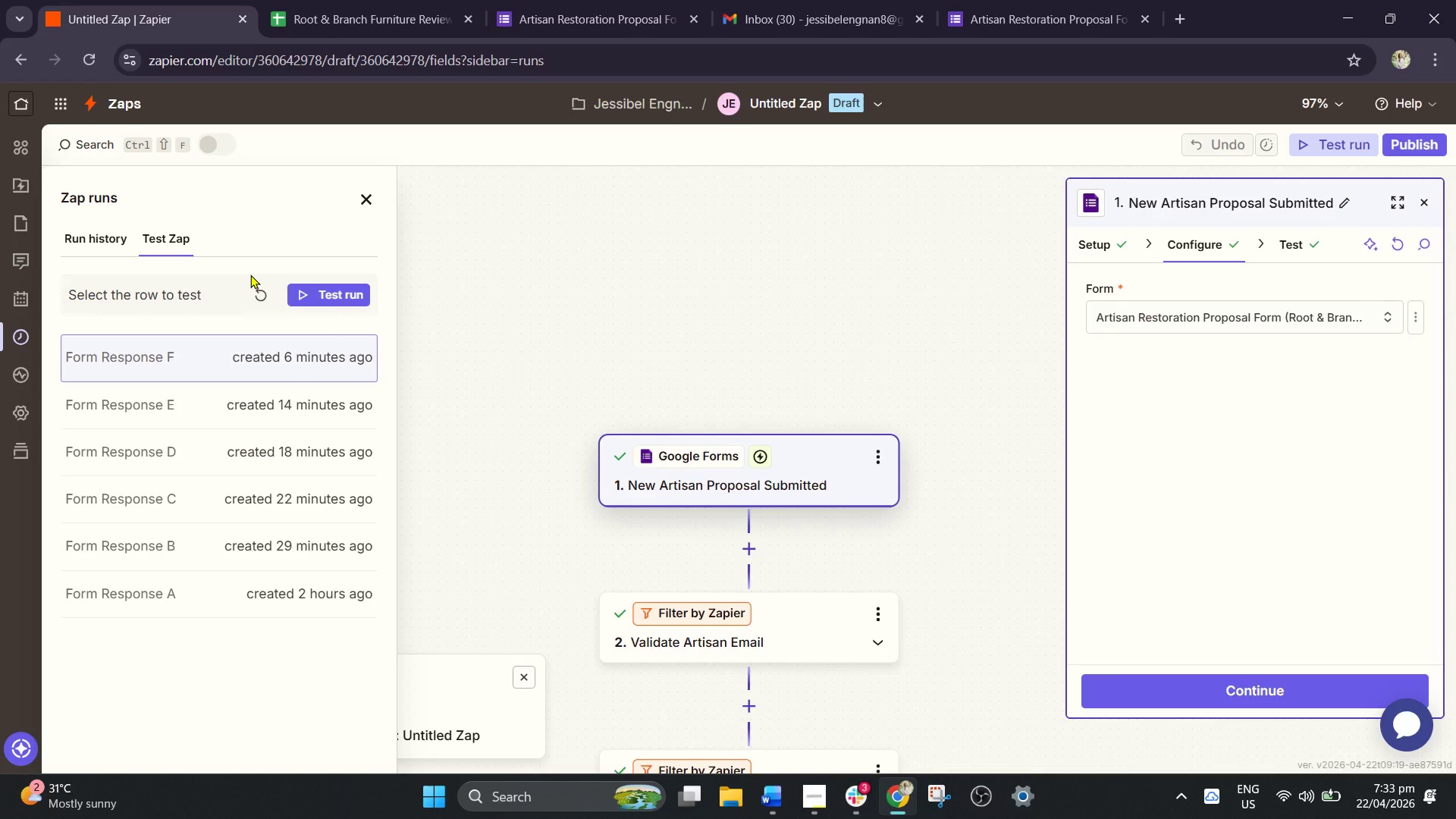 
left_click([259, 284])
 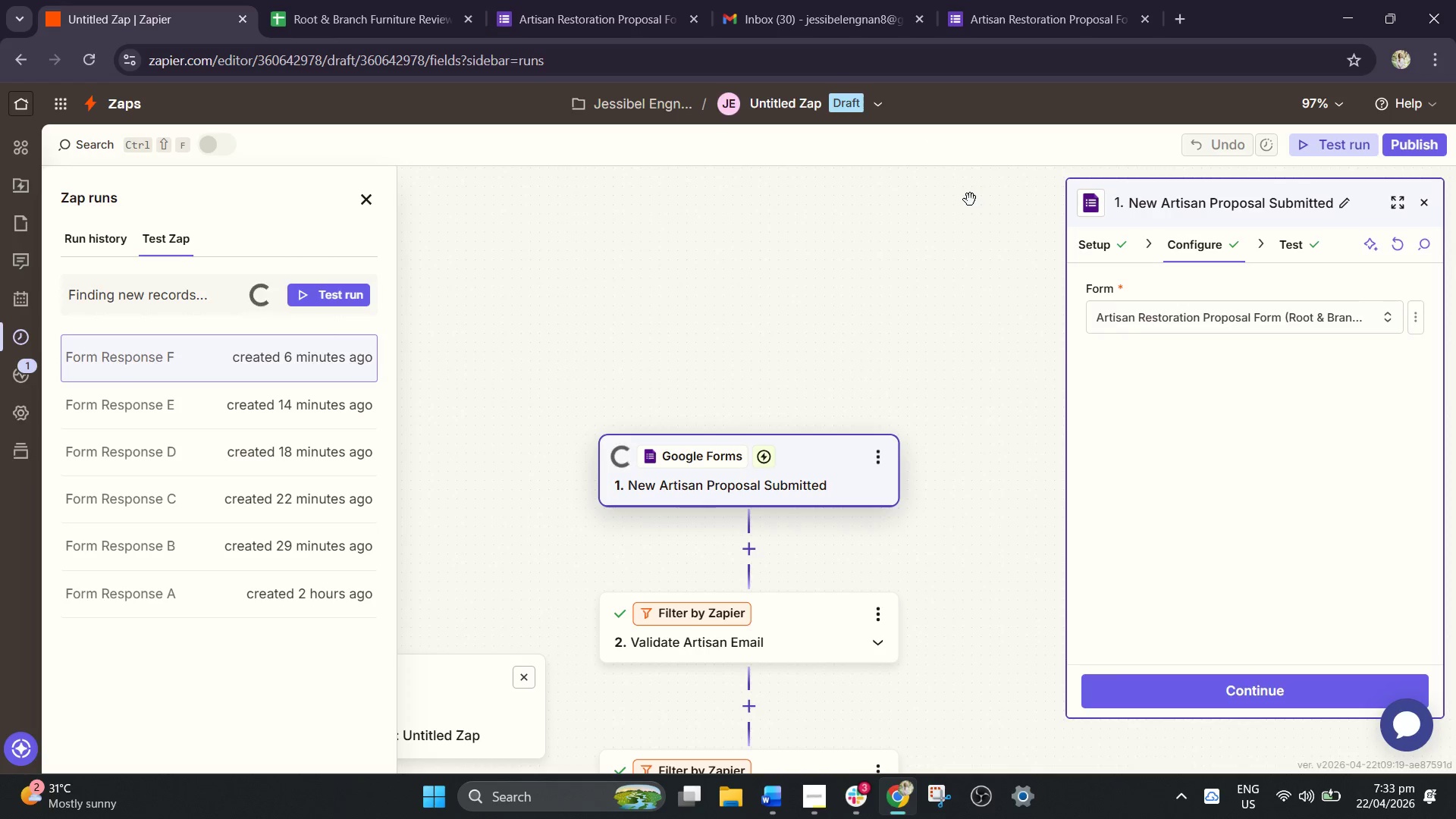 
wait(18.02)
 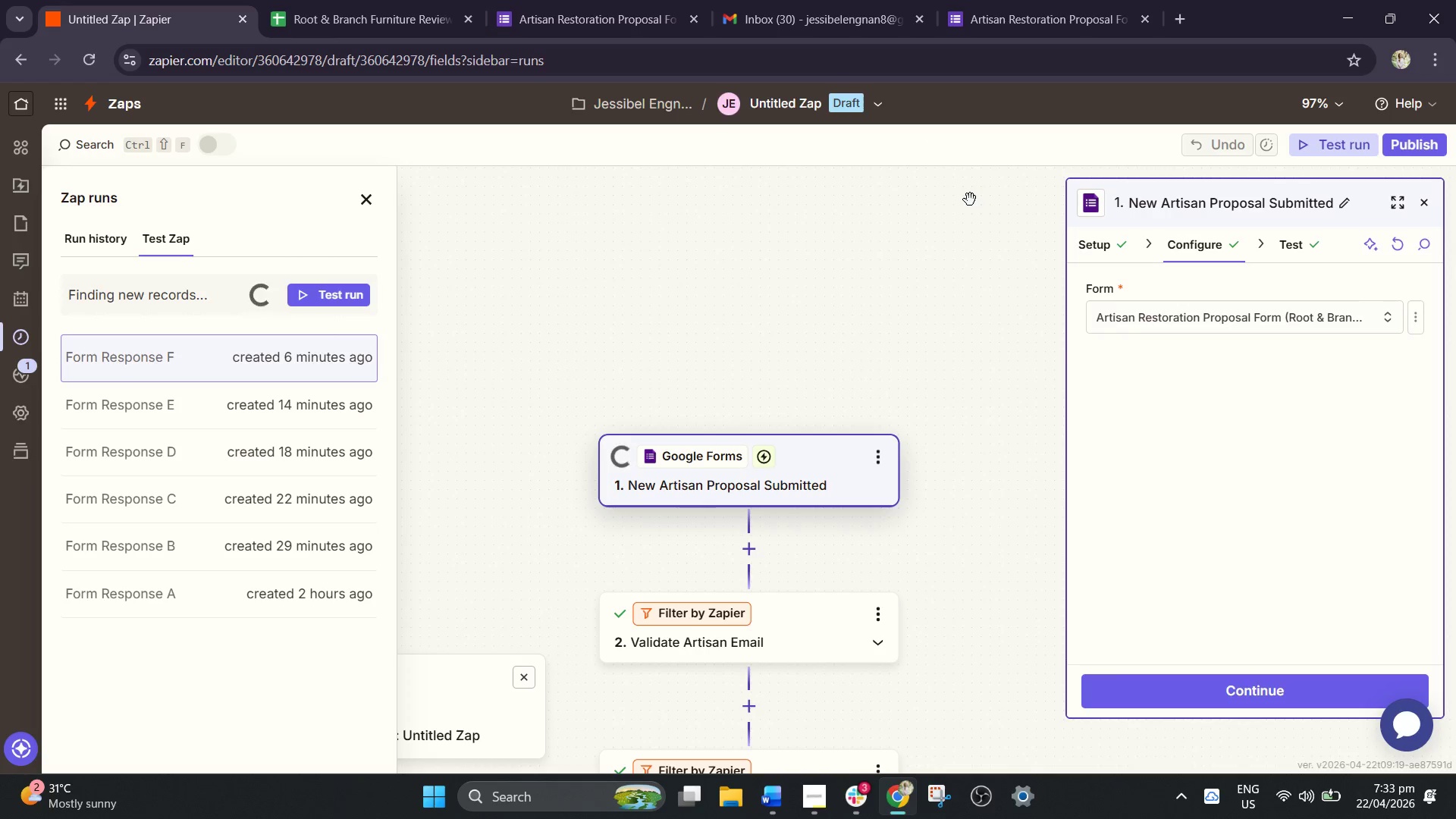 
left_click([319, 353])
 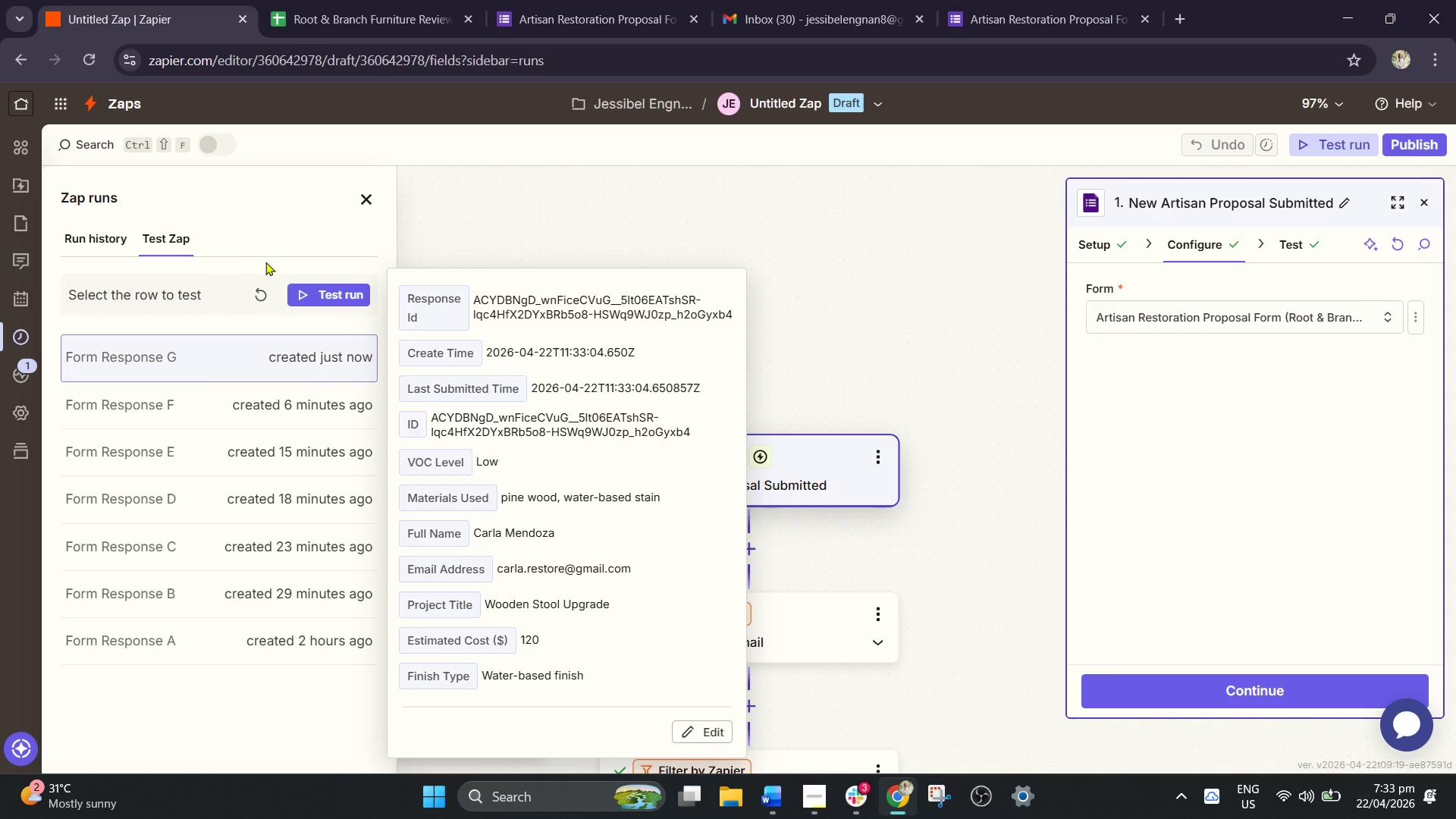 
left_click([344, 282])
 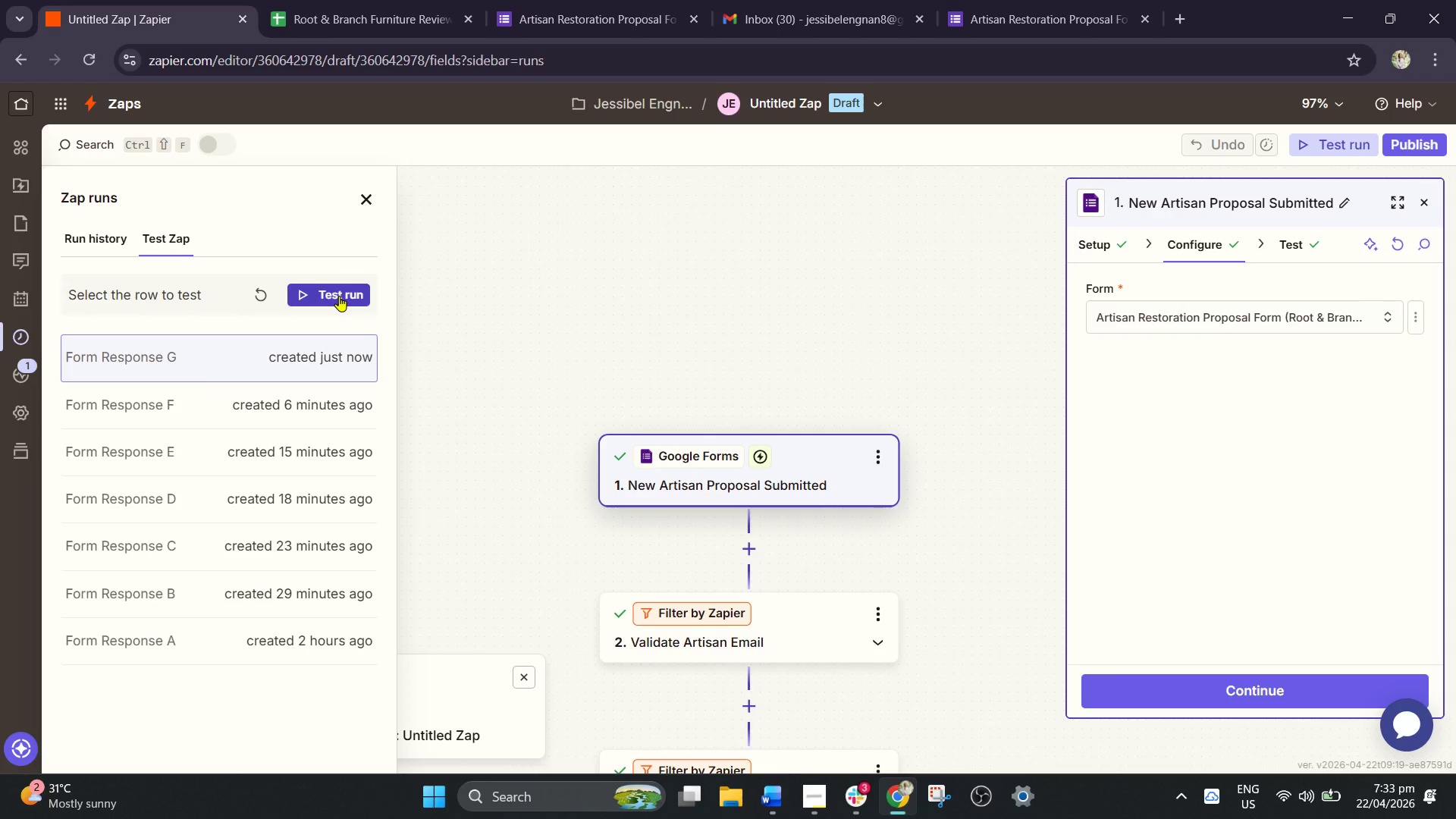 
left_click([339, 296])
 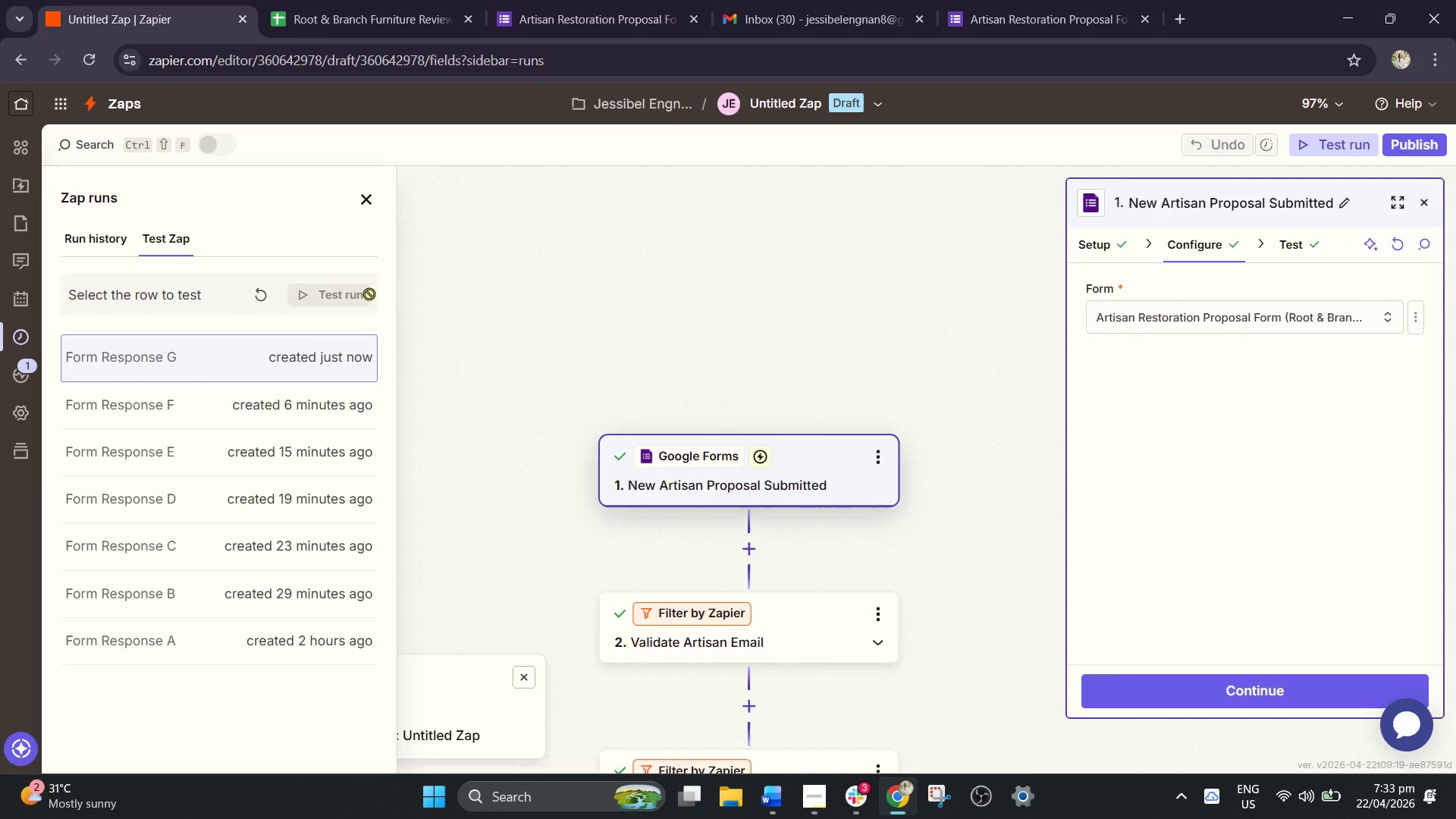 
mouse_move([392, 290])
 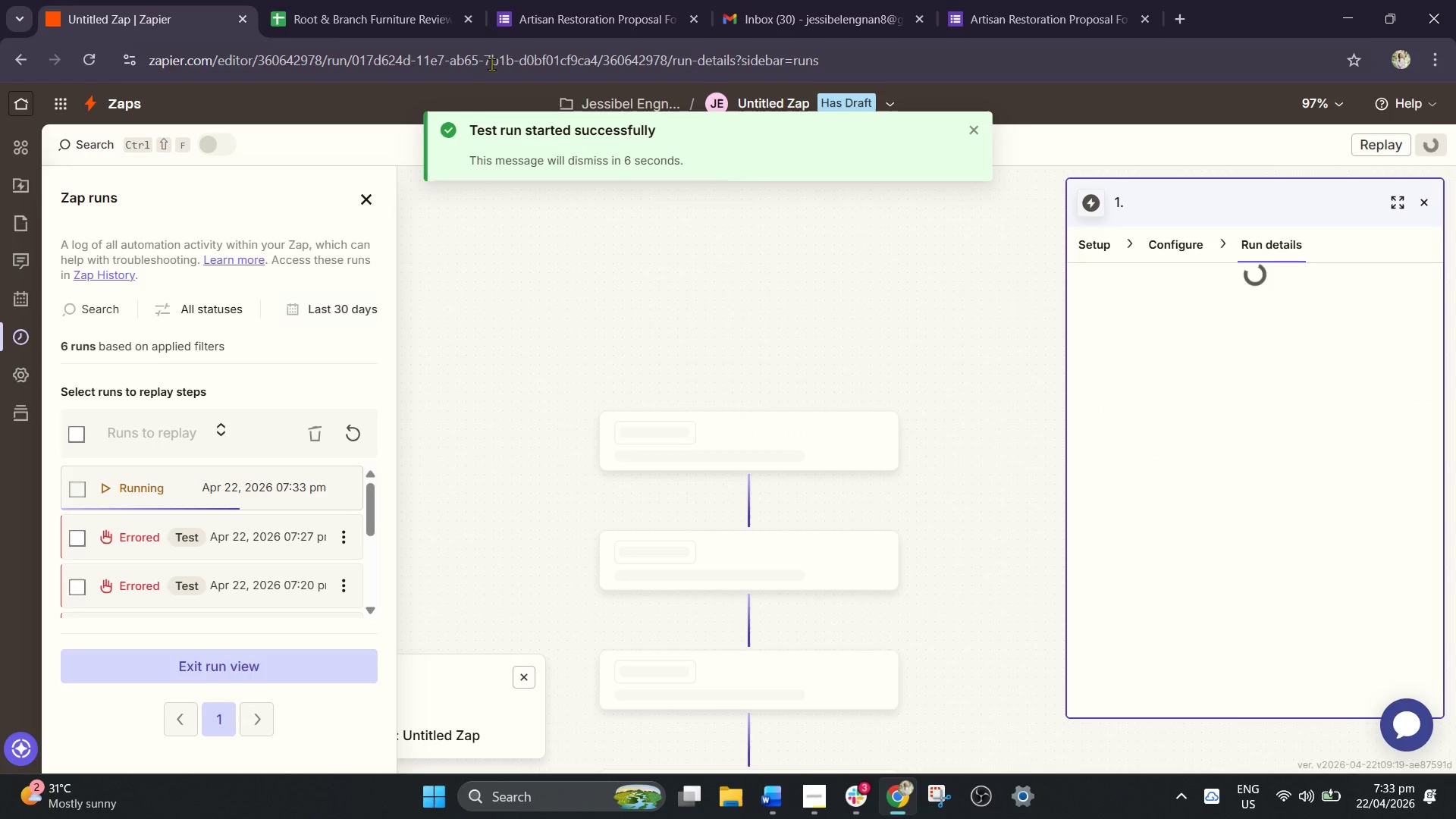 
wait(5.18)
 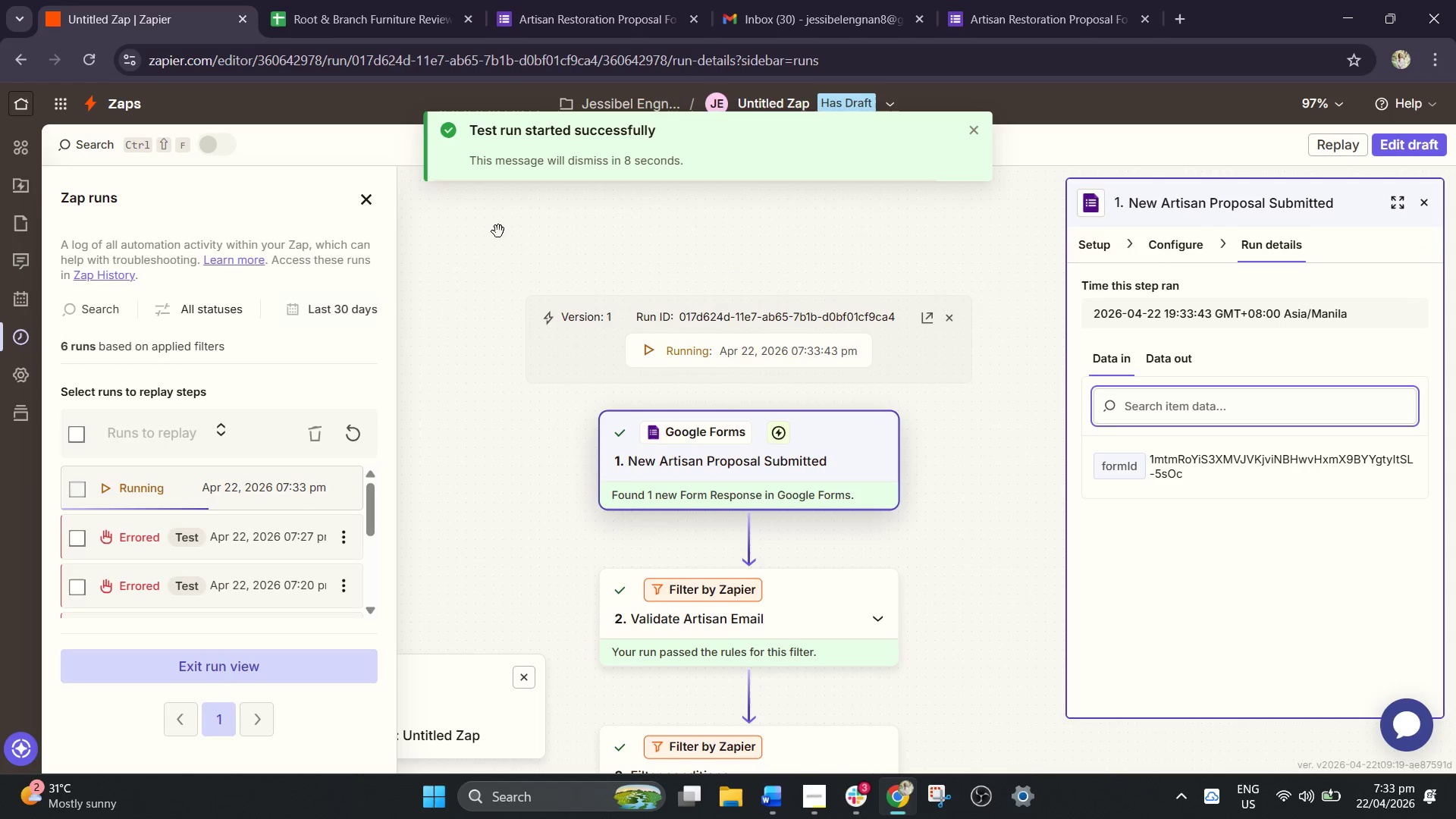 
left_click([369, 15])
 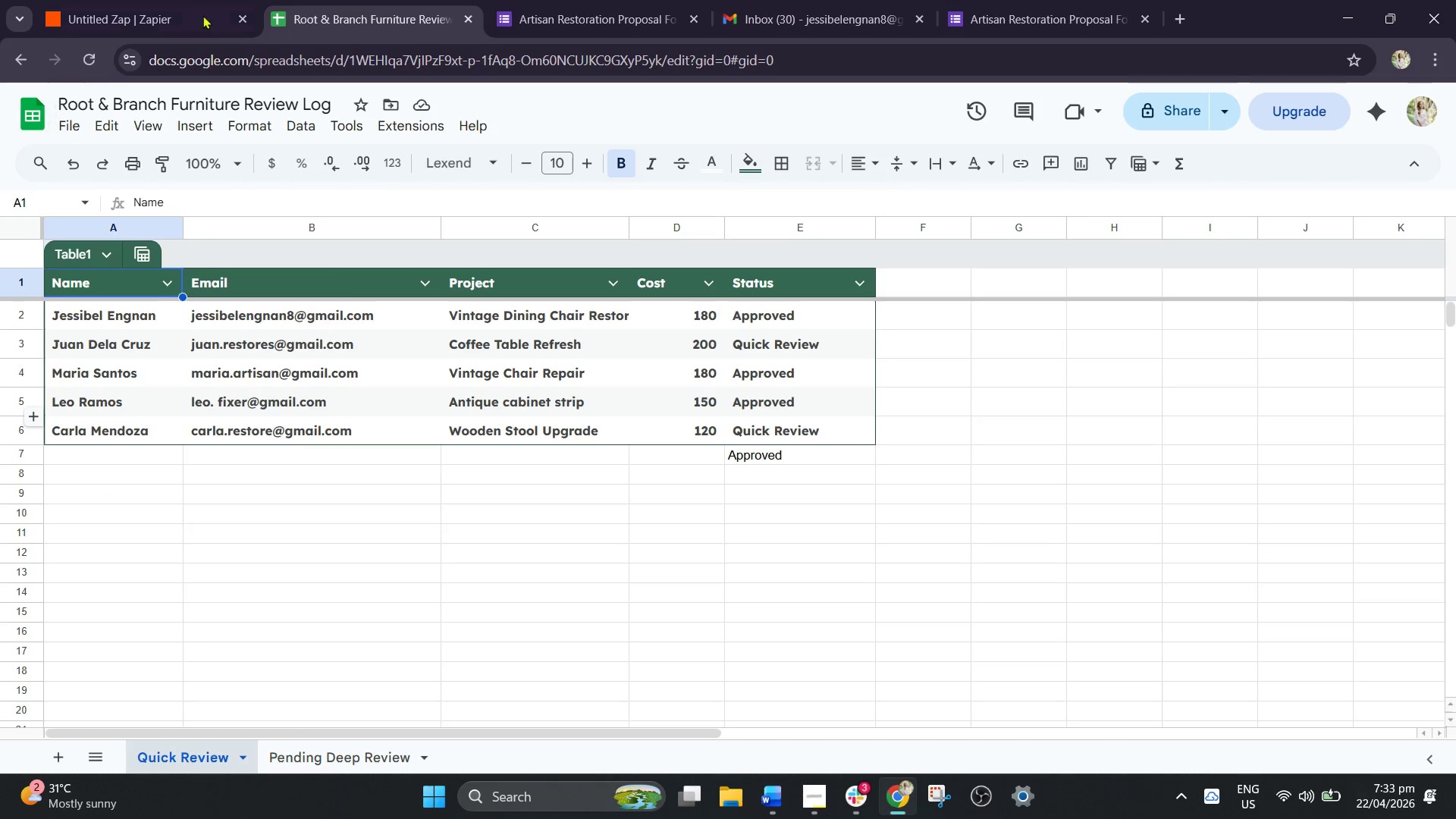 
wait(5.31)
 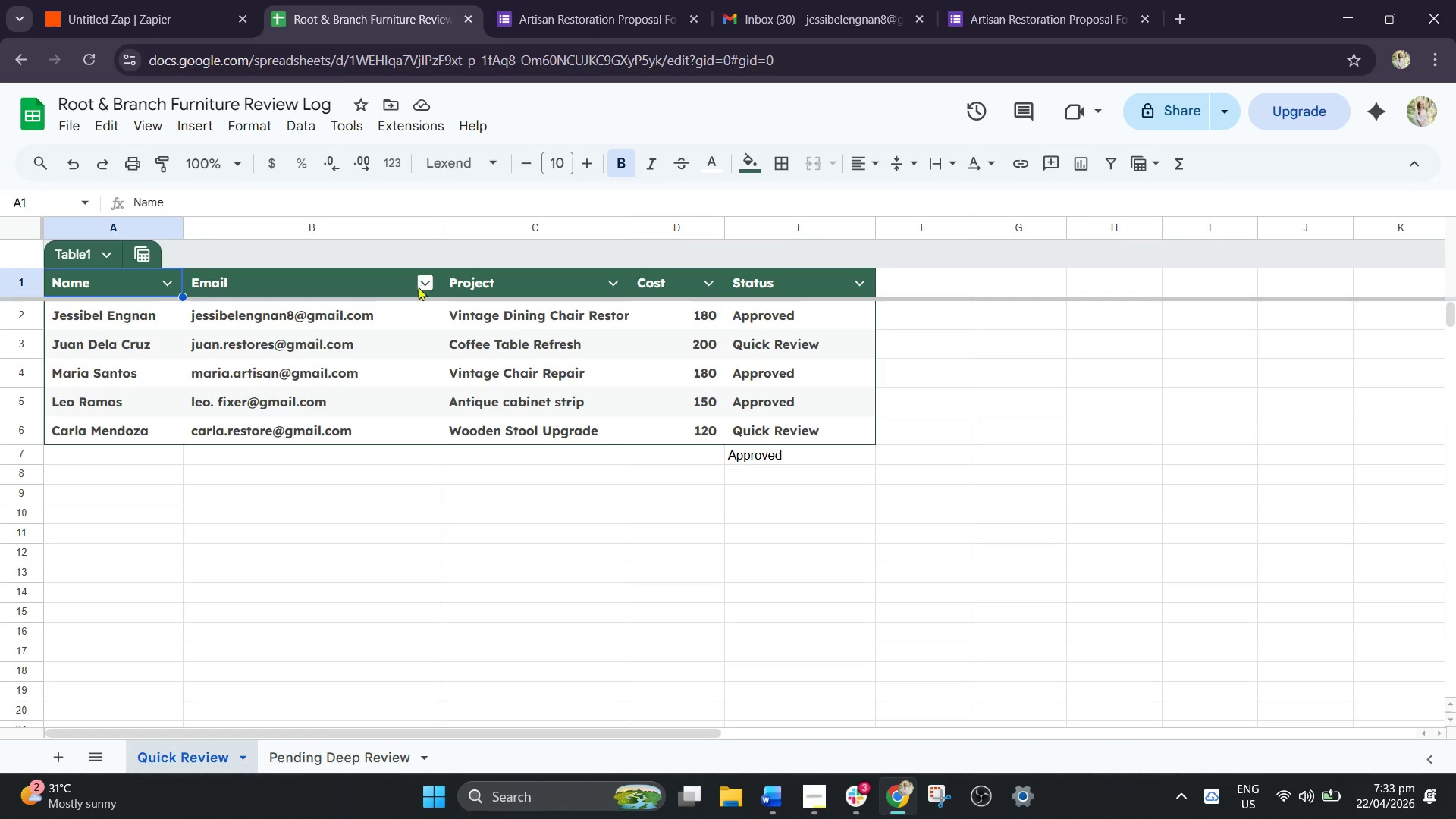 
left_click([988, 0])
 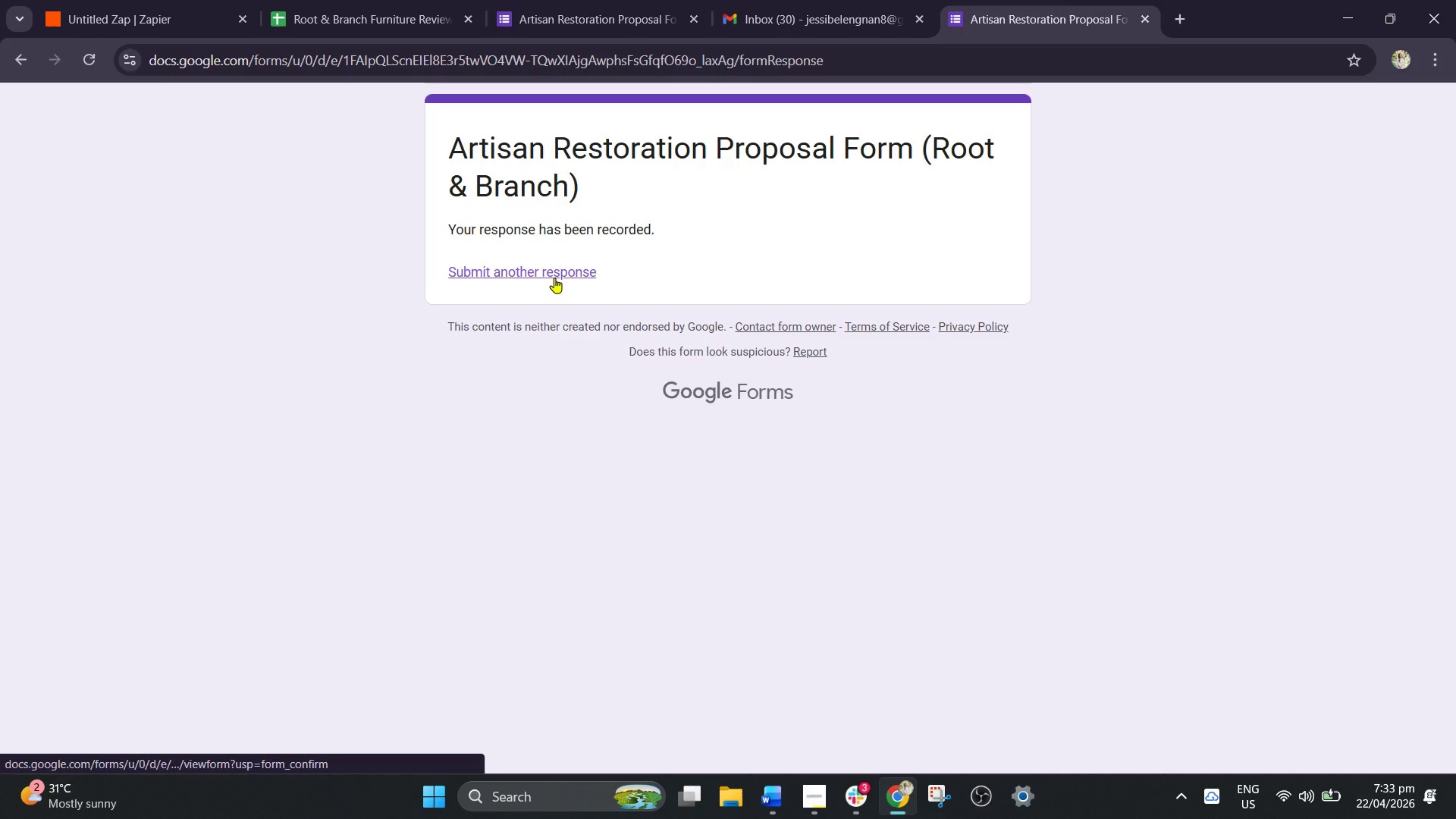 
left_click([553, 268])
 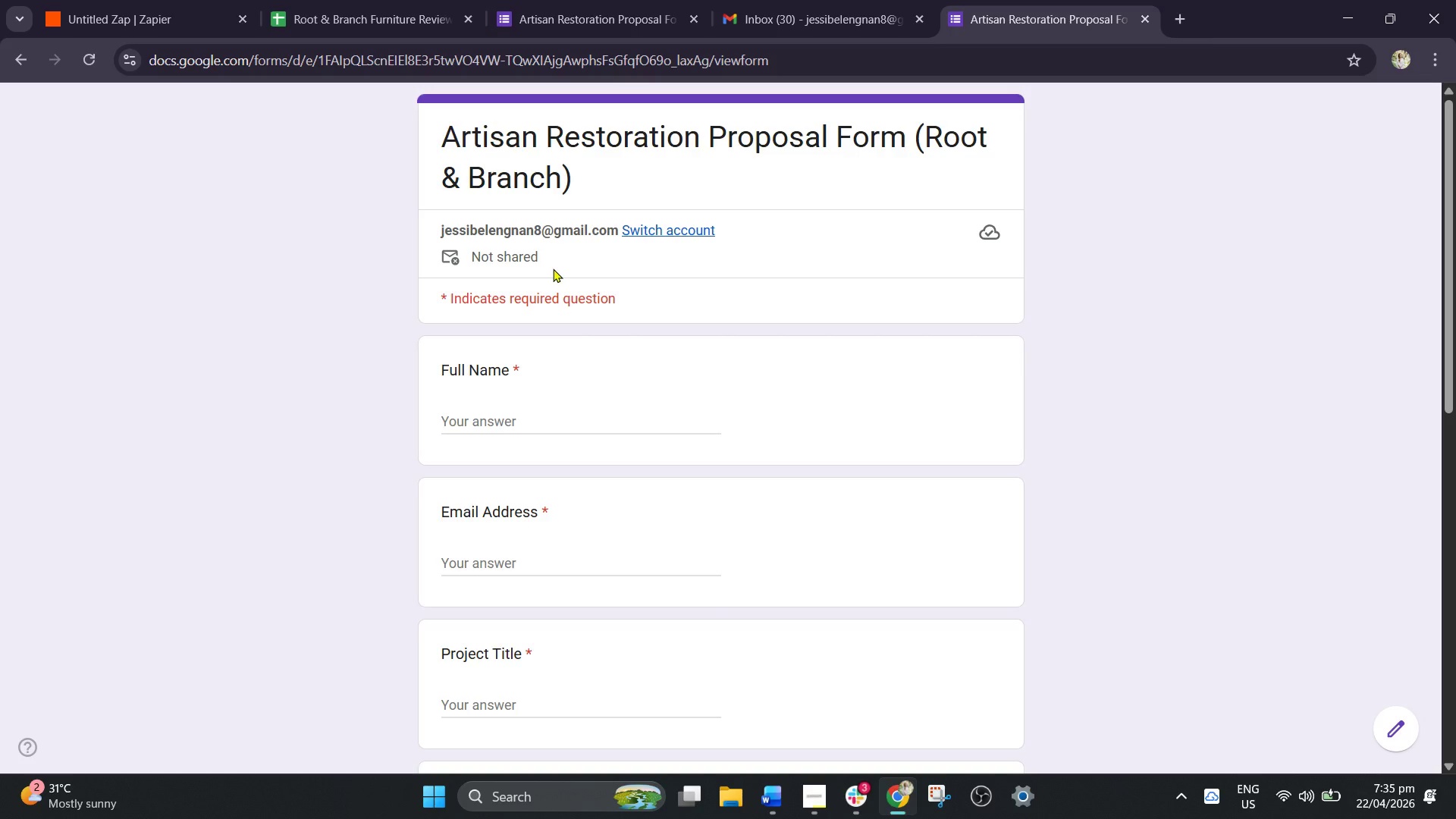 
wait(76.64)
 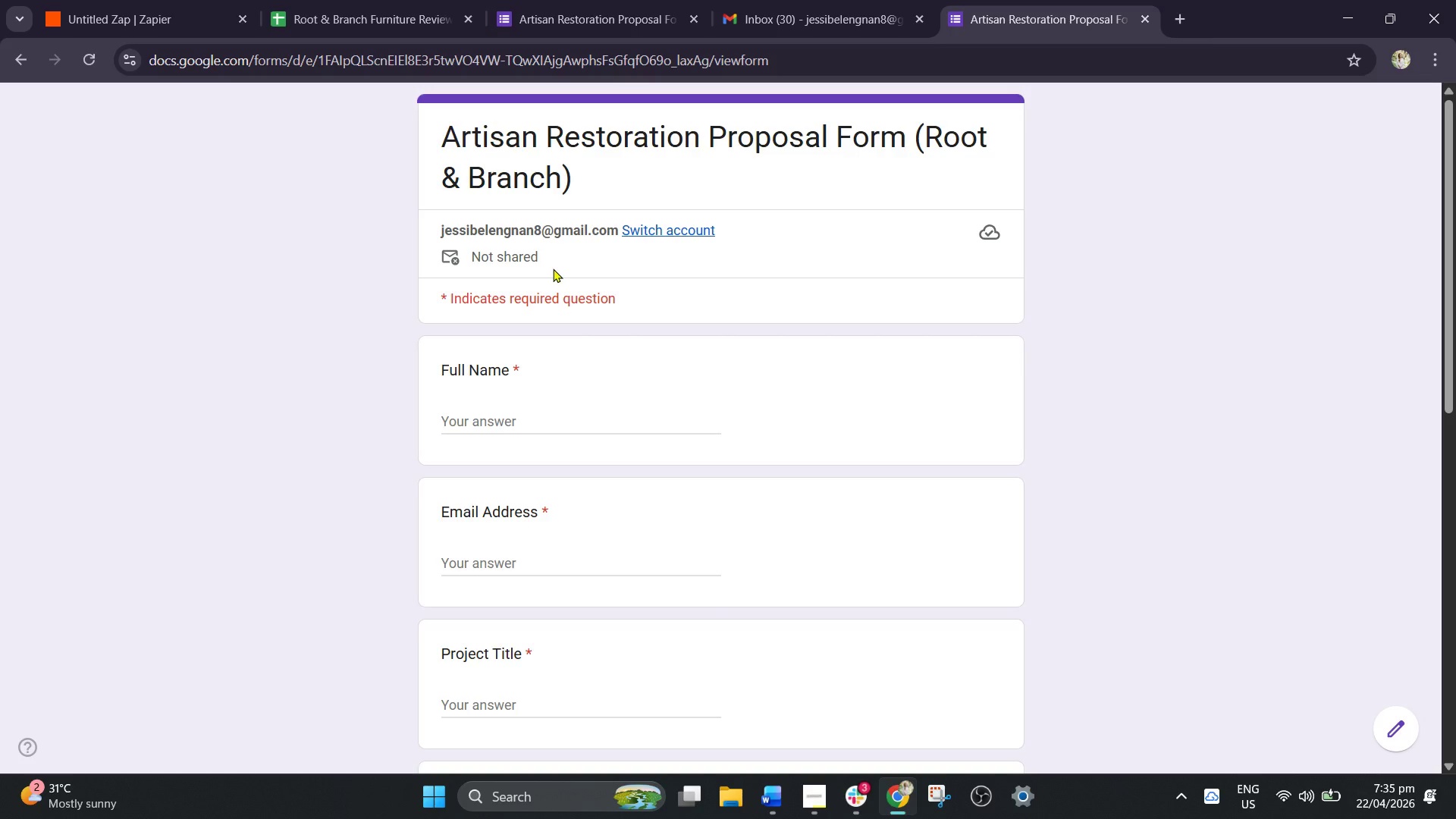 
left_click([572, 420])
 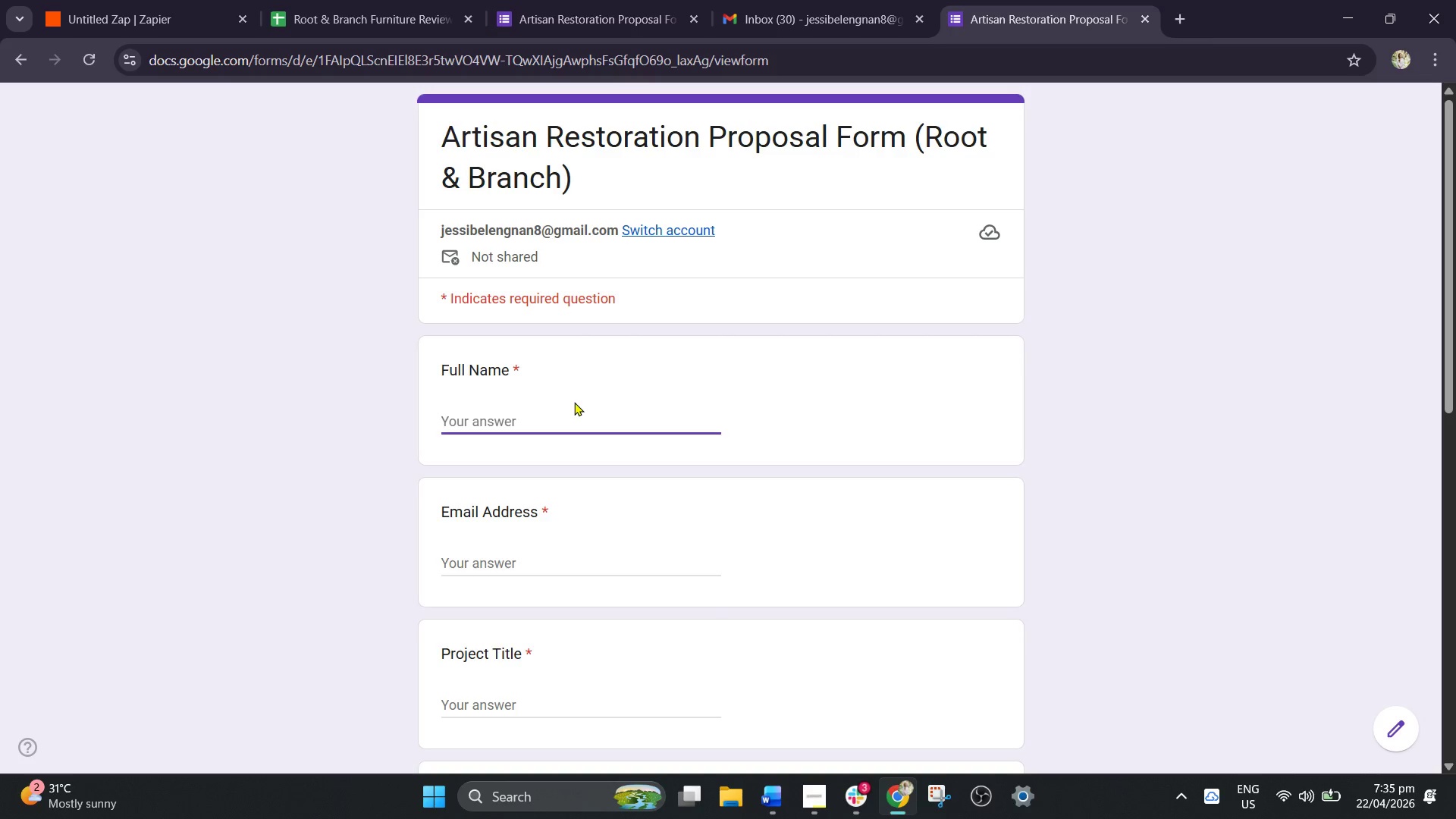 
type(Mark Villa)
 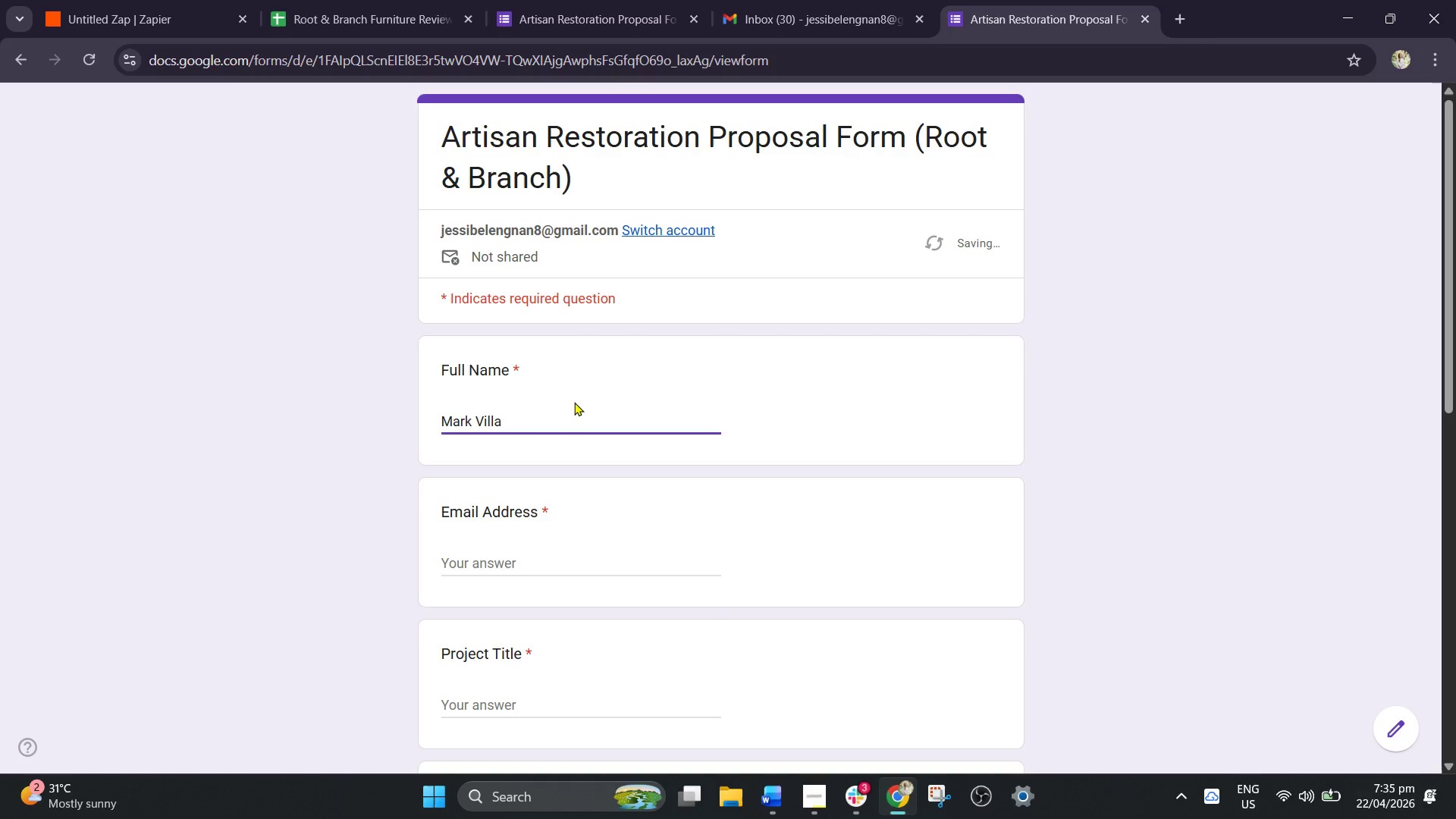 
wait(5.47)
 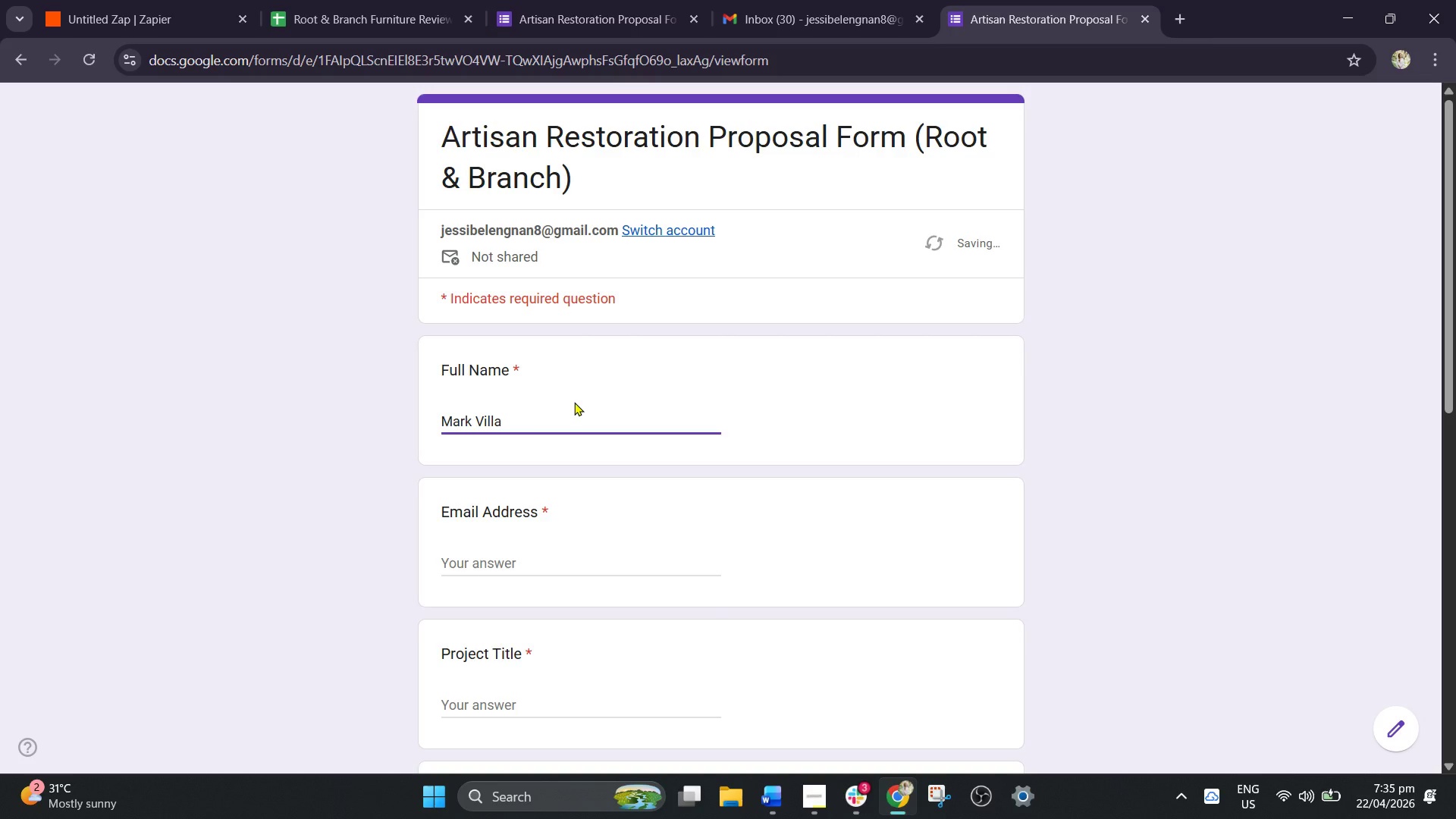 
type(nueva)
 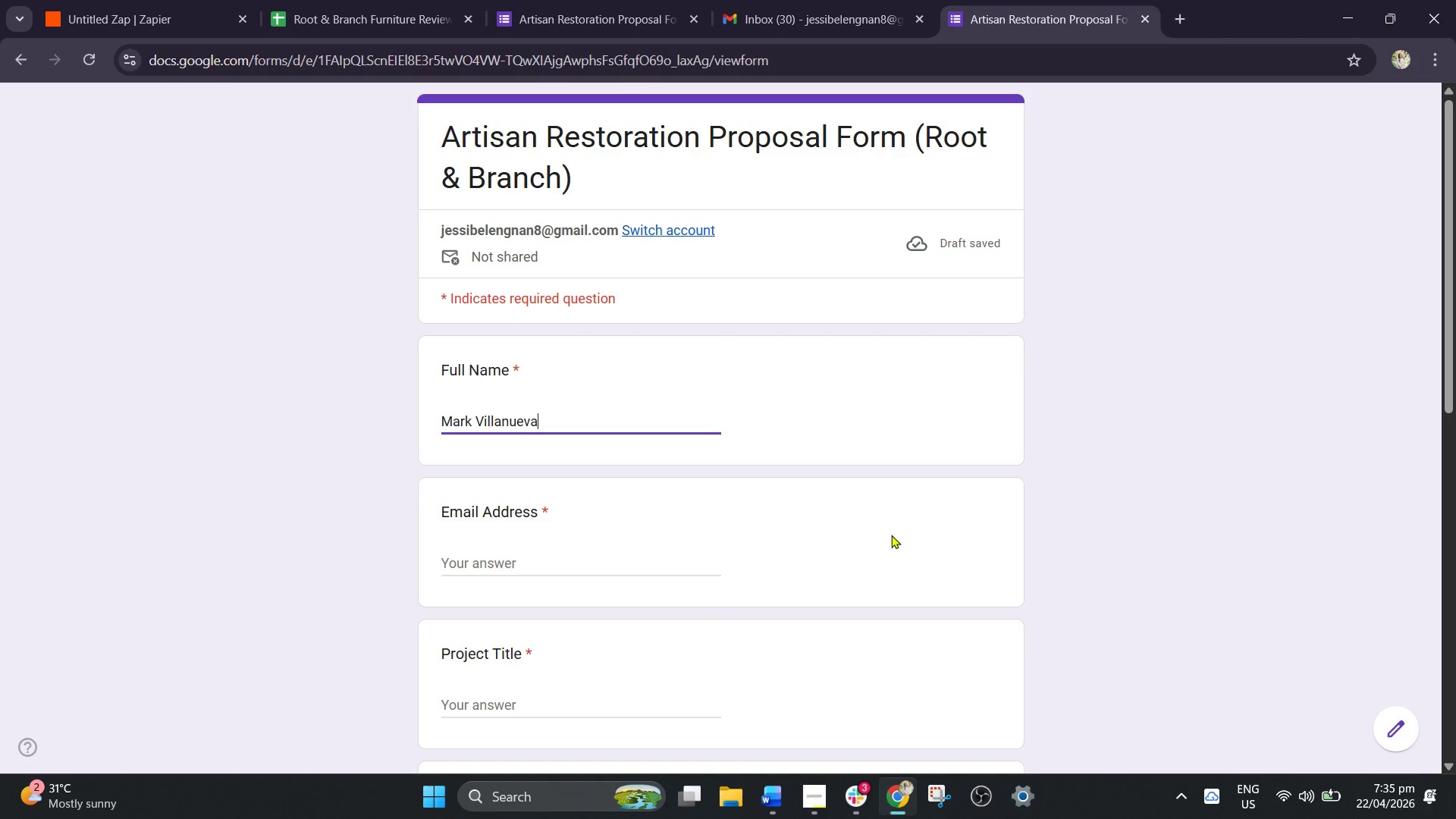 
left_click([459, 566])
 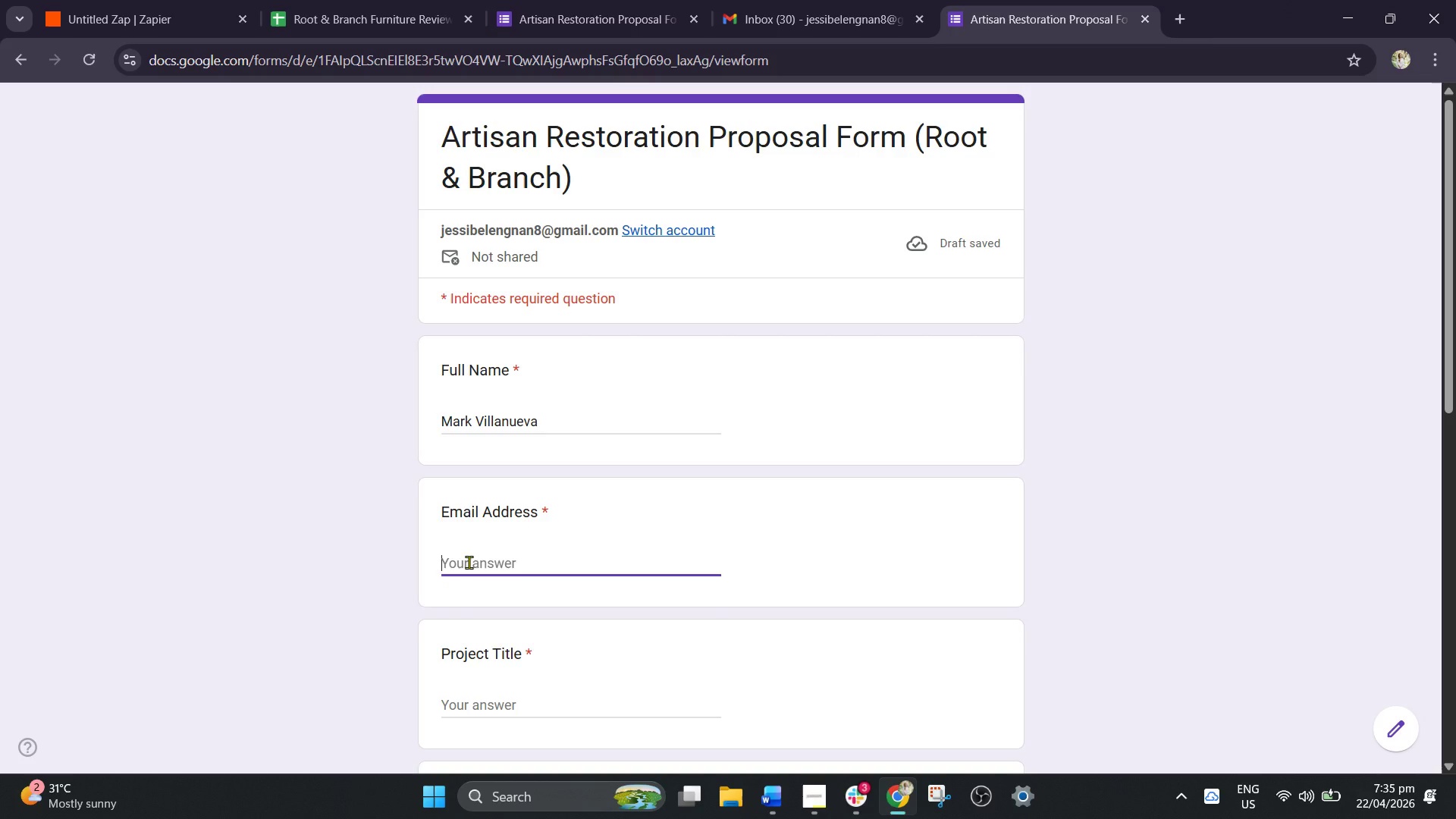 
type(mat)
key(Backspace)
type(rk.villa2)
key(Backspace)
type(@gmail.com)
 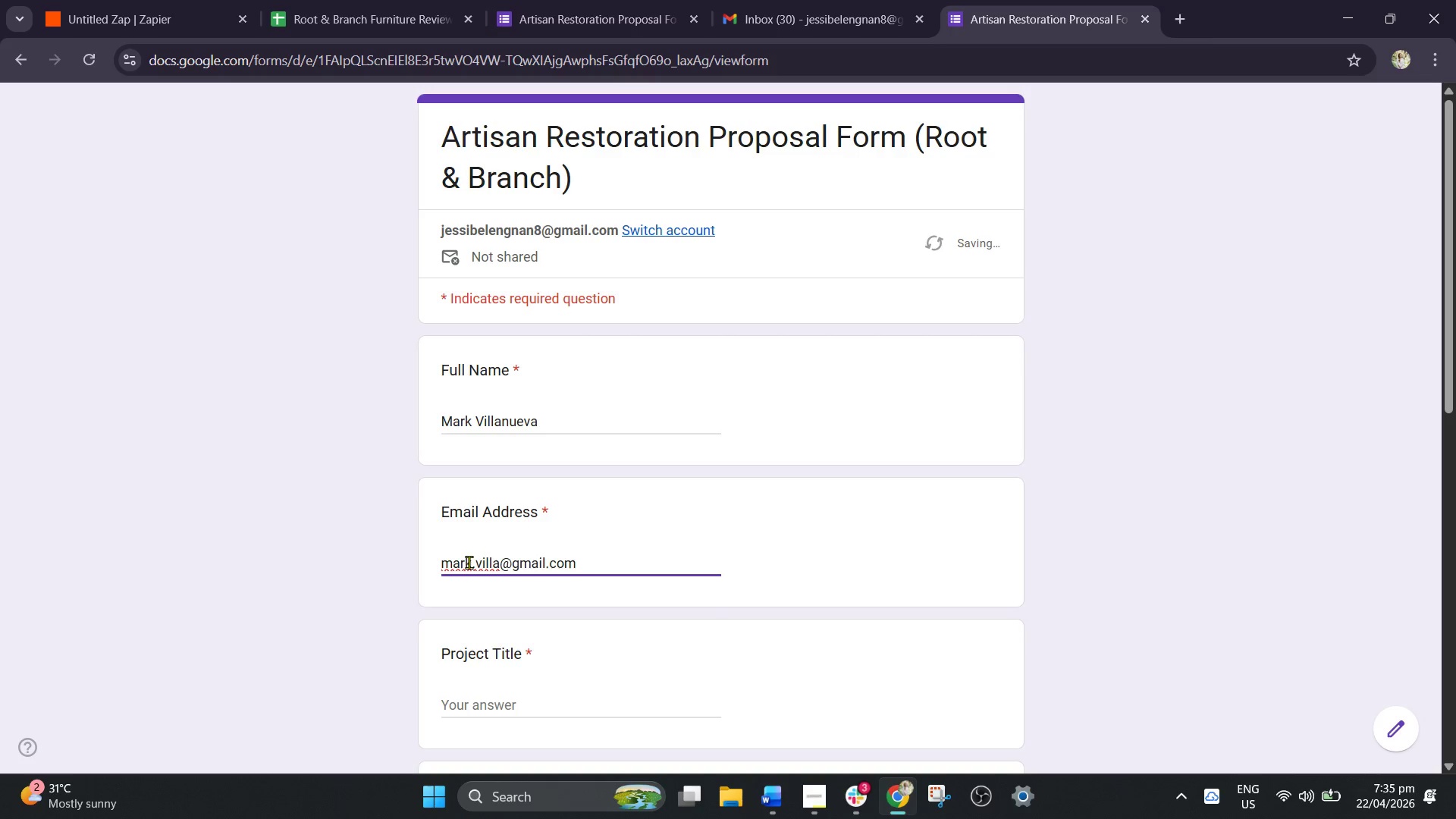 
hold_key(key=Enter, duration=0.31)
 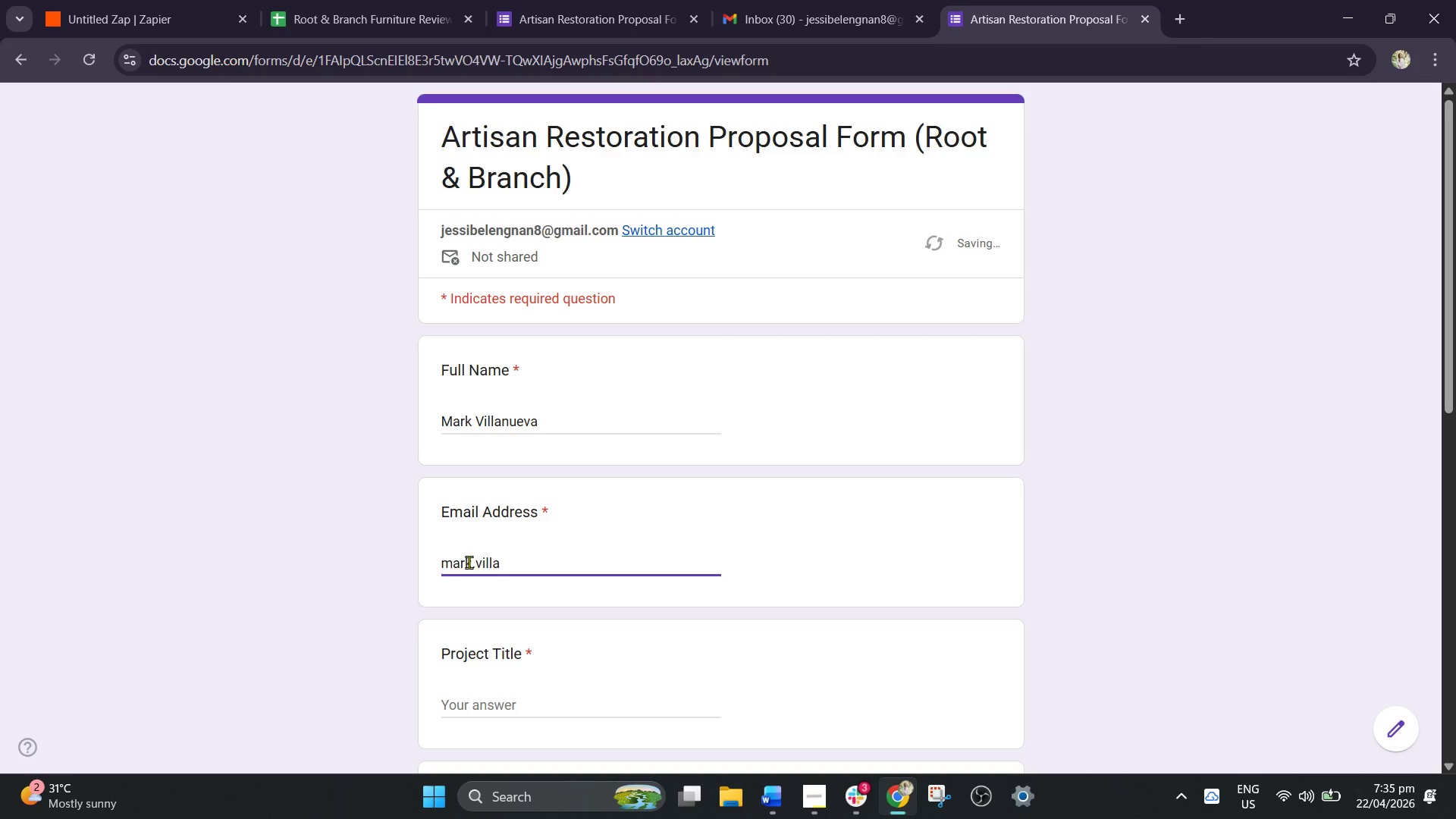 
scroll: coordinate [487, 541], scroll_direction: down, amount: 2.0
 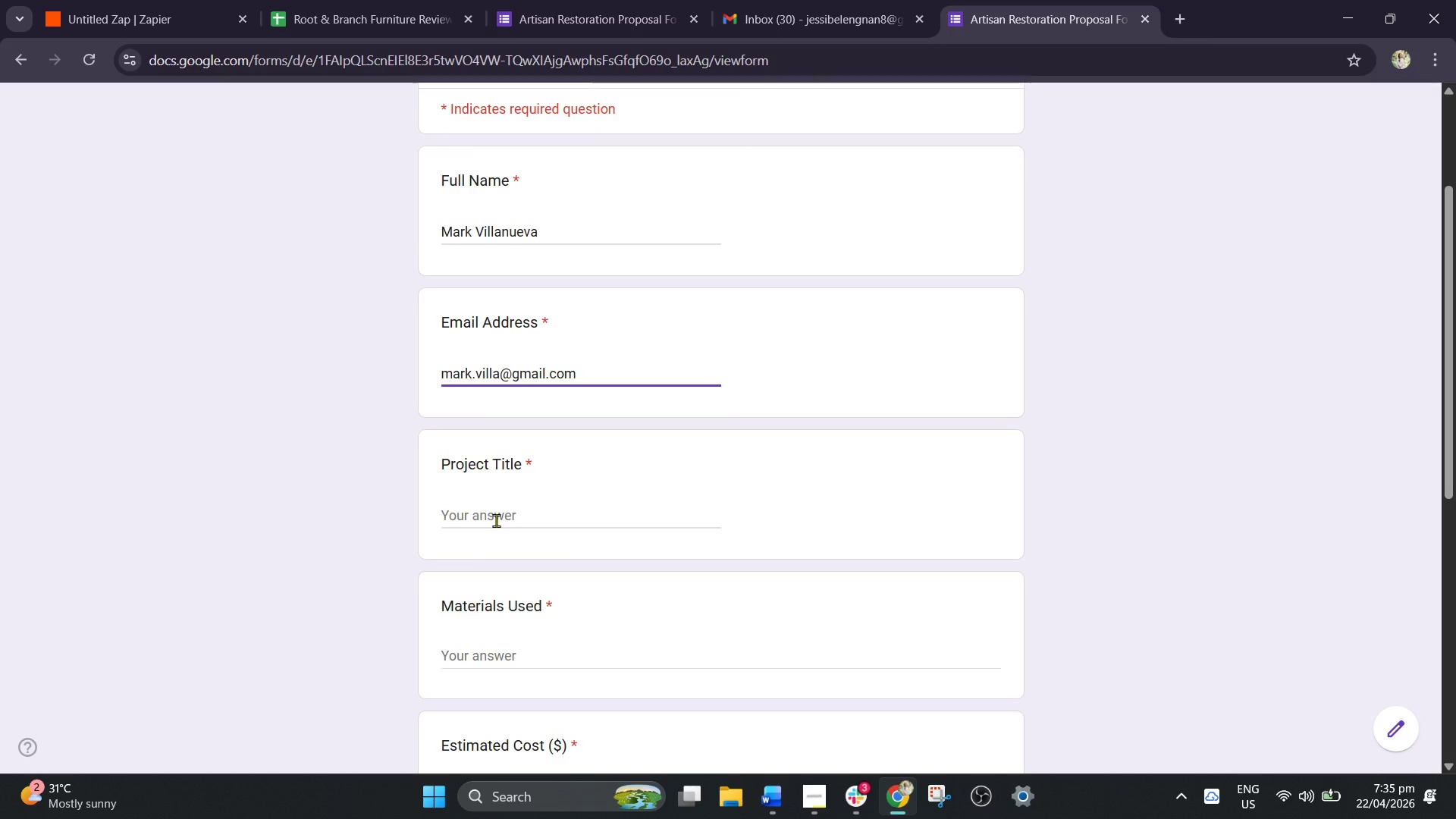 
left_click([496, 520])
 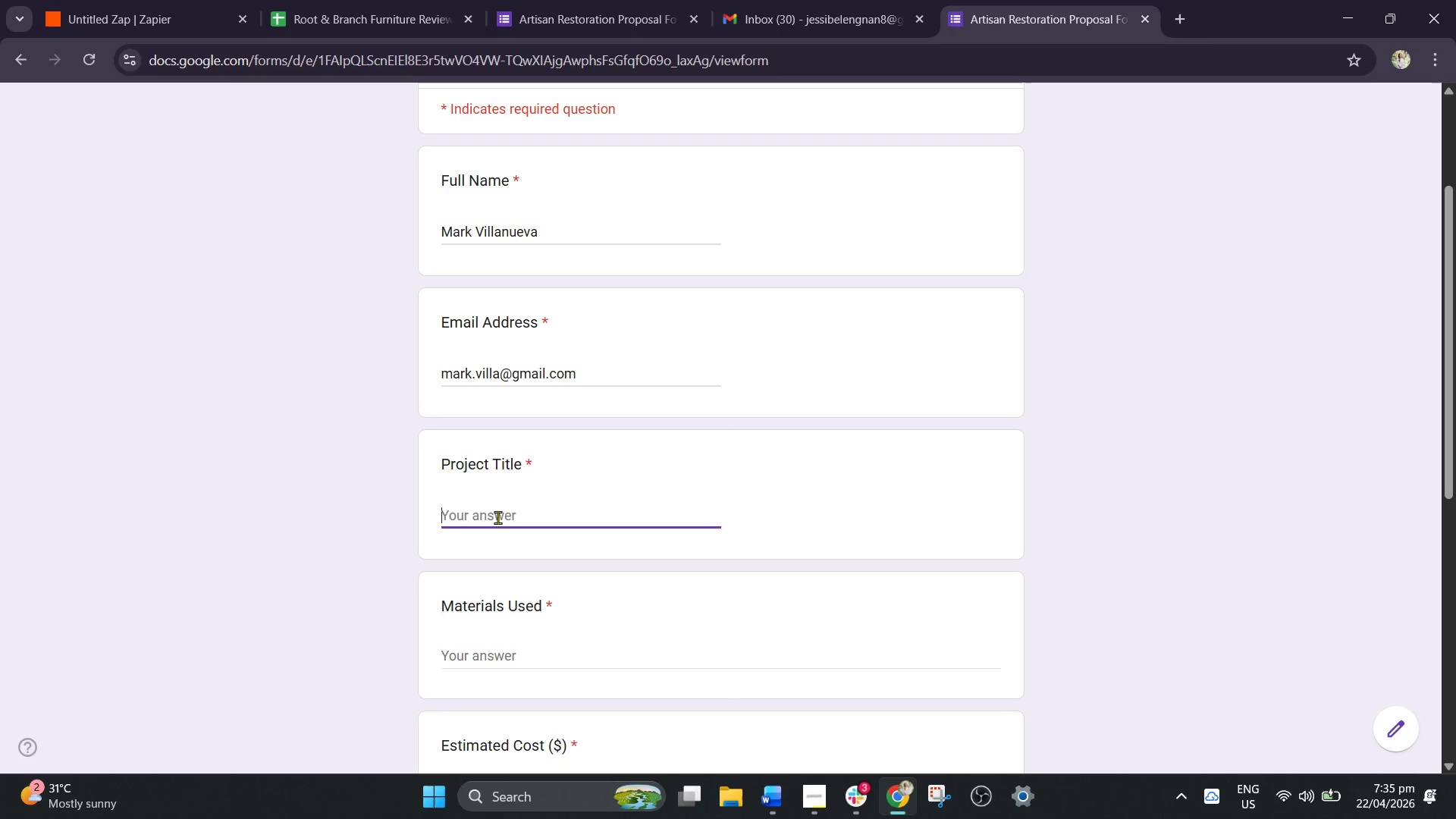 
wait(7.89)
 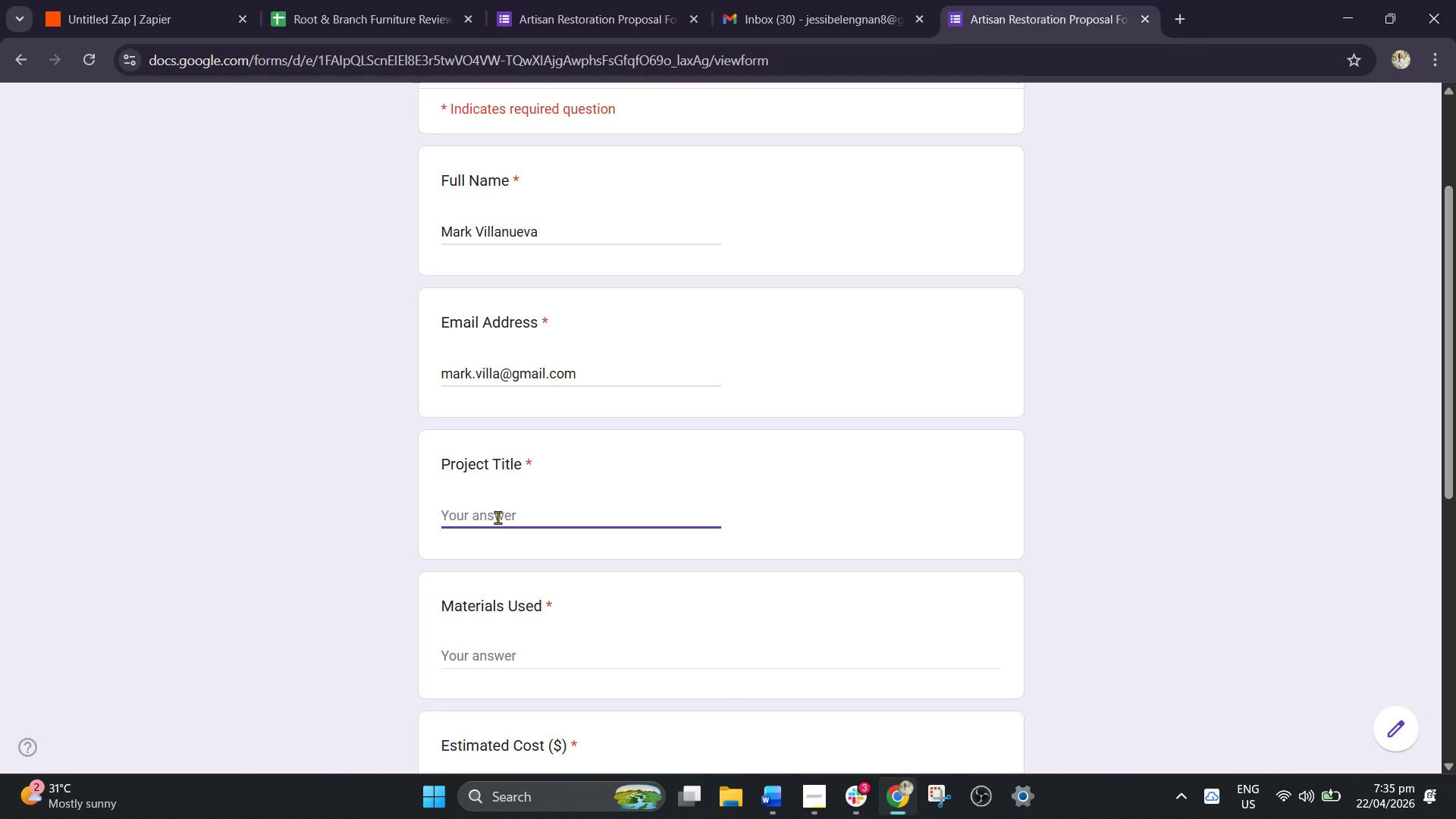 
type(Dining)
 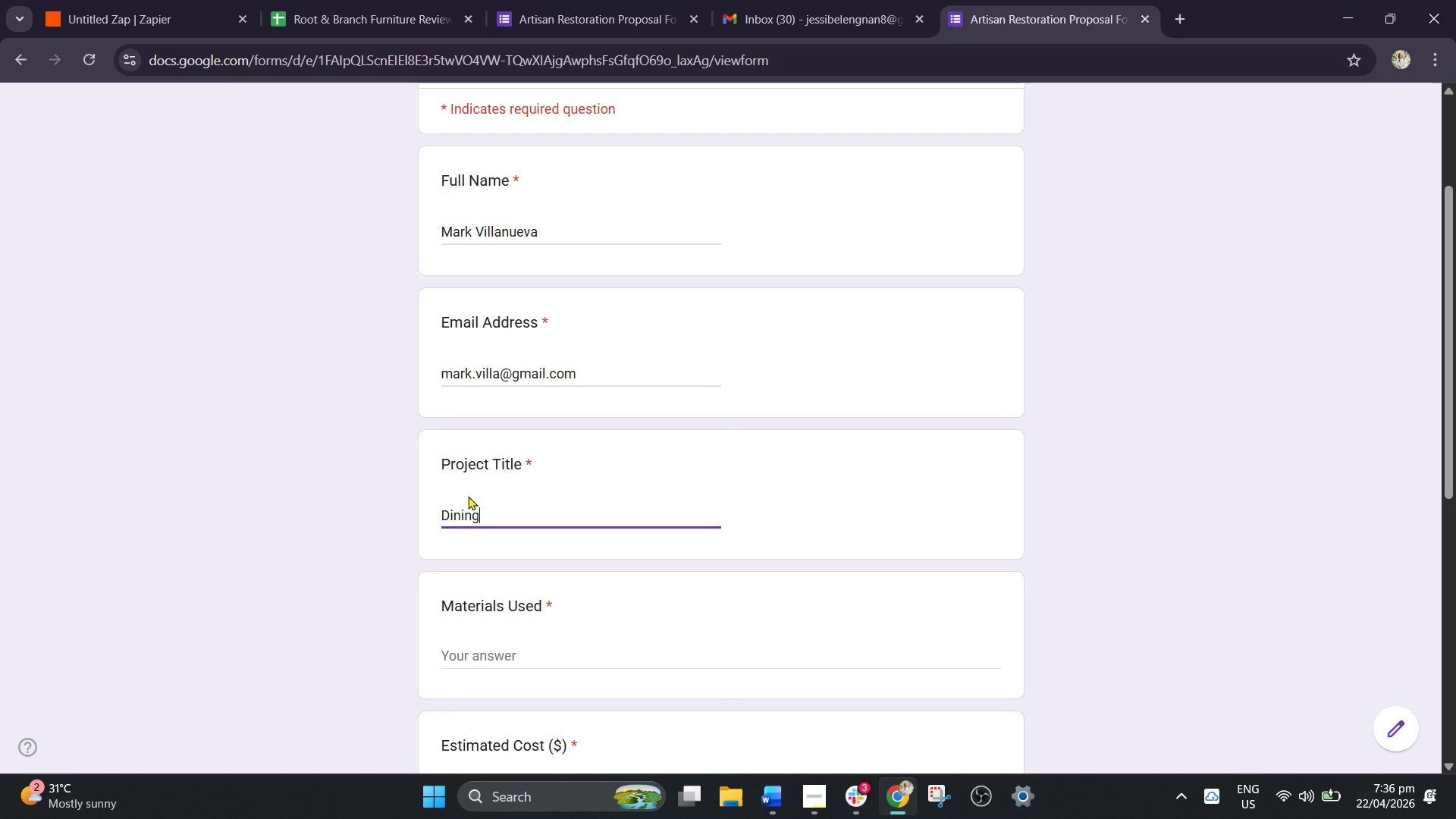 
type( Set Restoration)
 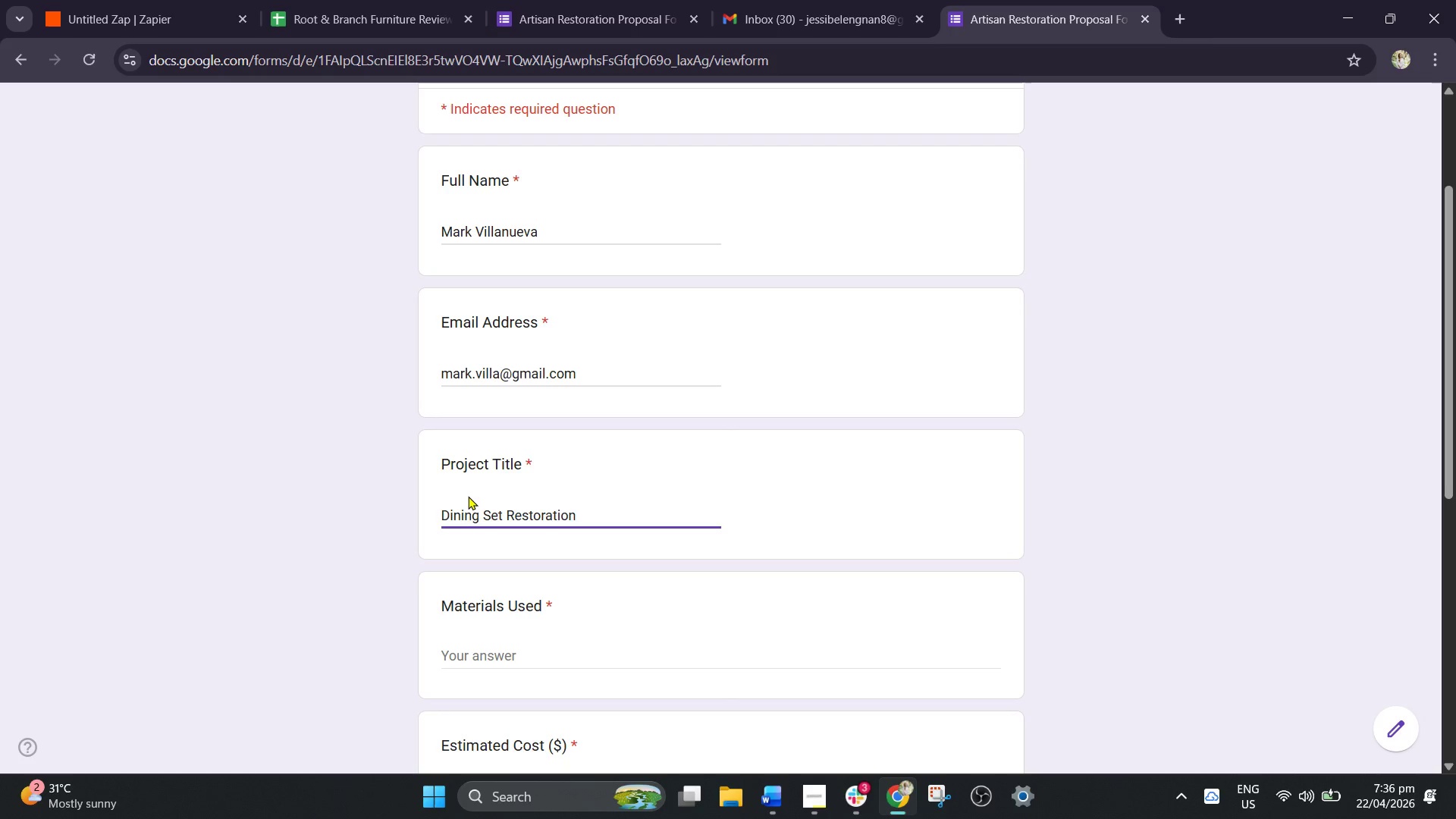 
scroll: coordinate [877, 199], scroll_direction: down, amount: 2.0
 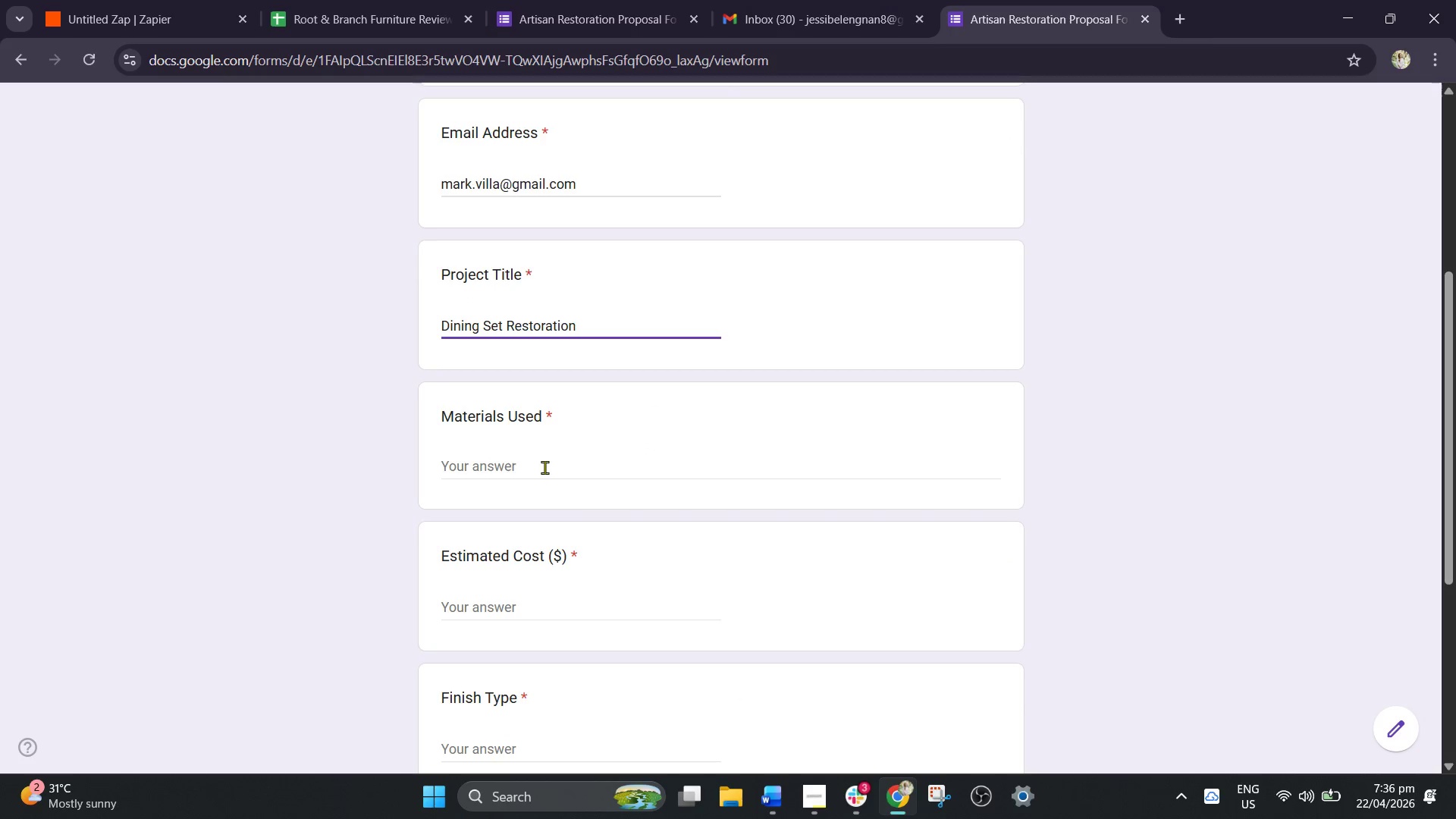 
left_click([544, 467])
 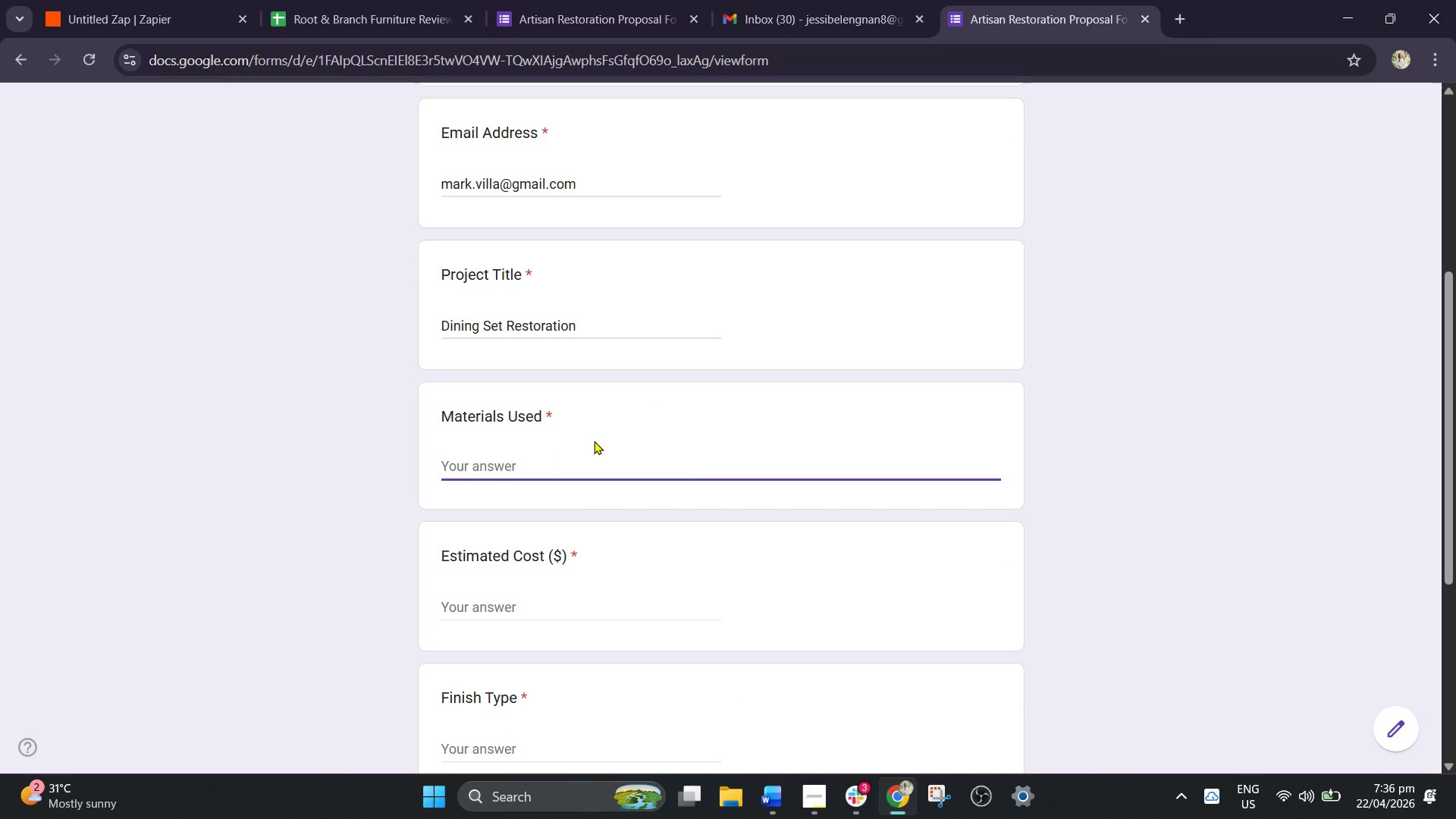 
type(mahogany, natural oil finish, eco adhesive)
 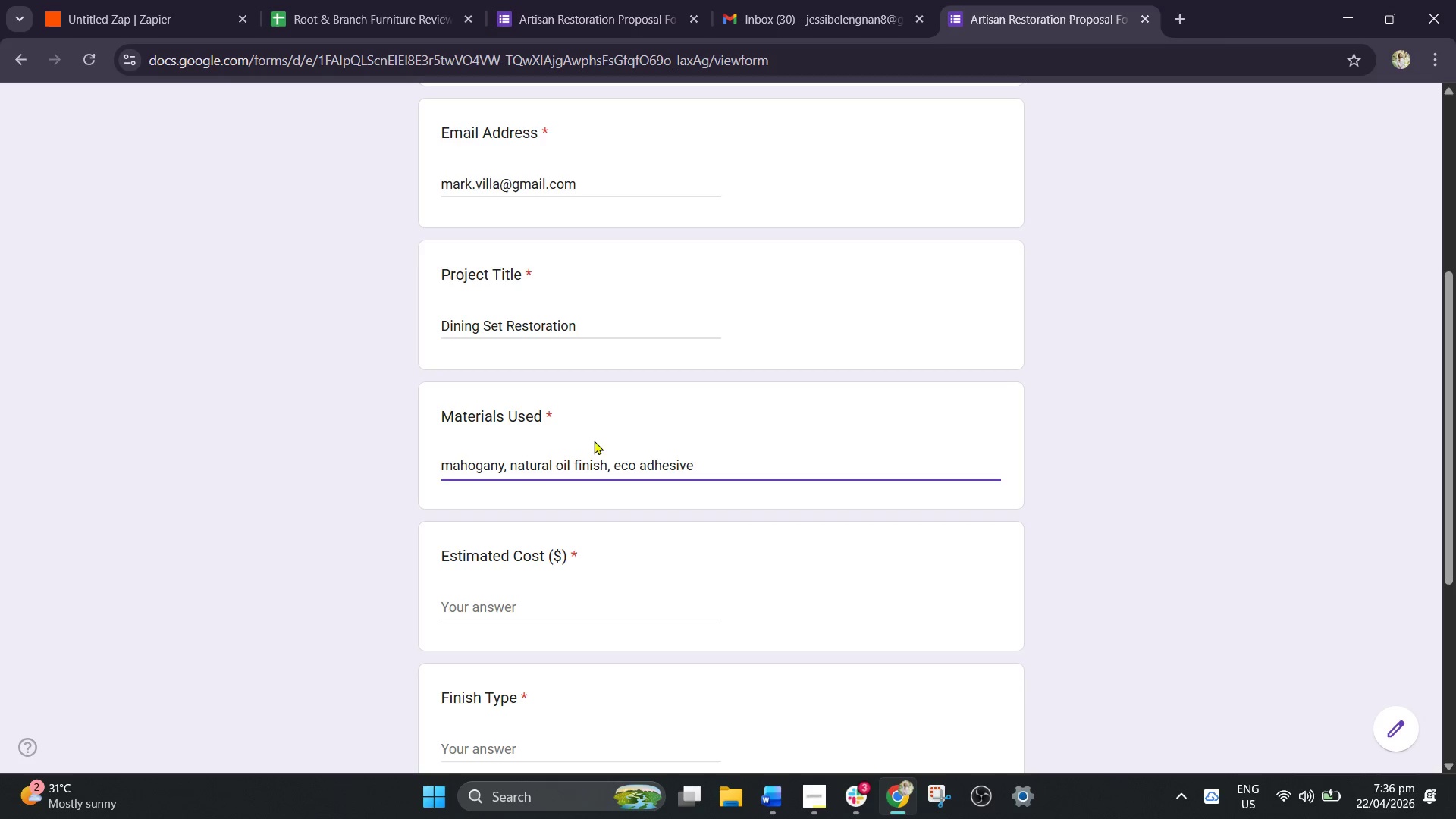 
scroll: coordinate [586, 494], scroll_direction: down, amount: 1.0
 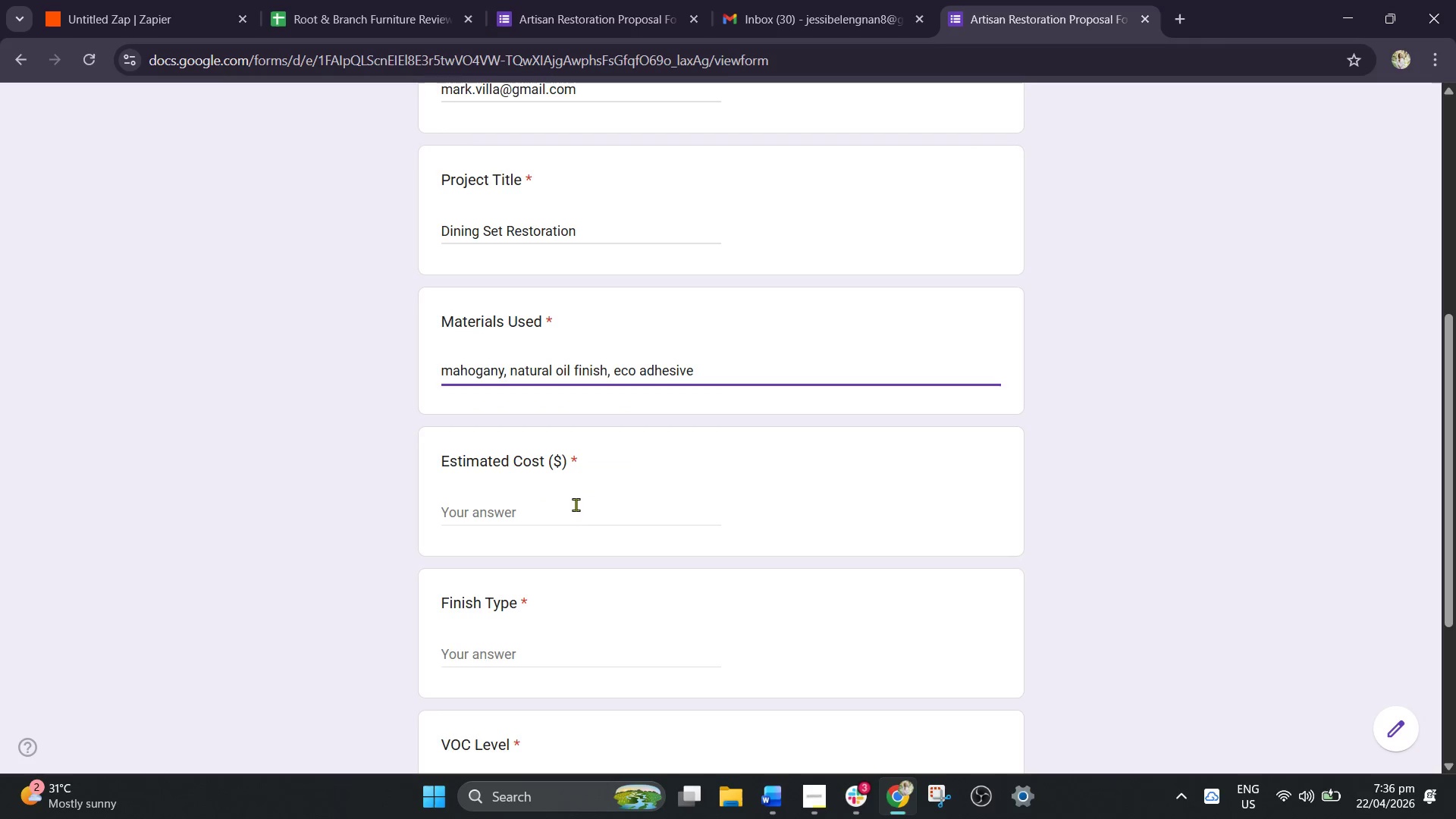 
left_click([576, 504])
 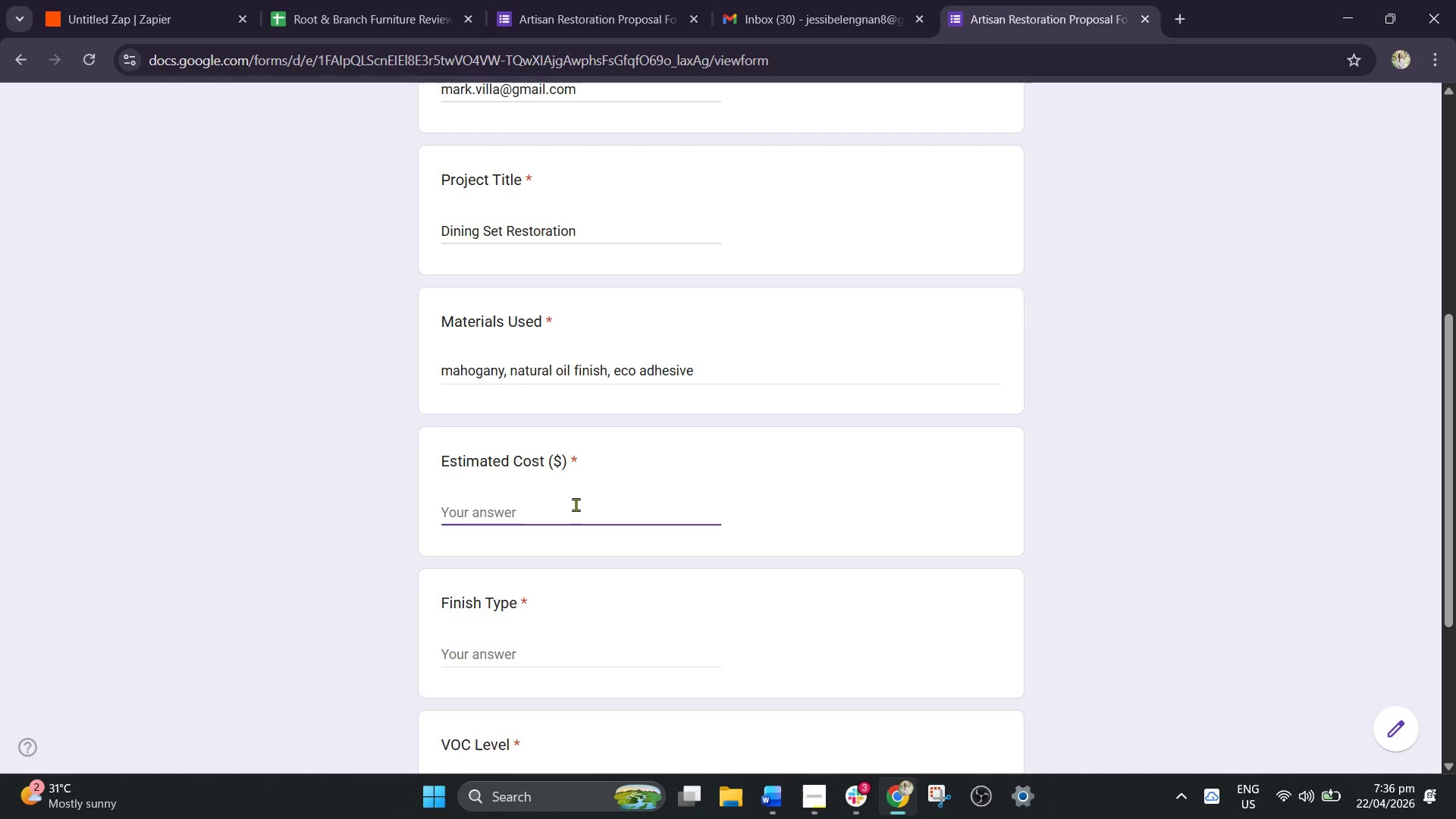 
type(520)
 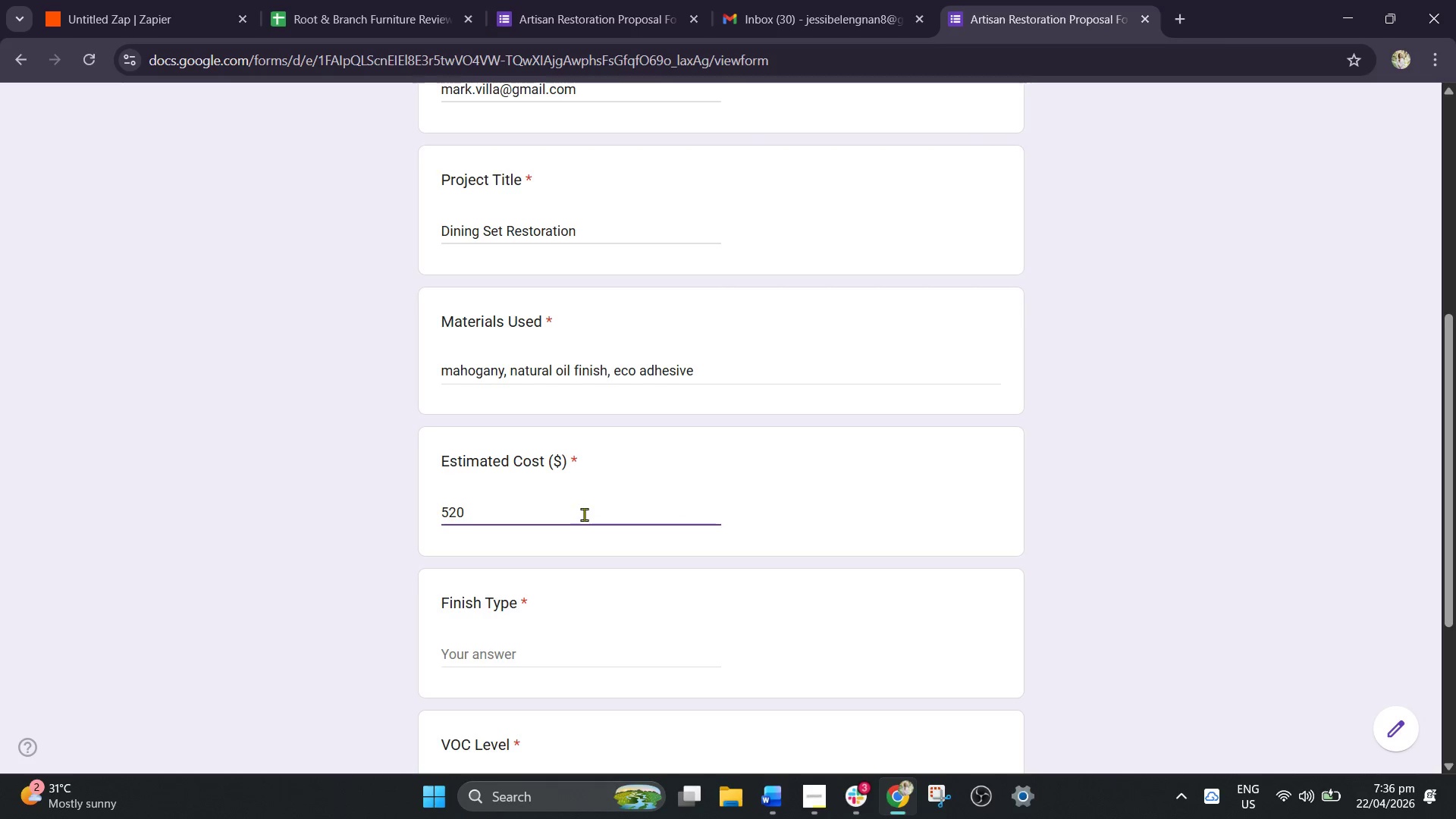 
scroll: coordinate [584, 514], scroll_direction: down, amount: 2.0
 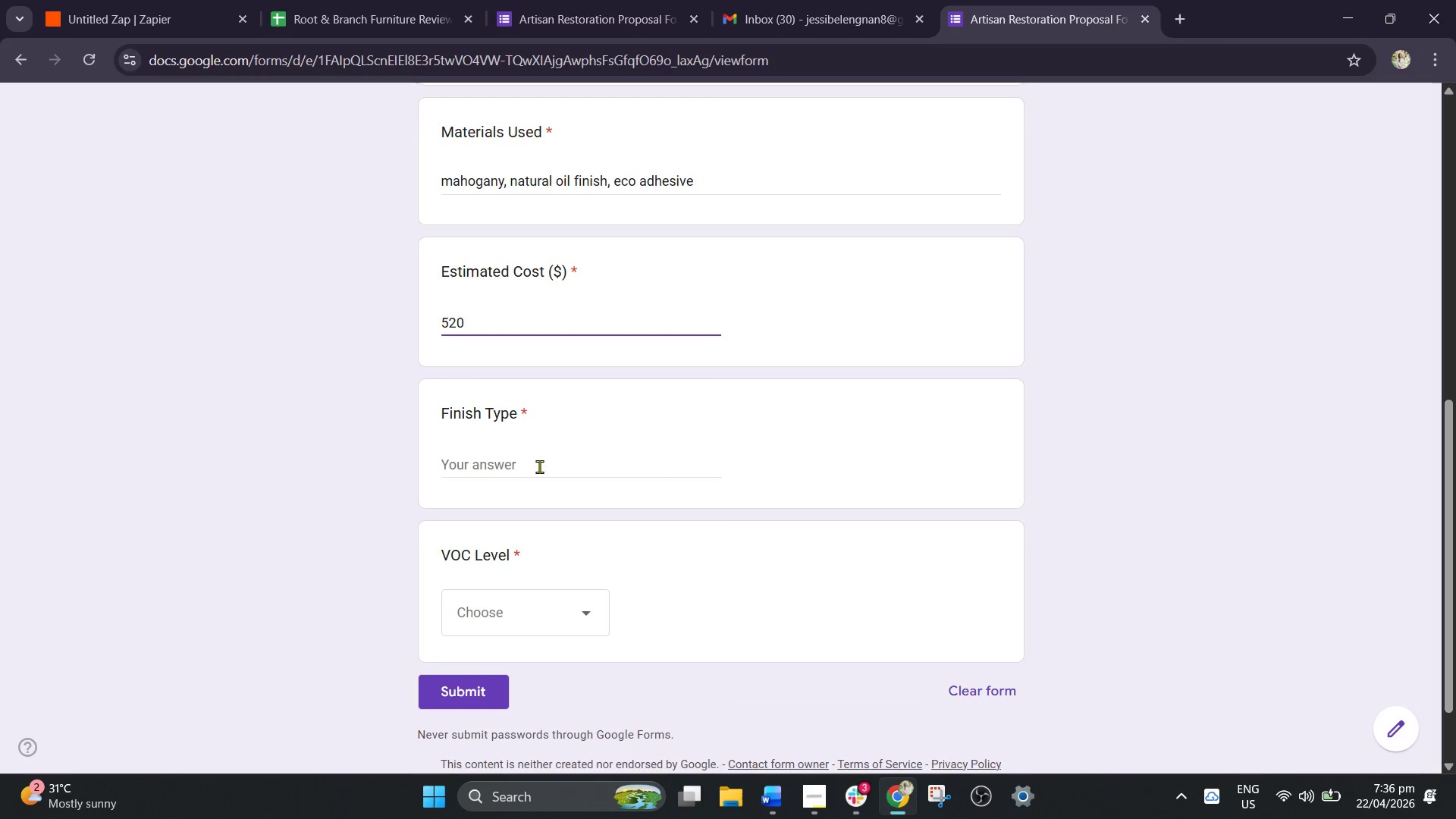 
left_click([539, 466])
 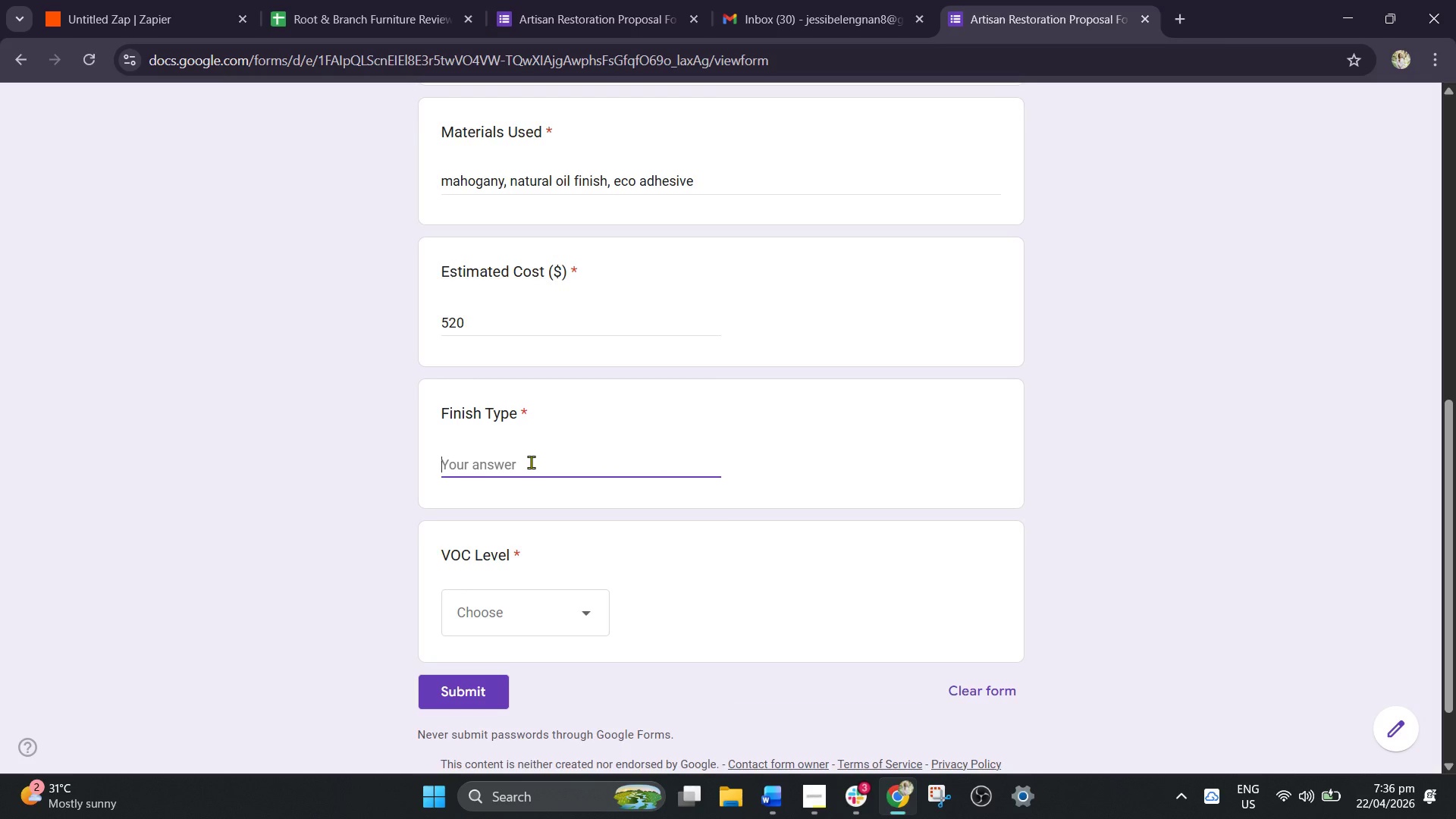 
type(Oil-ased)
 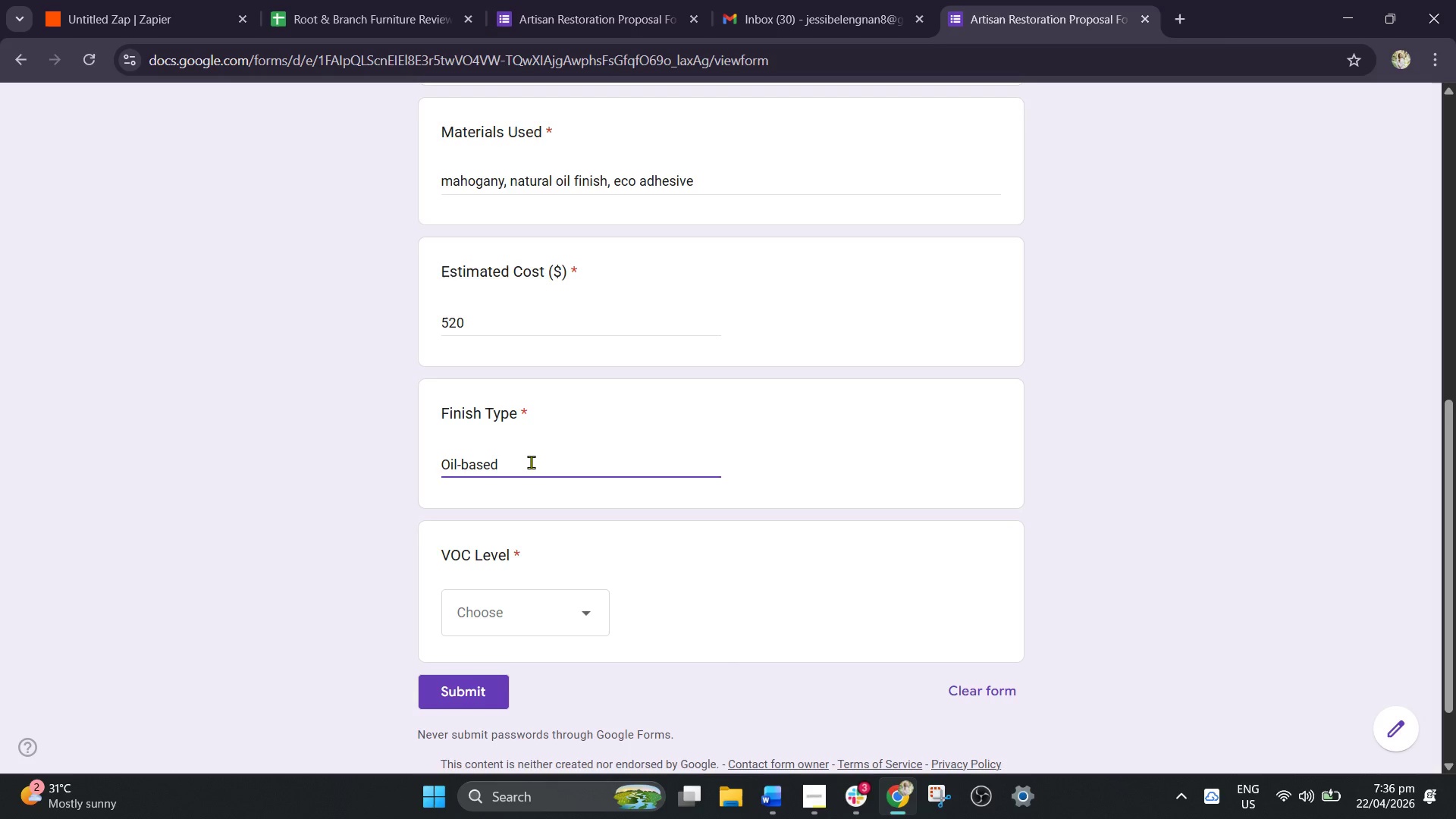 
hold_key(key=B, duration=0.33)
 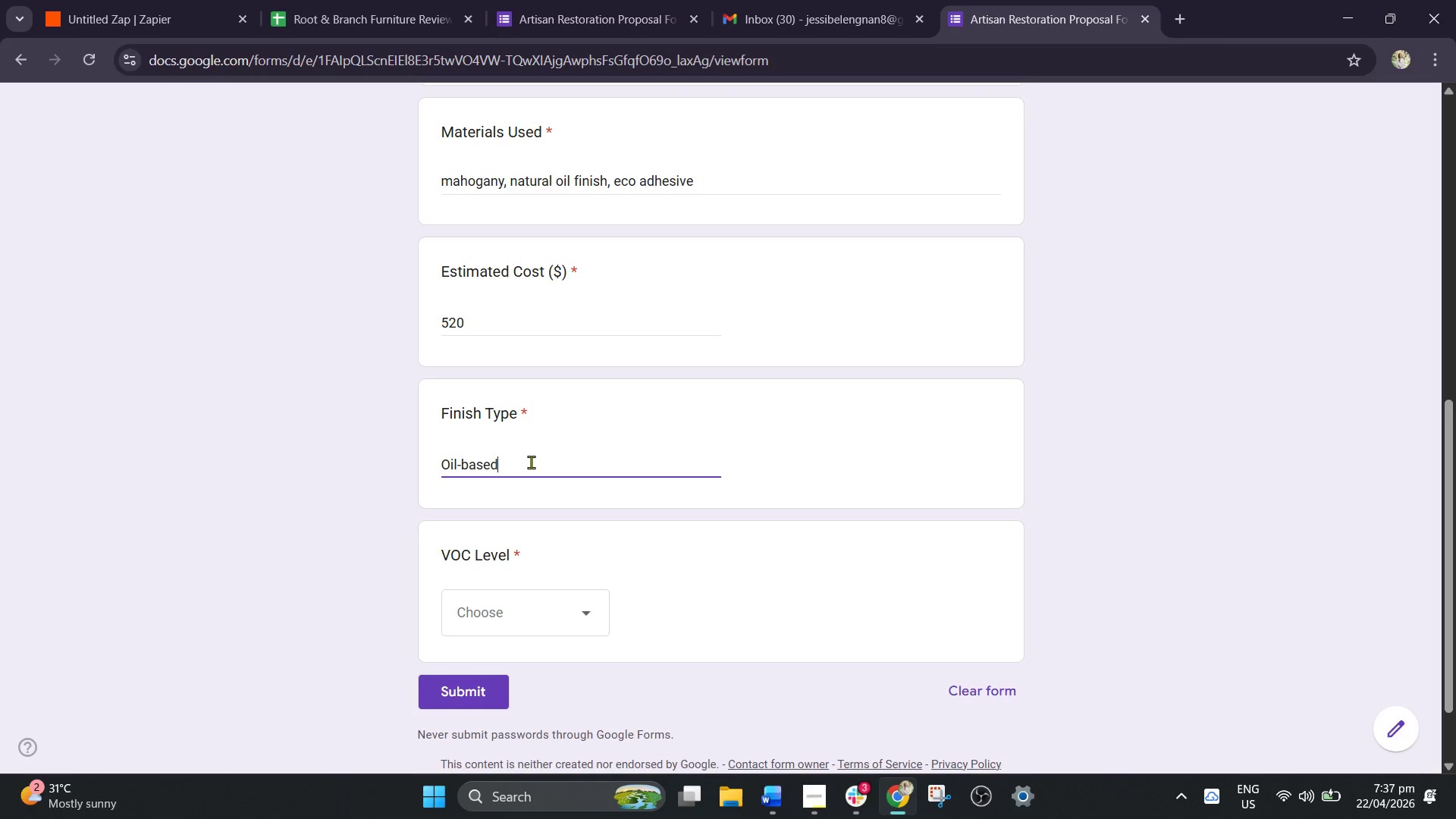 
type( finish)
 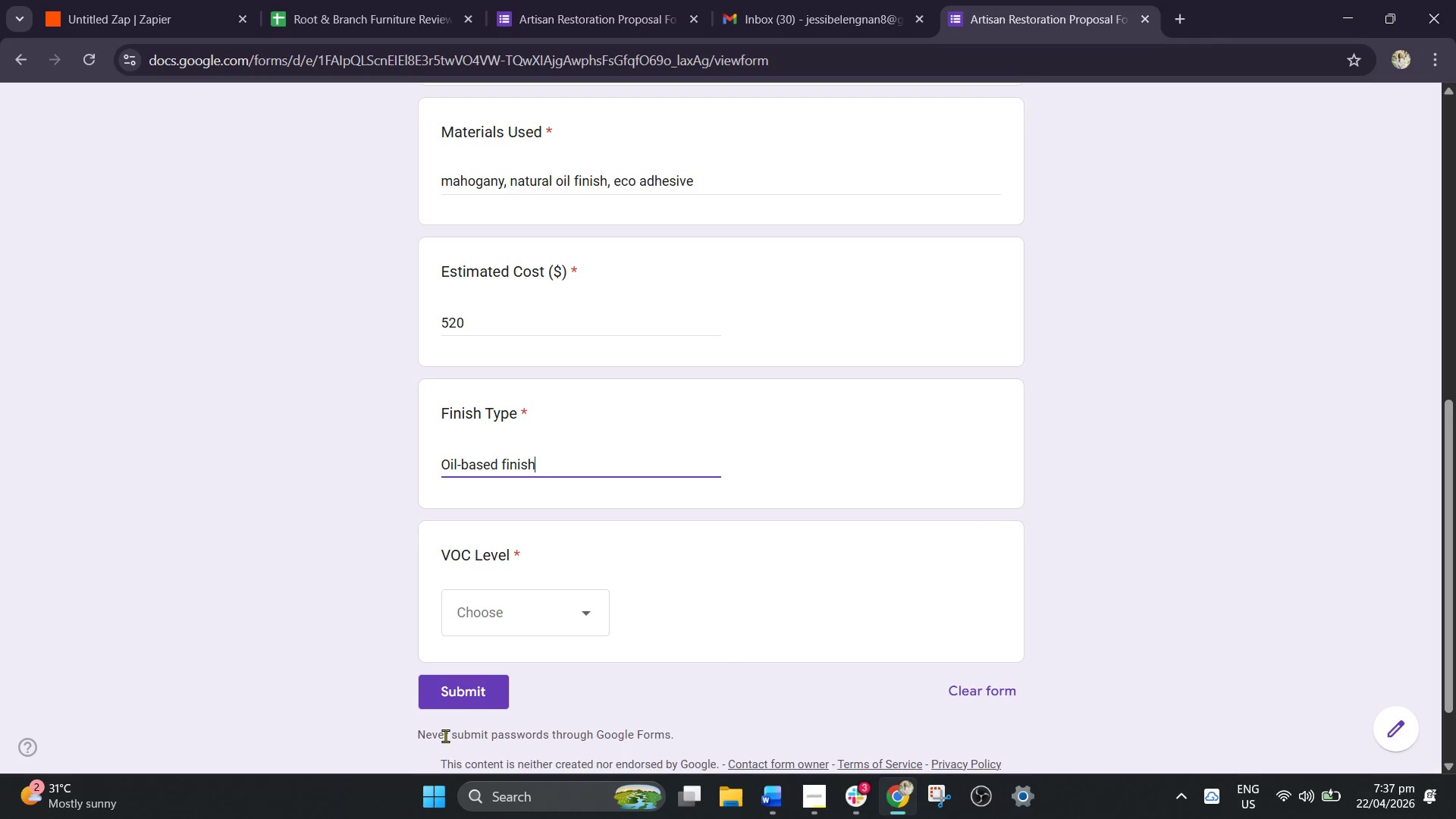 
left_click([567, 615])
 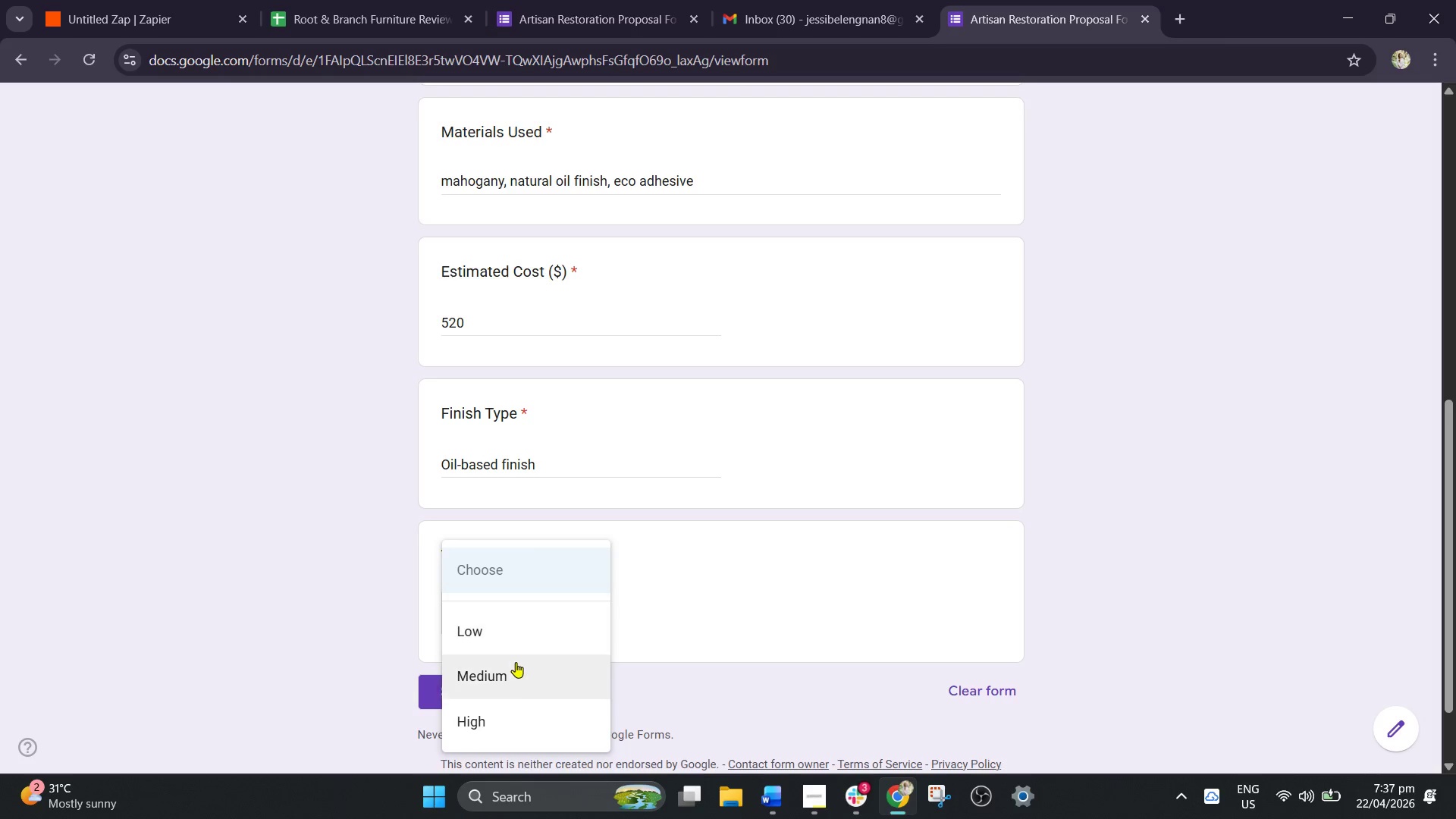 
left_click([516, 662])
 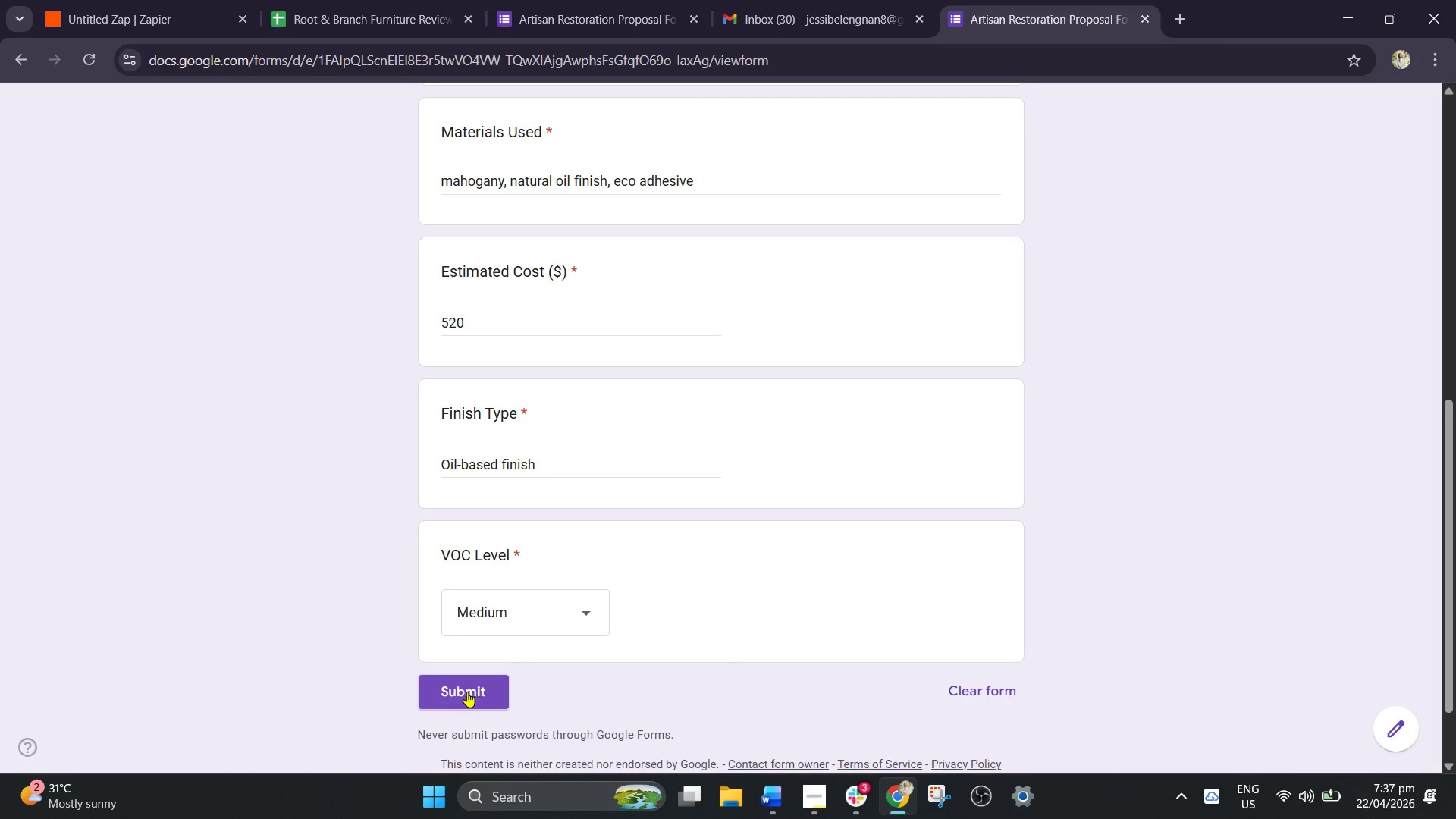 
left_click([467, 692])
 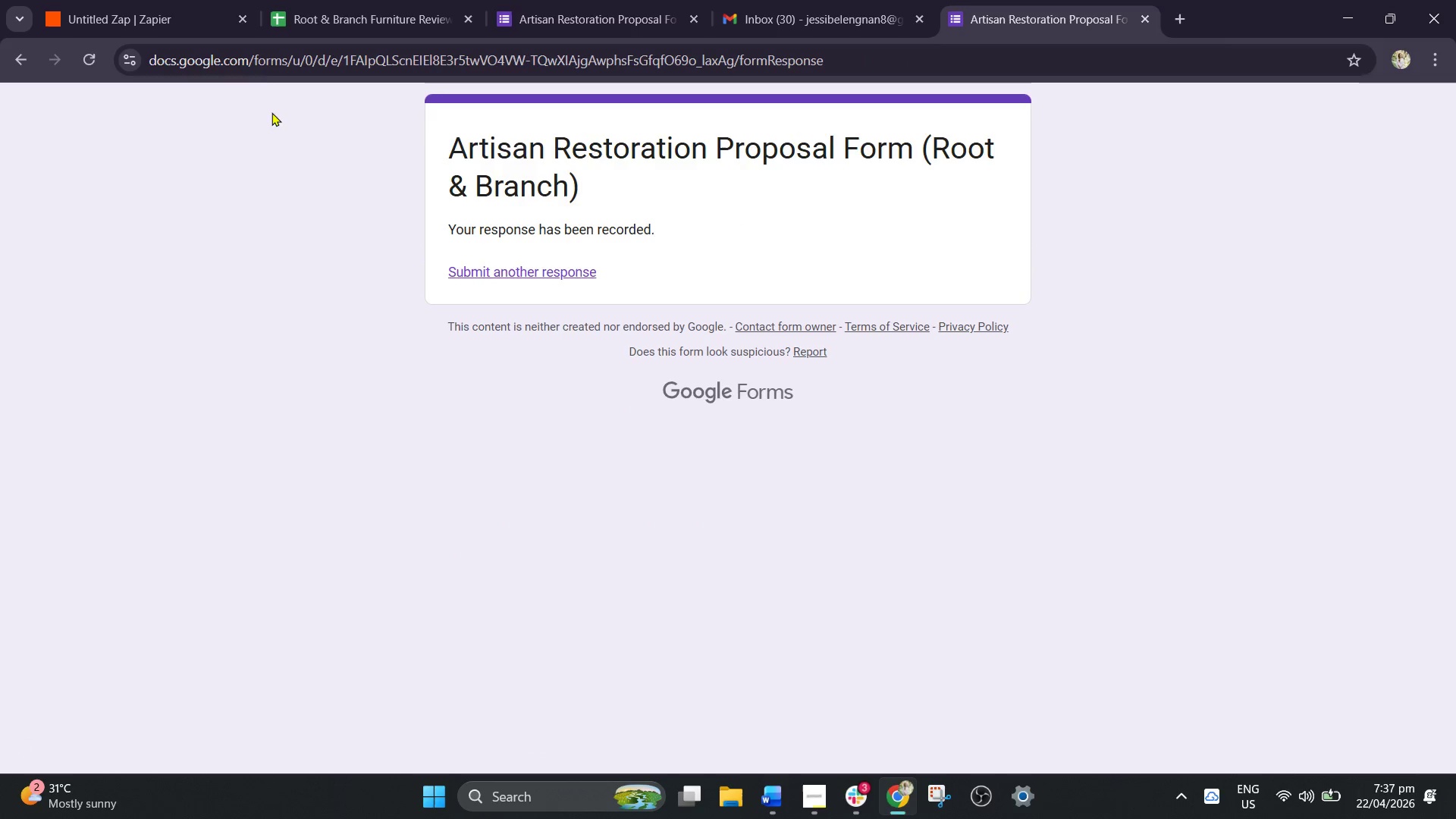 
left_click([151, 0])
 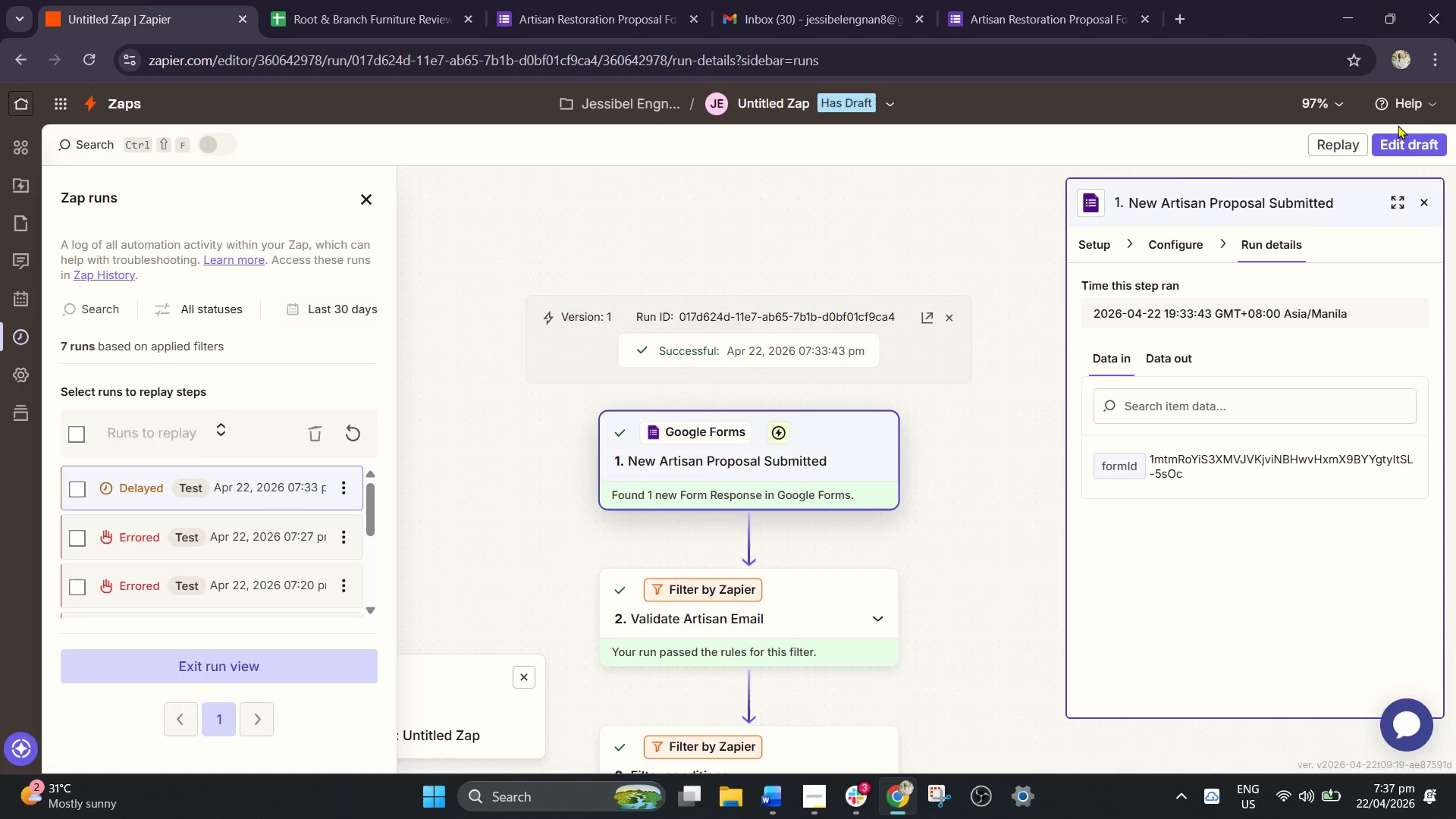 
left_click([1397, 136])
 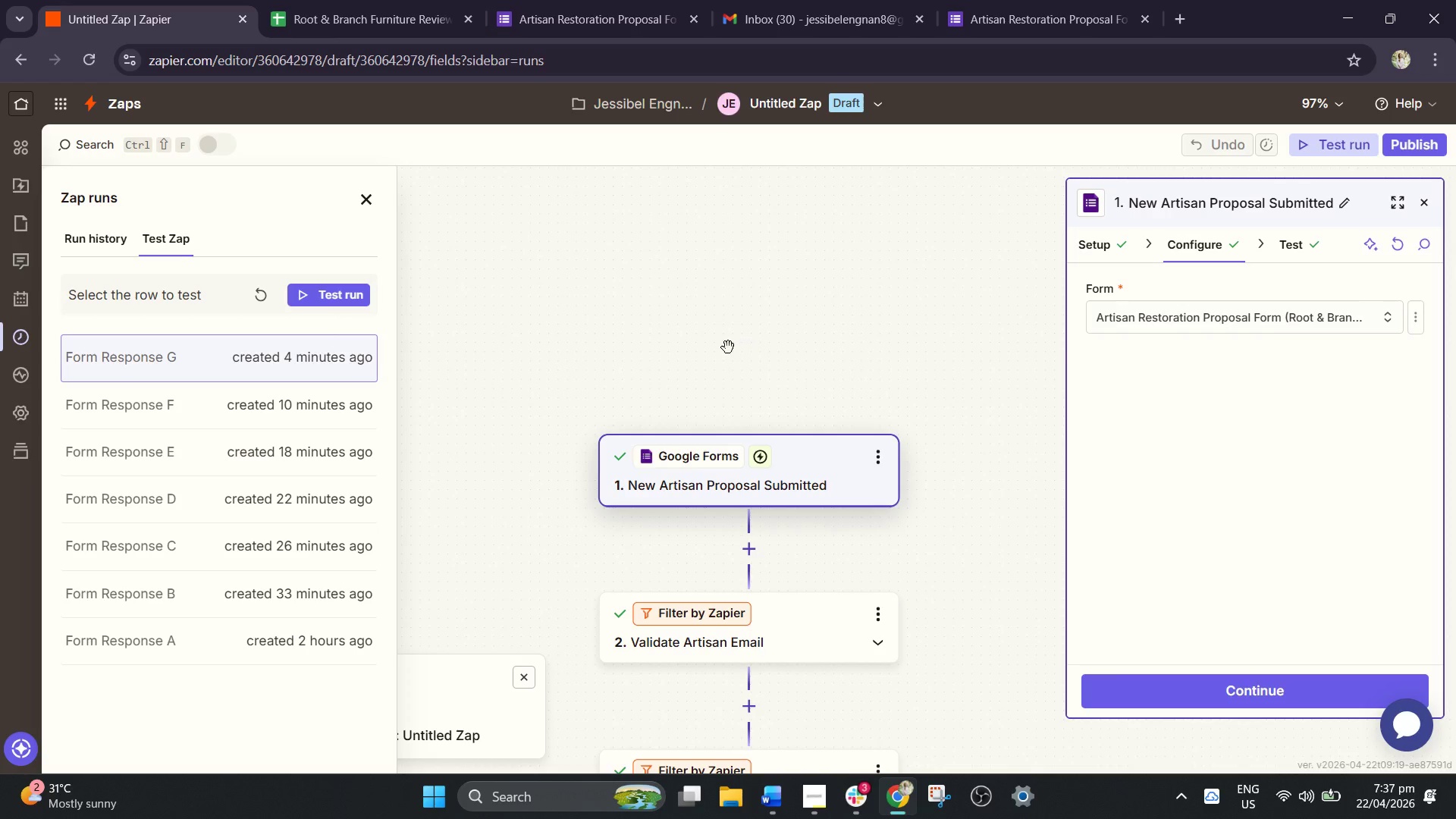 
left_click([263, 299])
 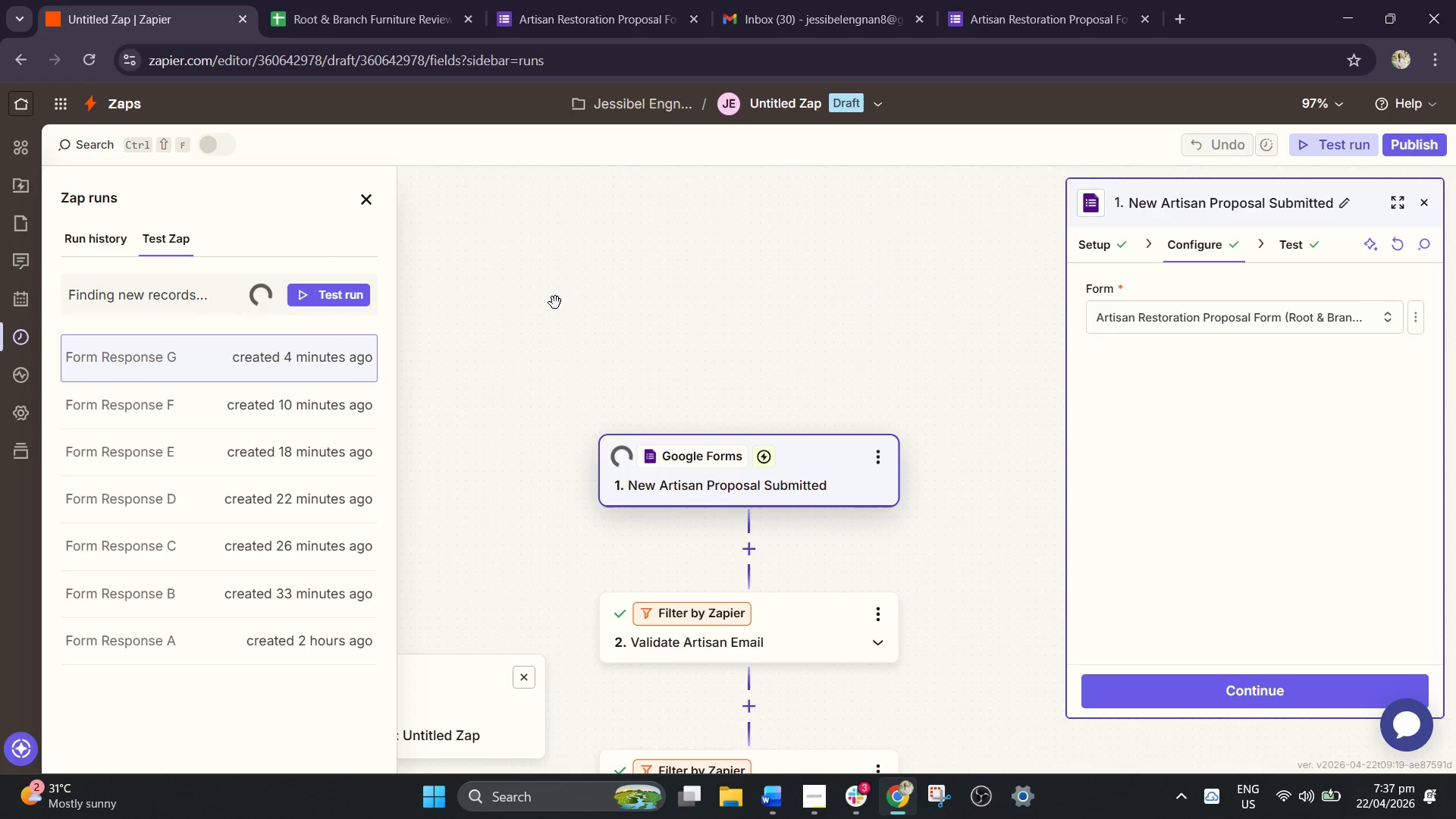 
wait(6.41)
 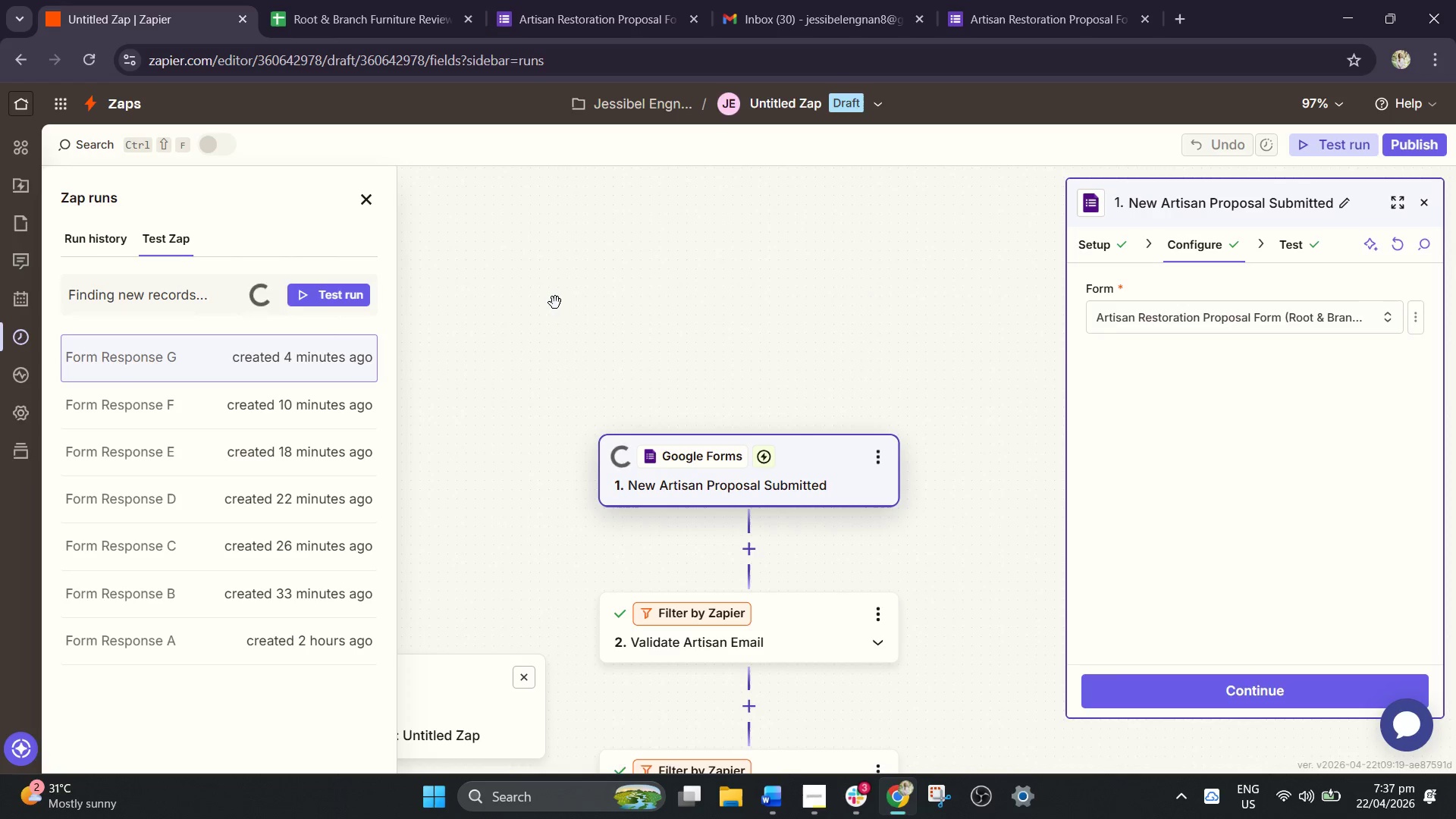 
left_click([279, 348])
 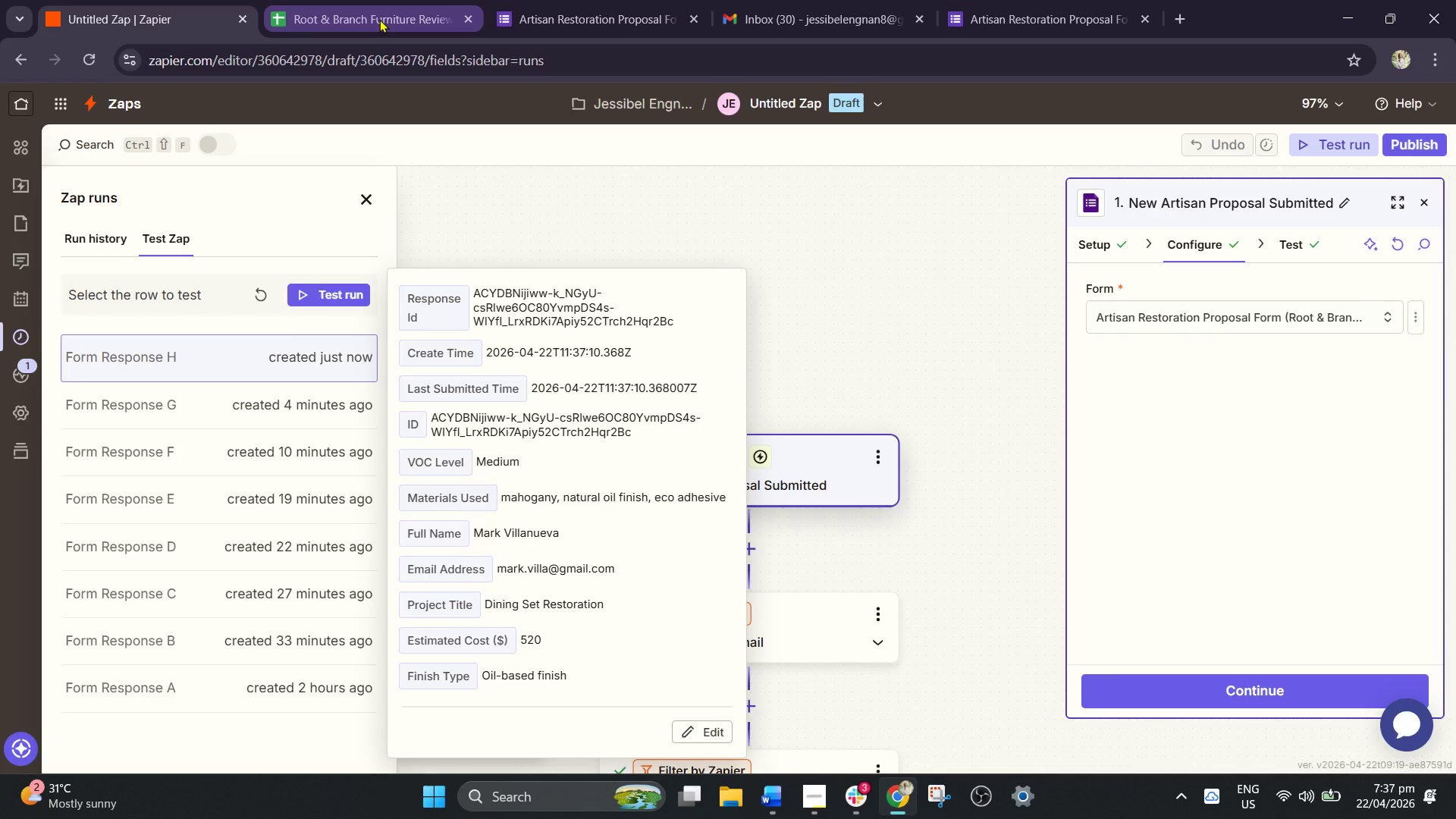 
left_click([310, 298])
 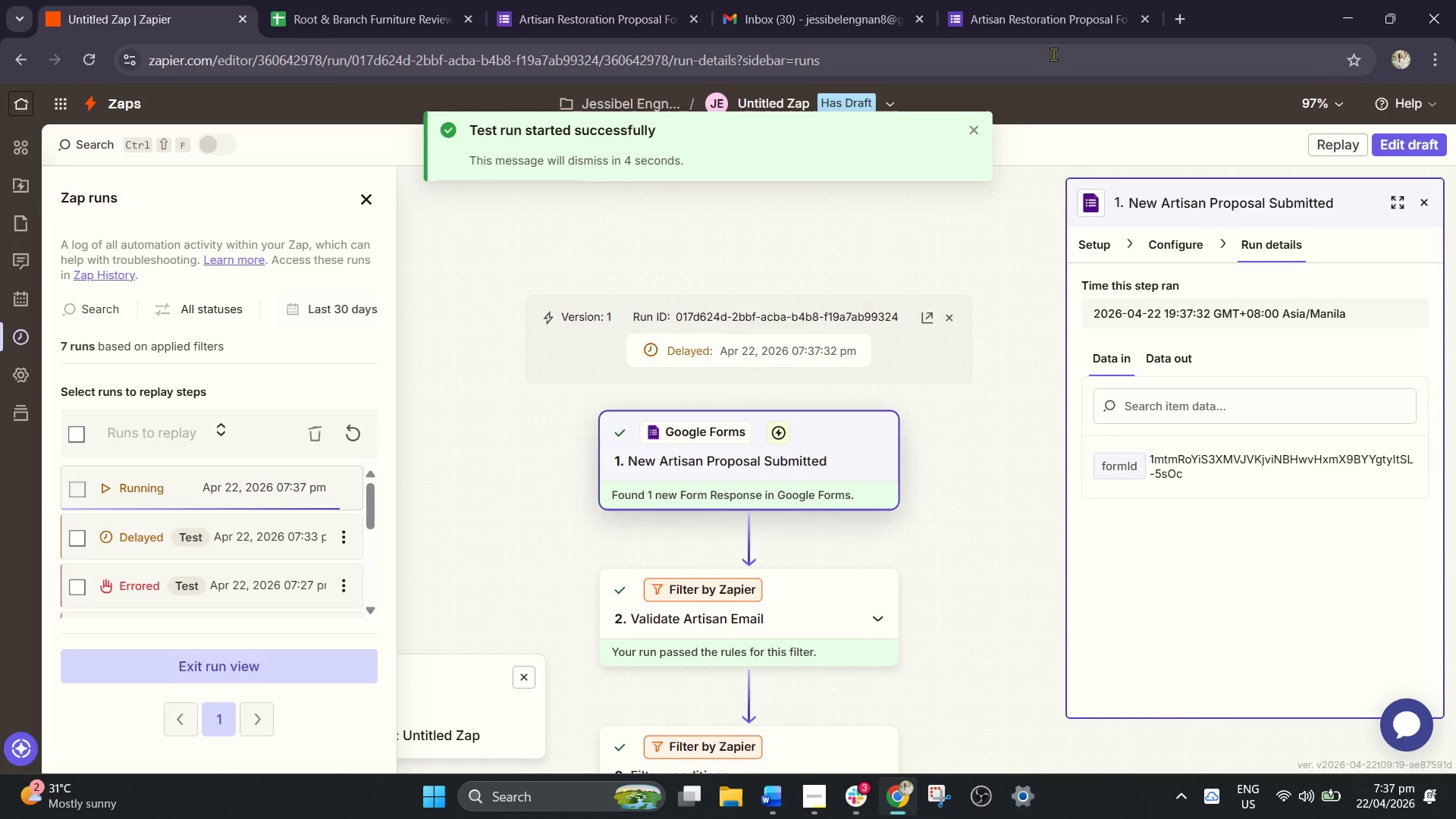 
wait(14.45)
 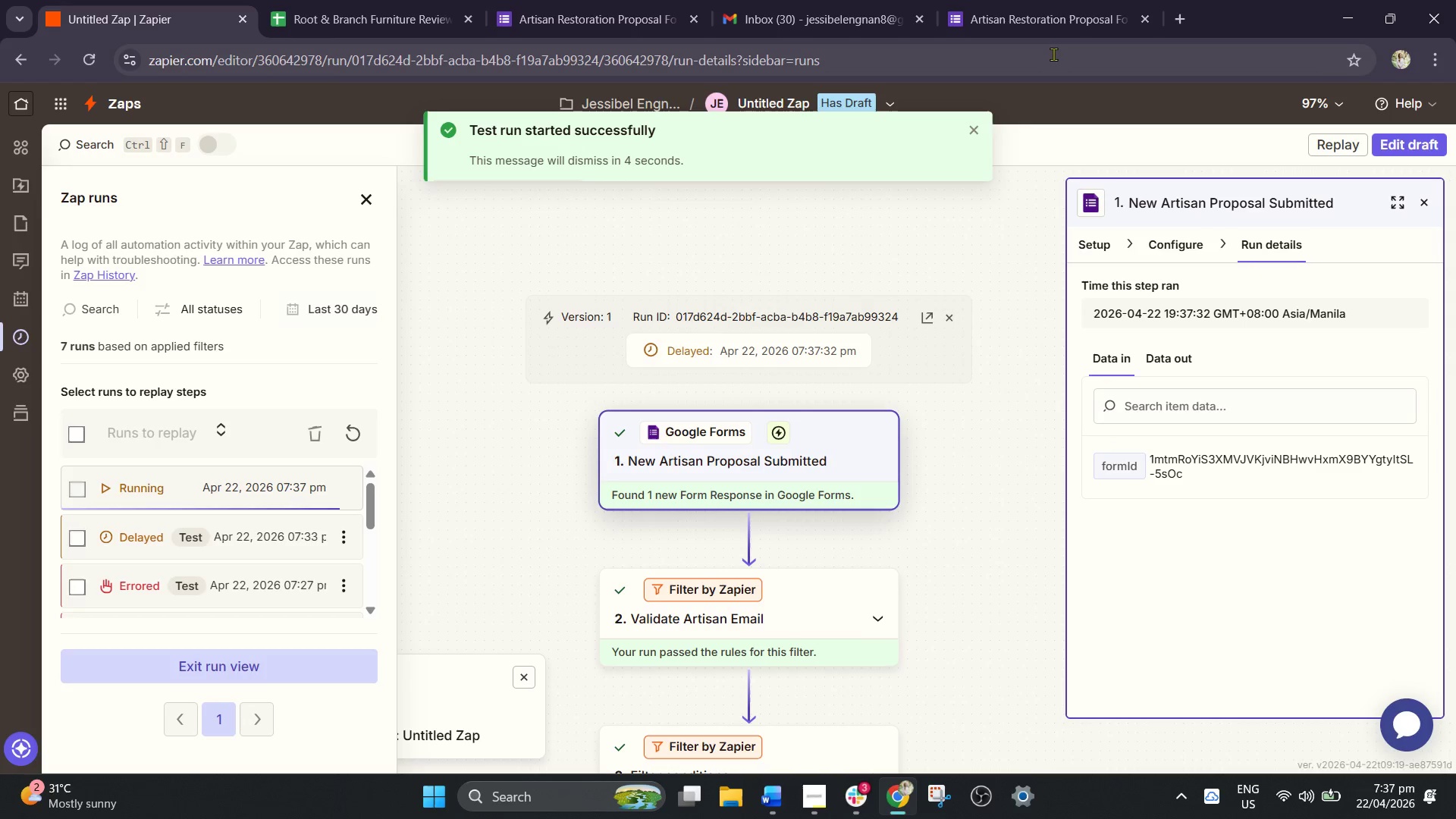 
left_click([420, 1])
 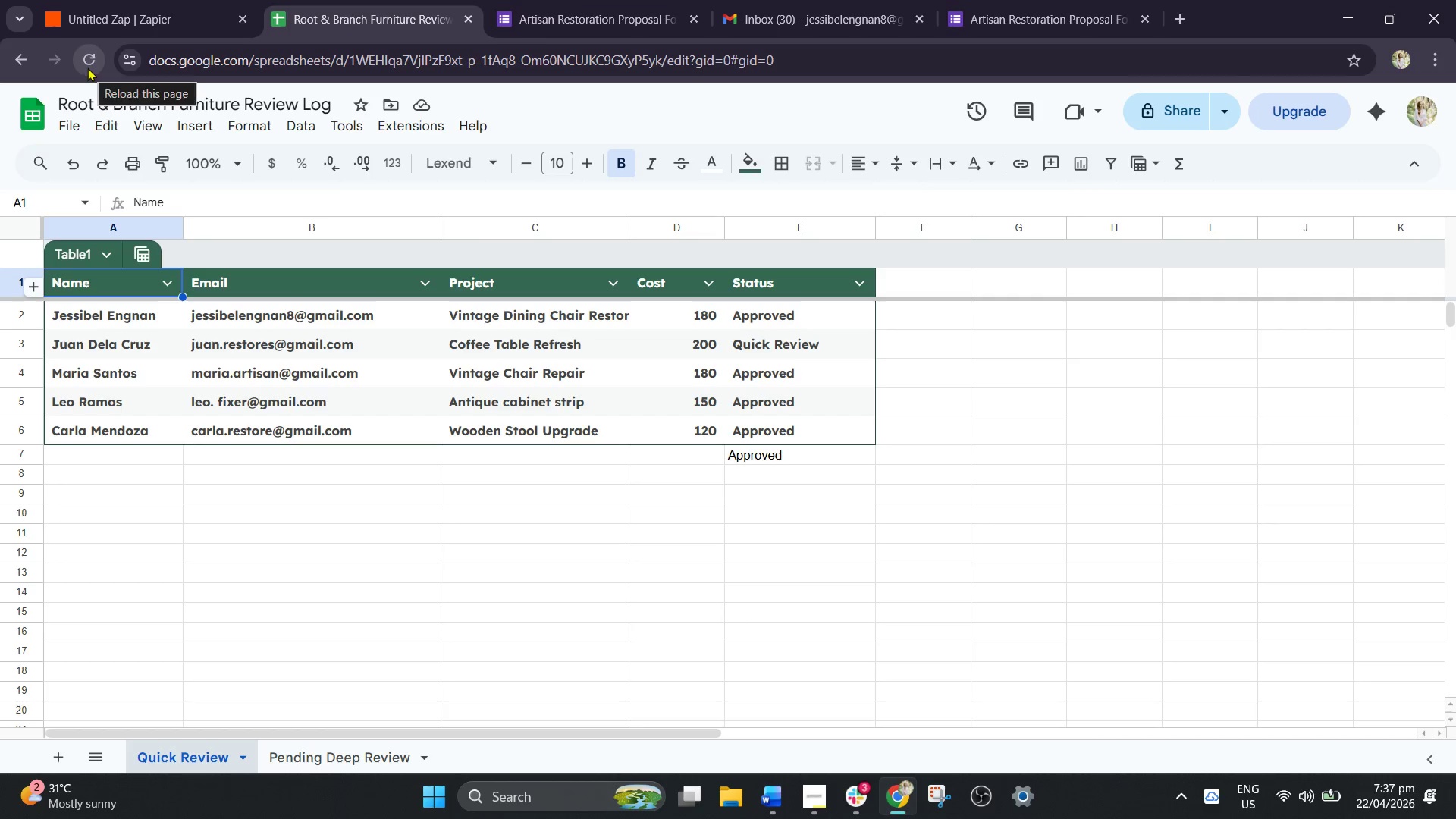 
left_click([87, 67])
 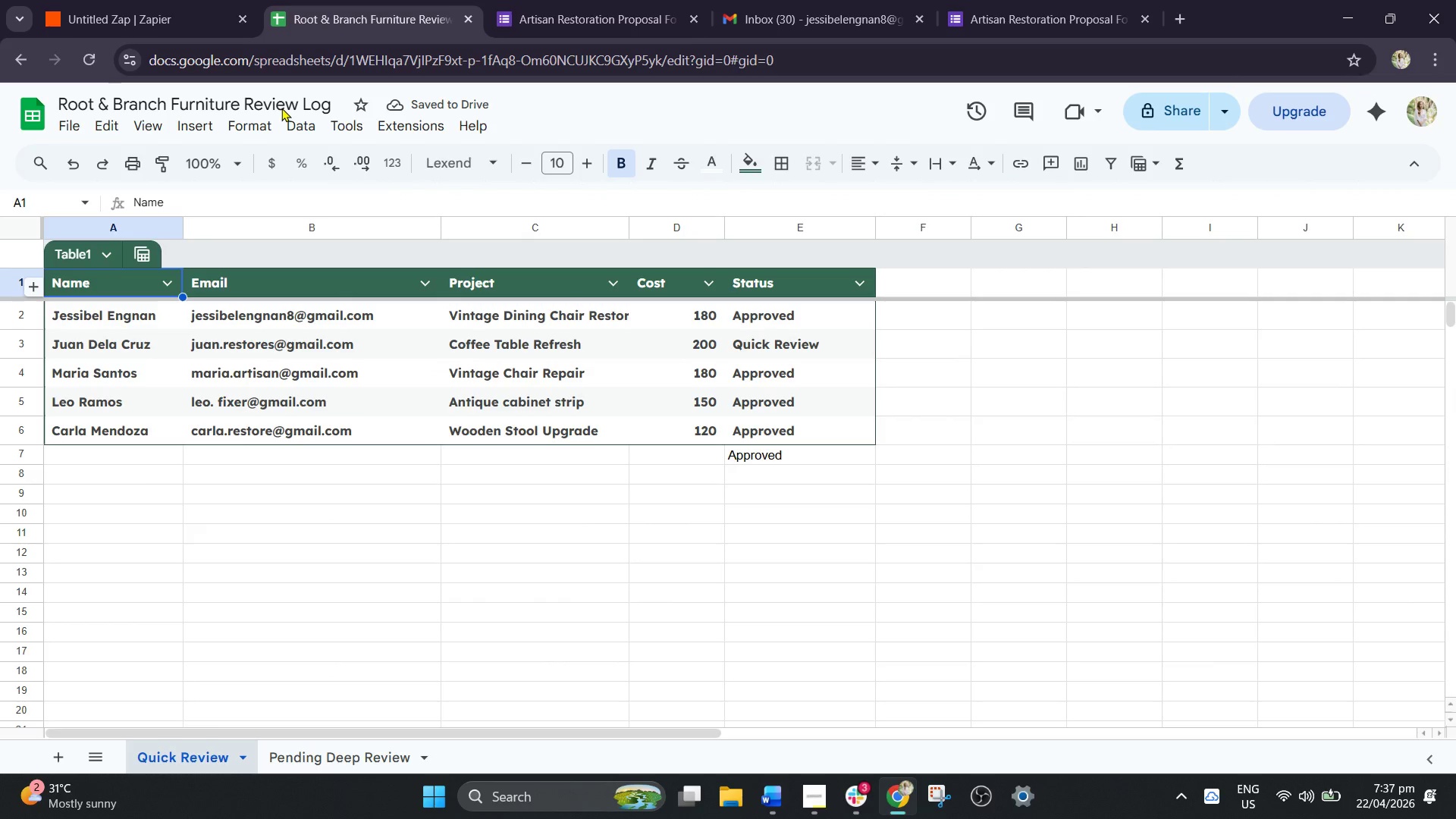 
wait(5.31)
 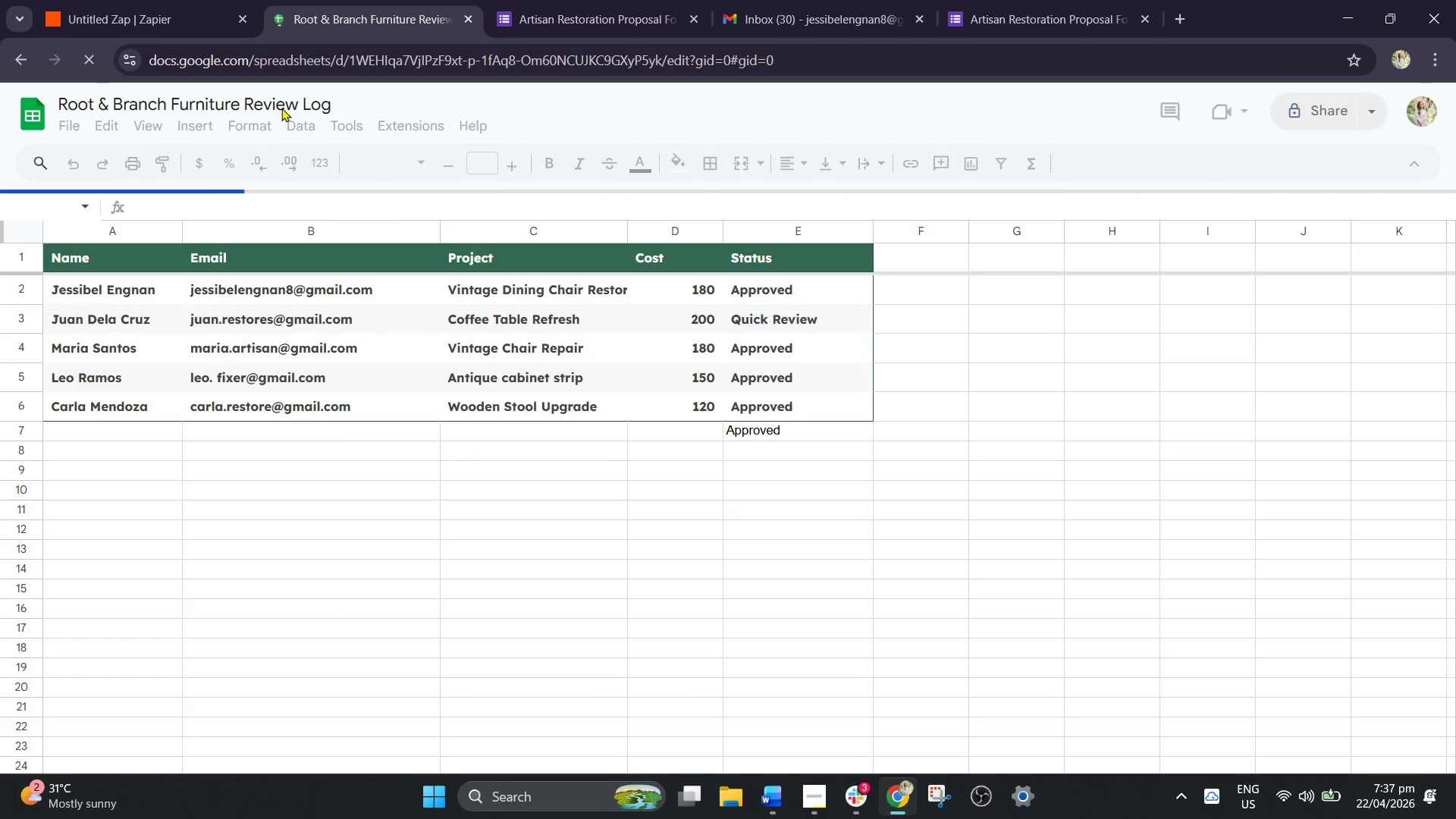 
left_click([177, 0])
 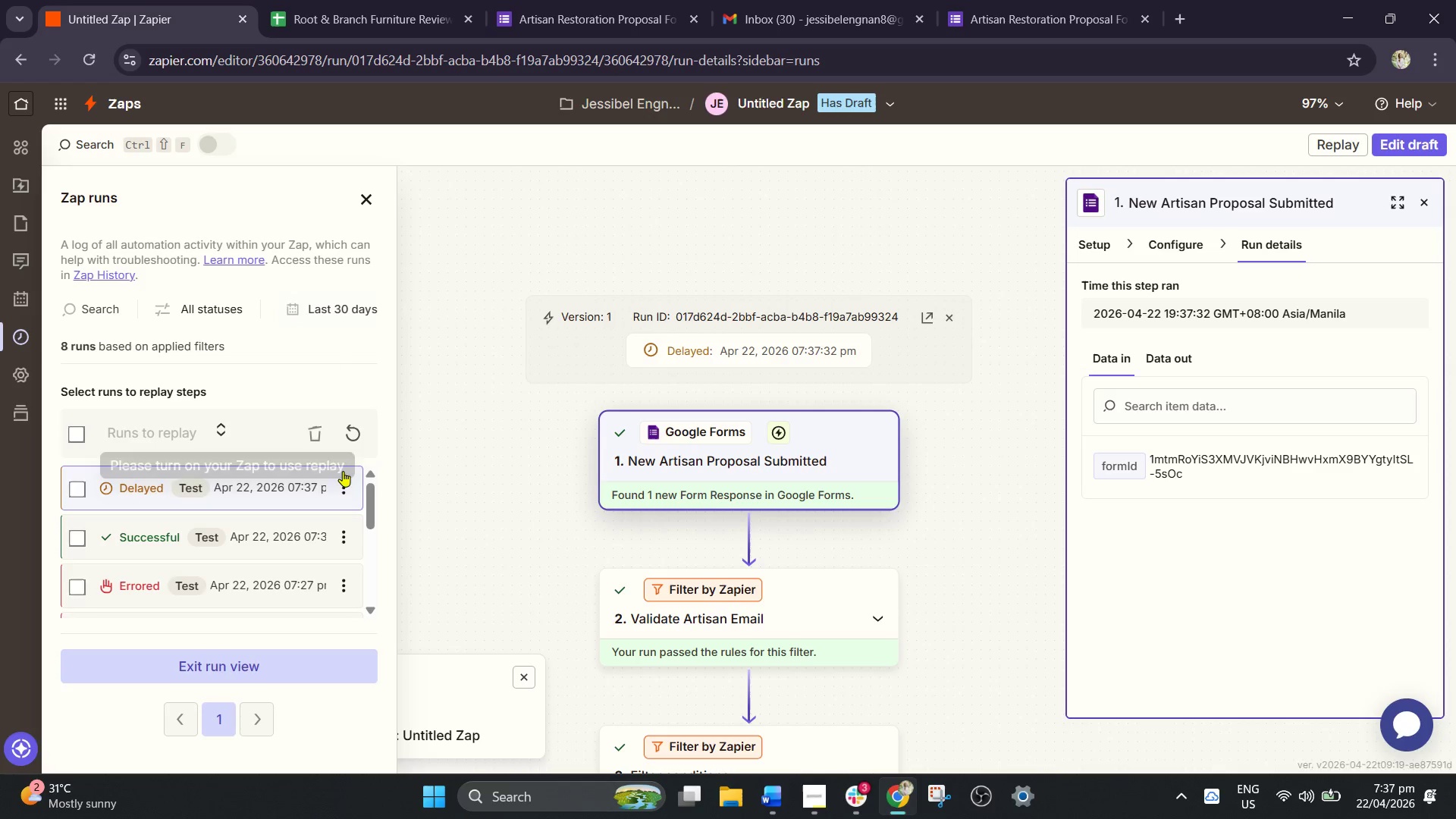 
scroll: coordinate [379, 448], scroll_direction: down, amount: 1.0
 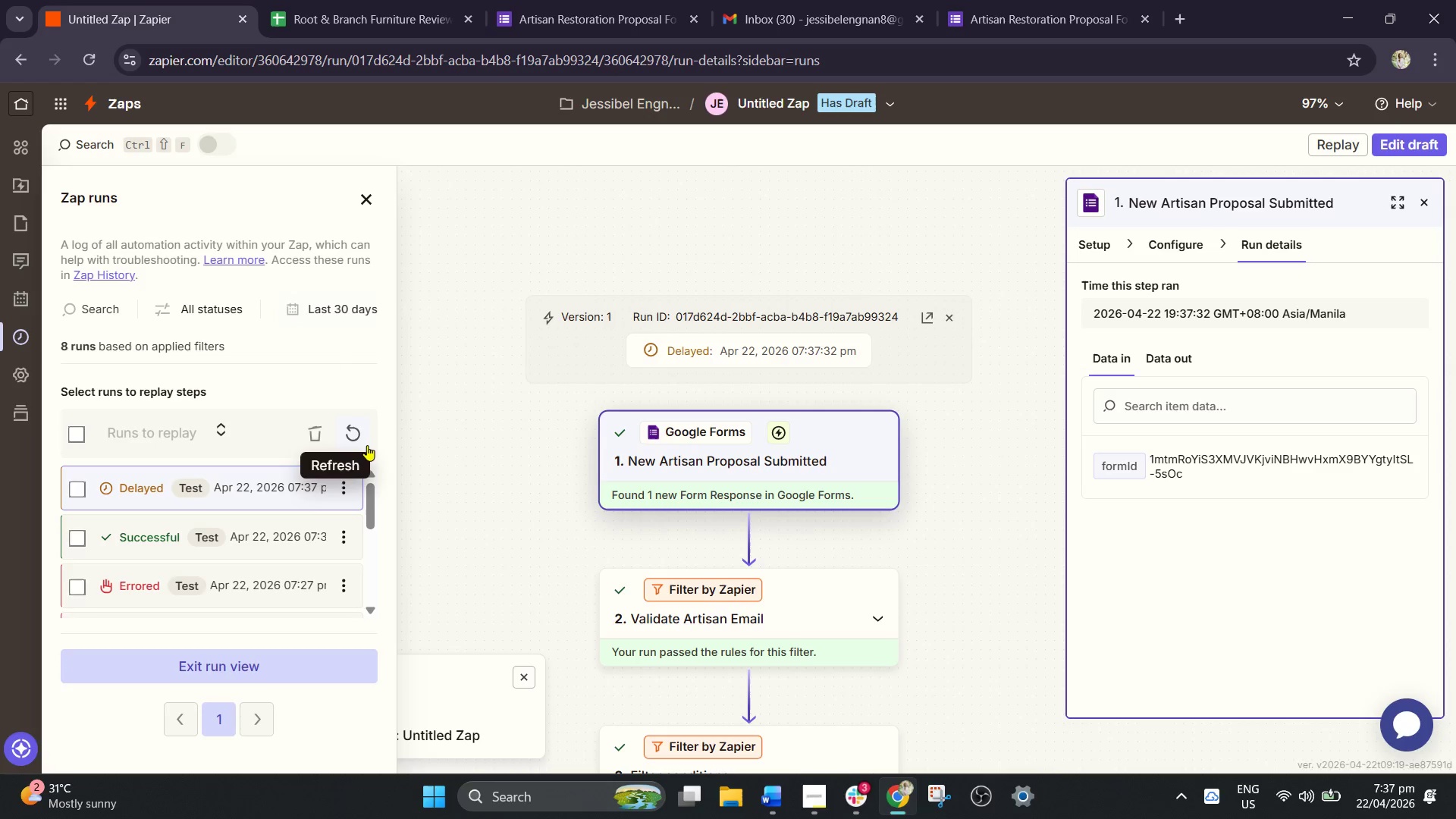 
scroll: coordinate [367, 445], scroll_direction: up, amount: 1.0
 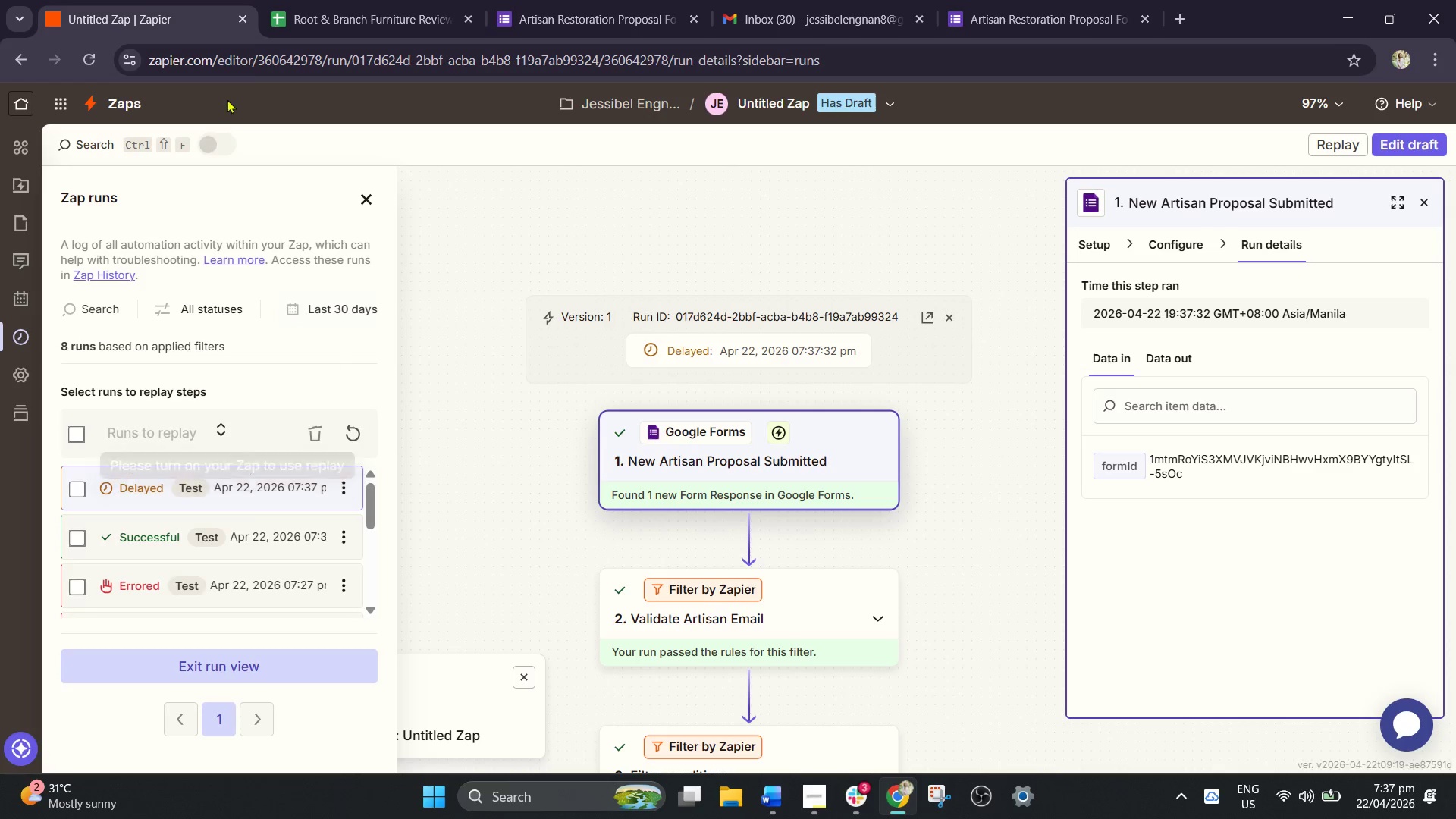 
left_click([329, 16])
 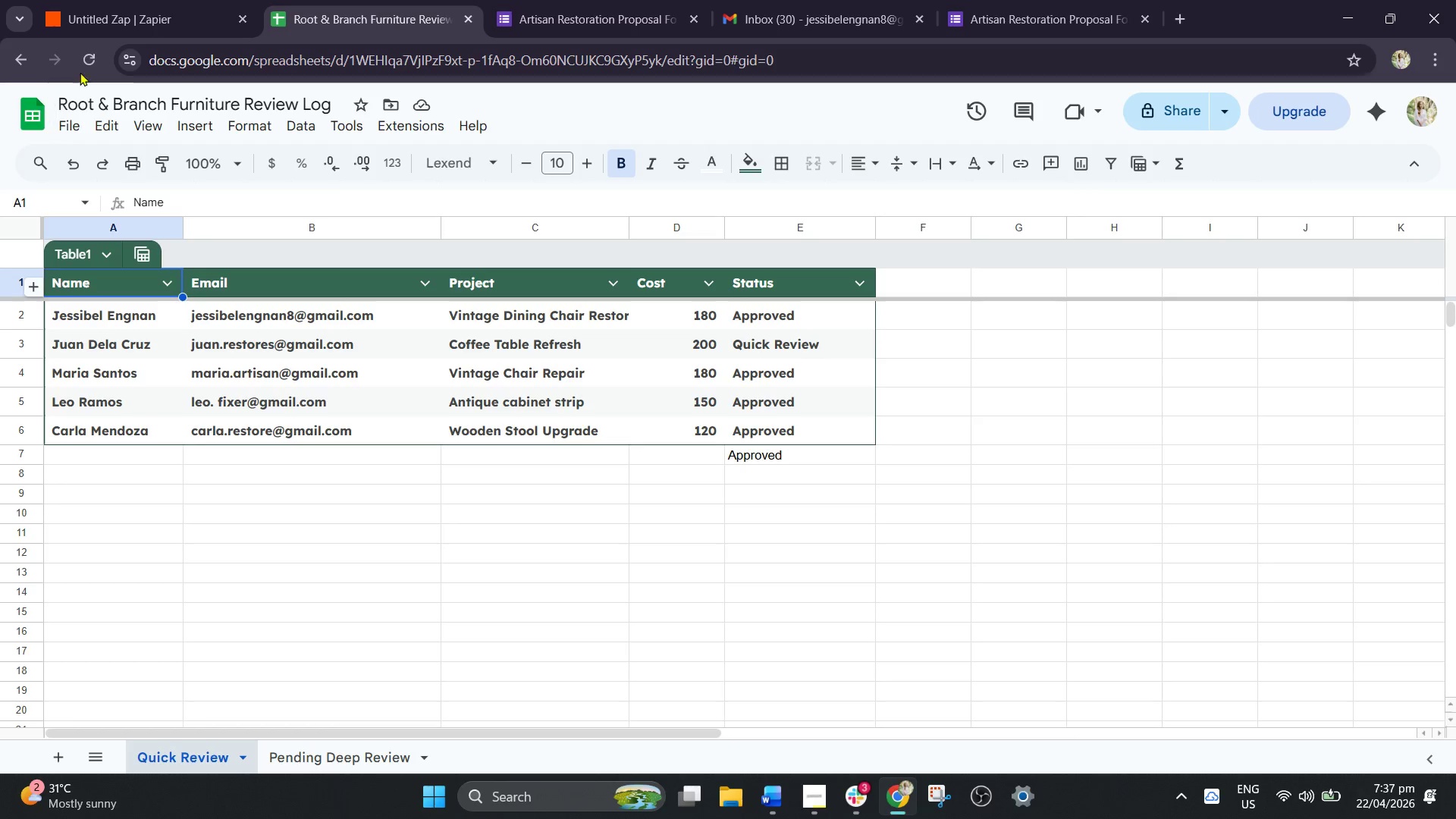 
left_click([92, 65])
 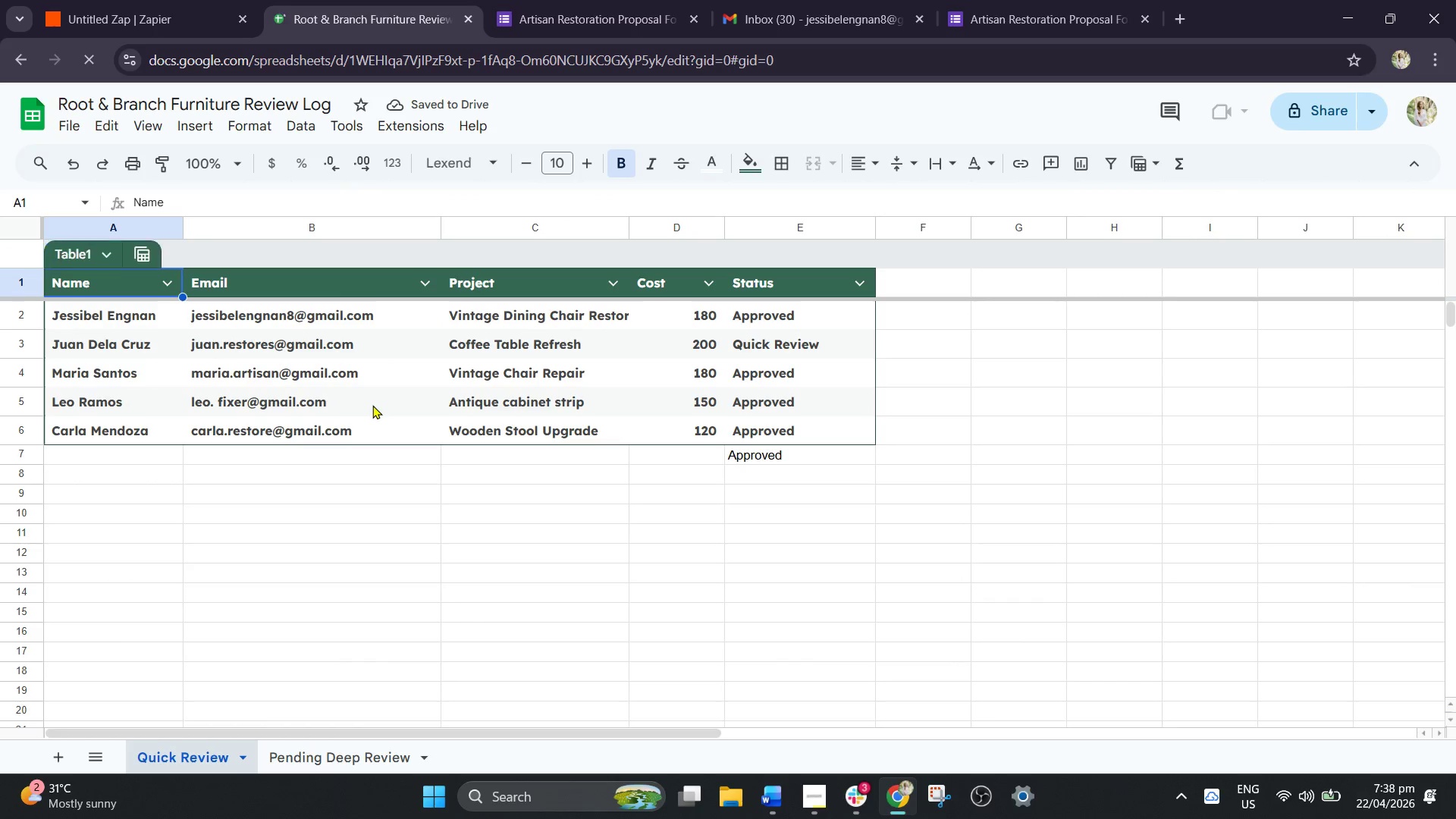 
left_click([396, 450])
 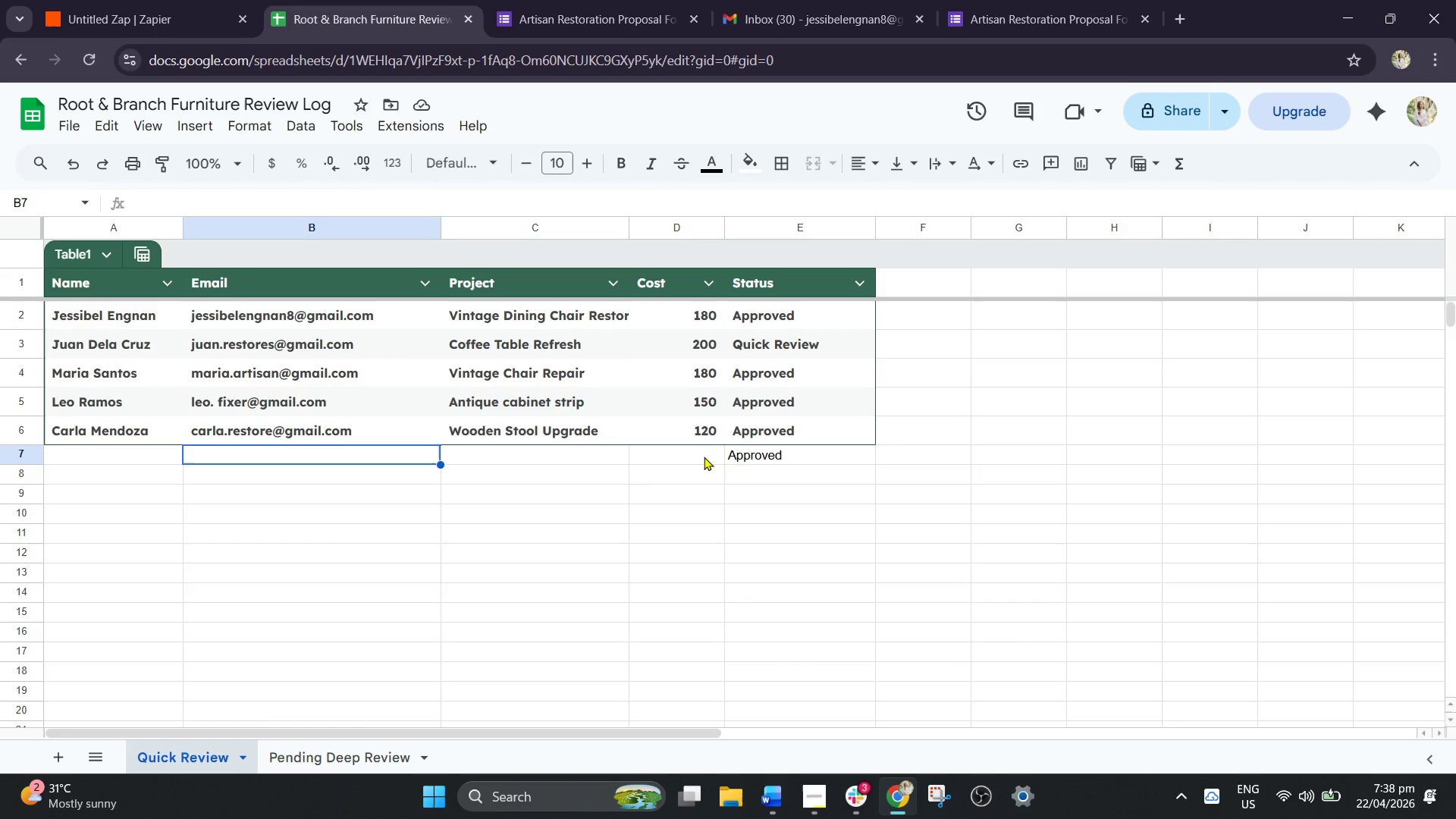 
left_click([746, 446])
 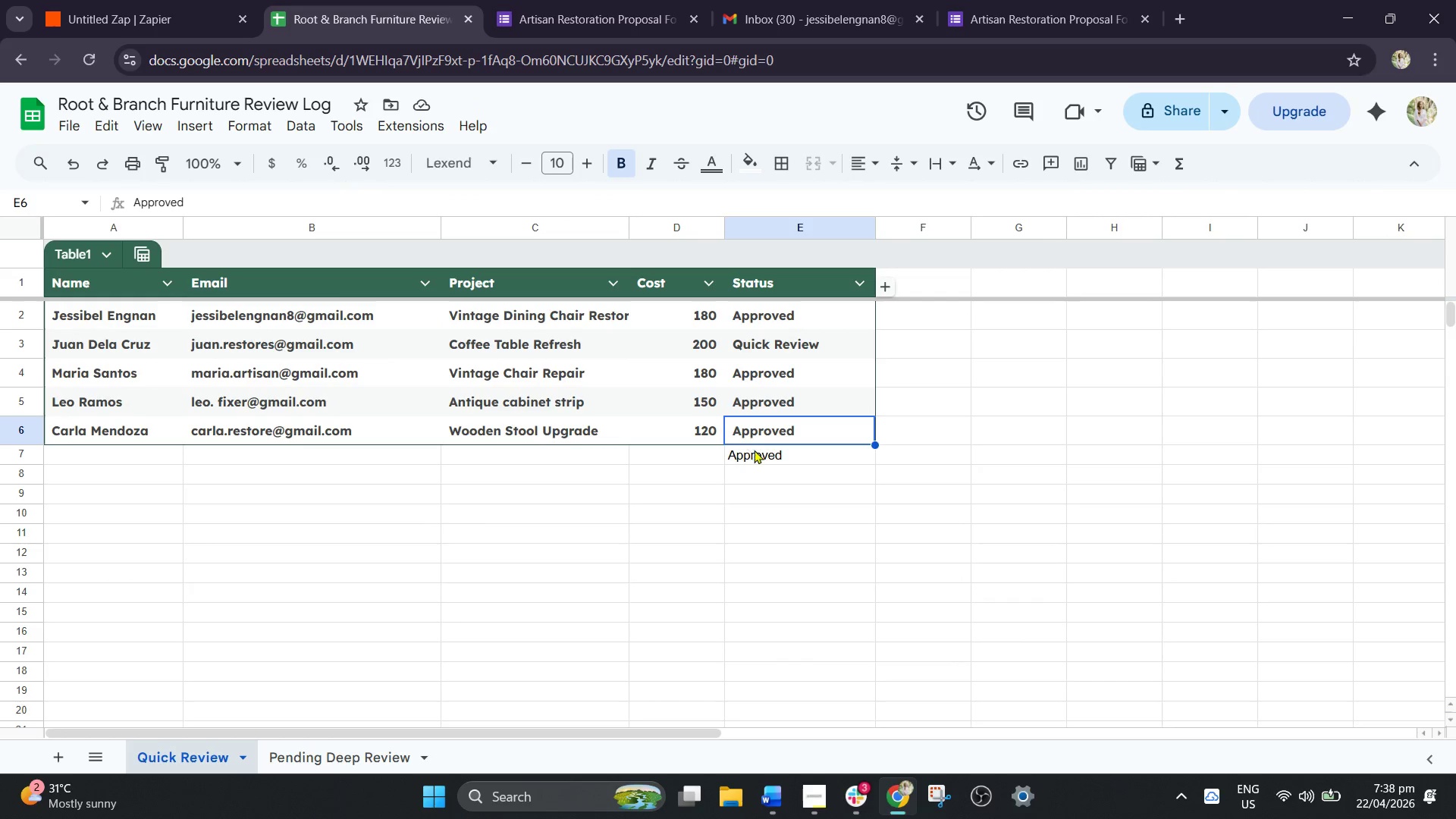 
left_click([755, 453])
 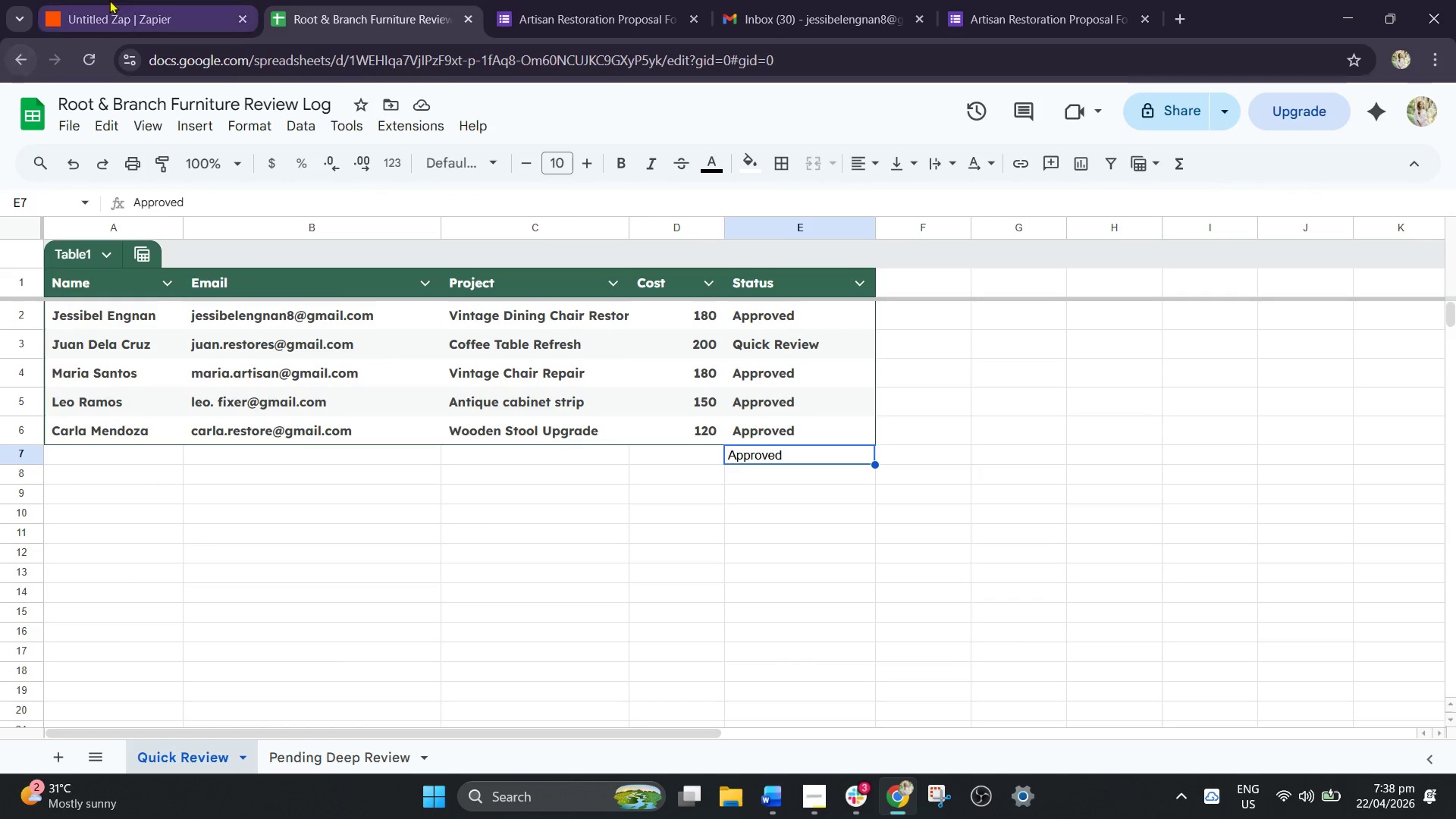 
left_click([136, 9])
 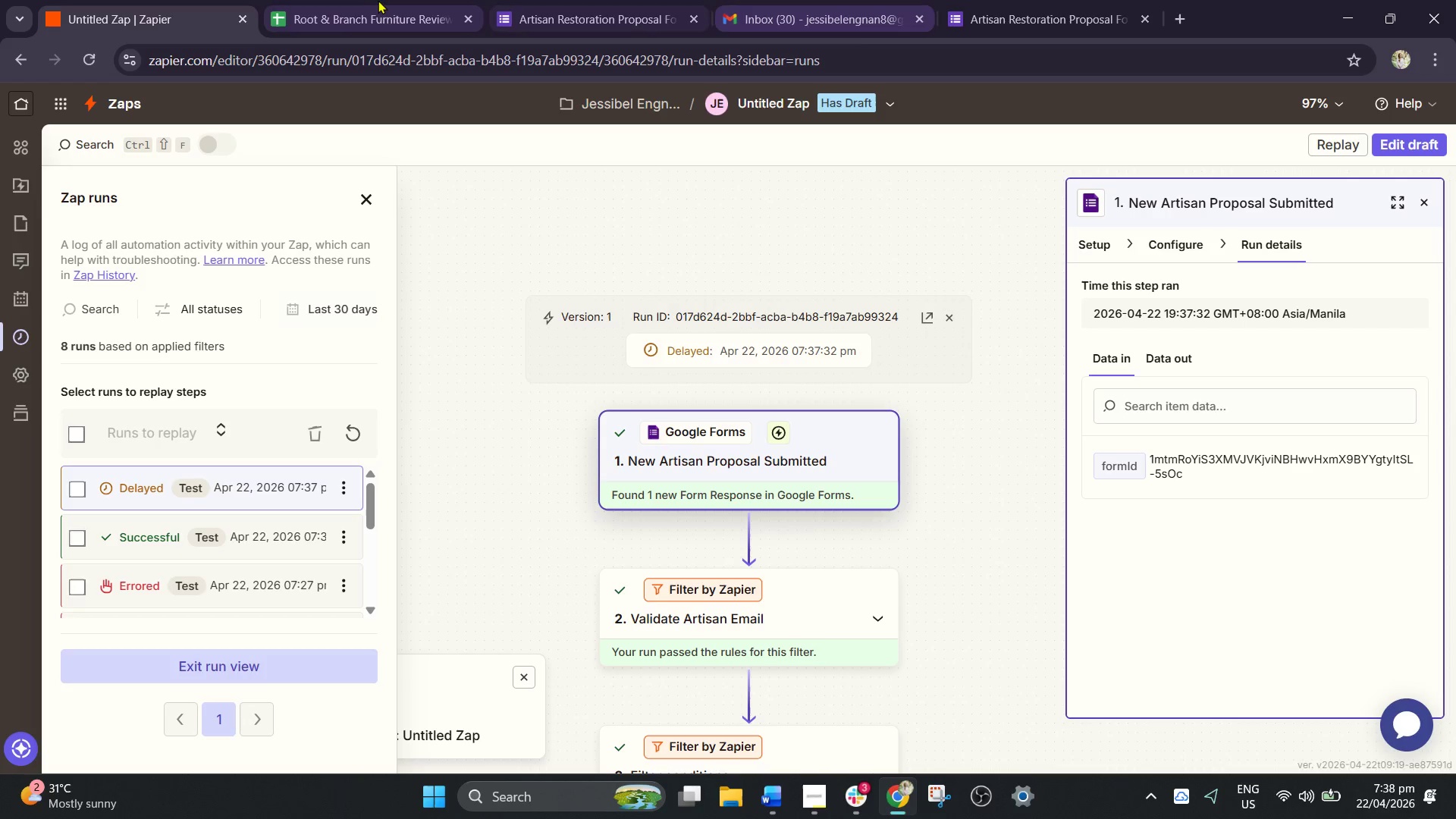 
left_click([352, 0])
 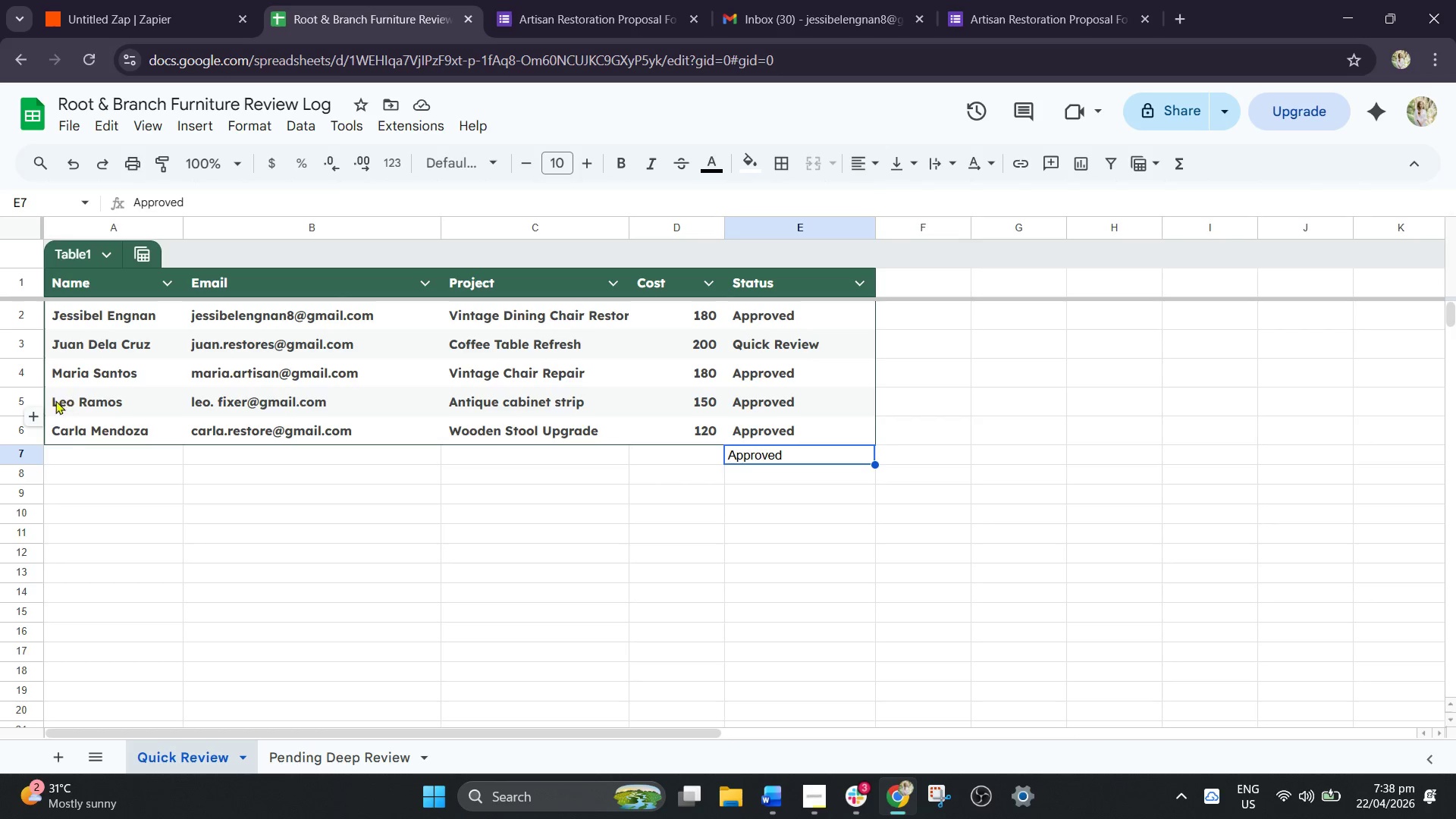 
left_click([27, 473])
 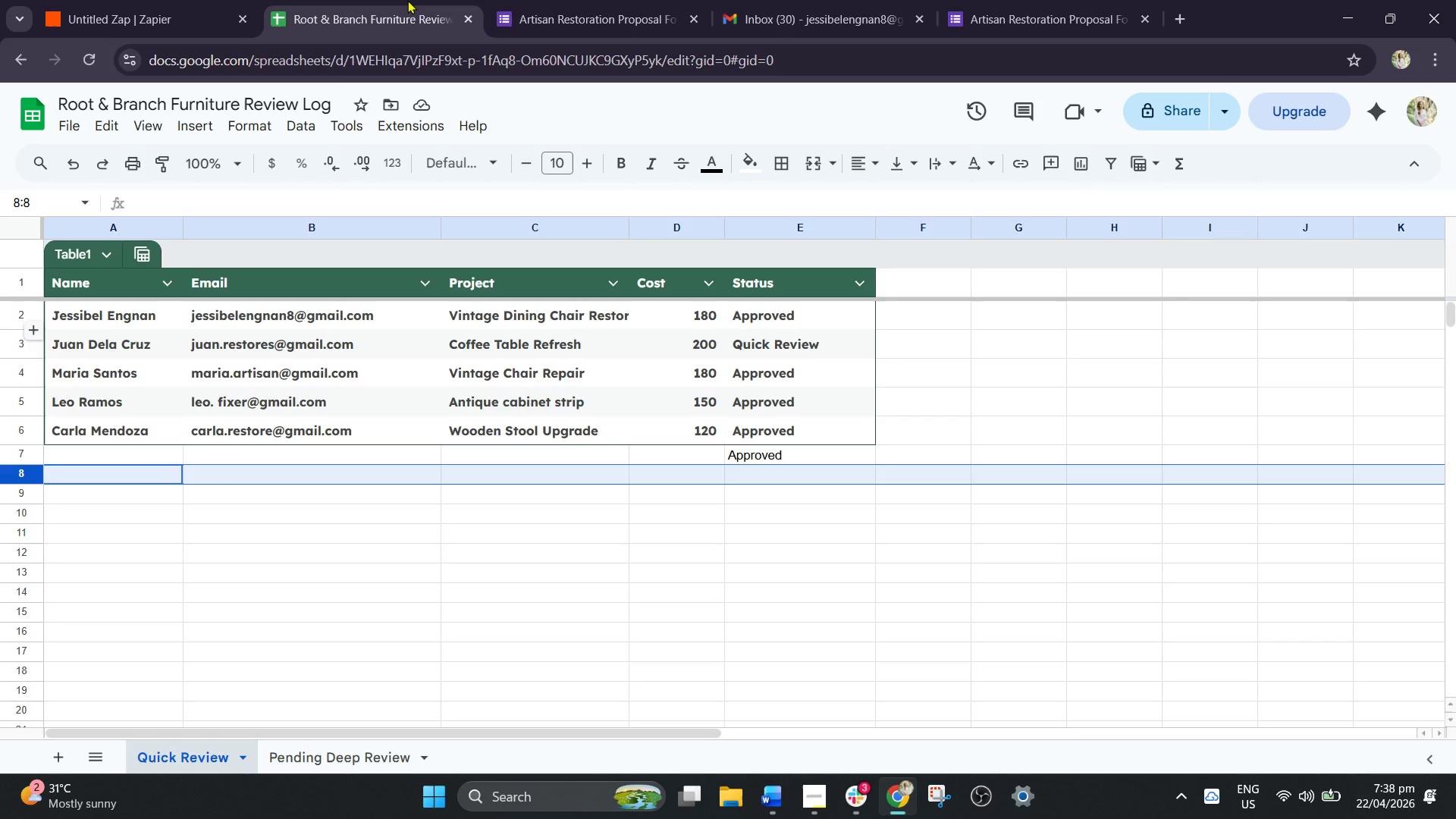 
left_click([407, 0])
 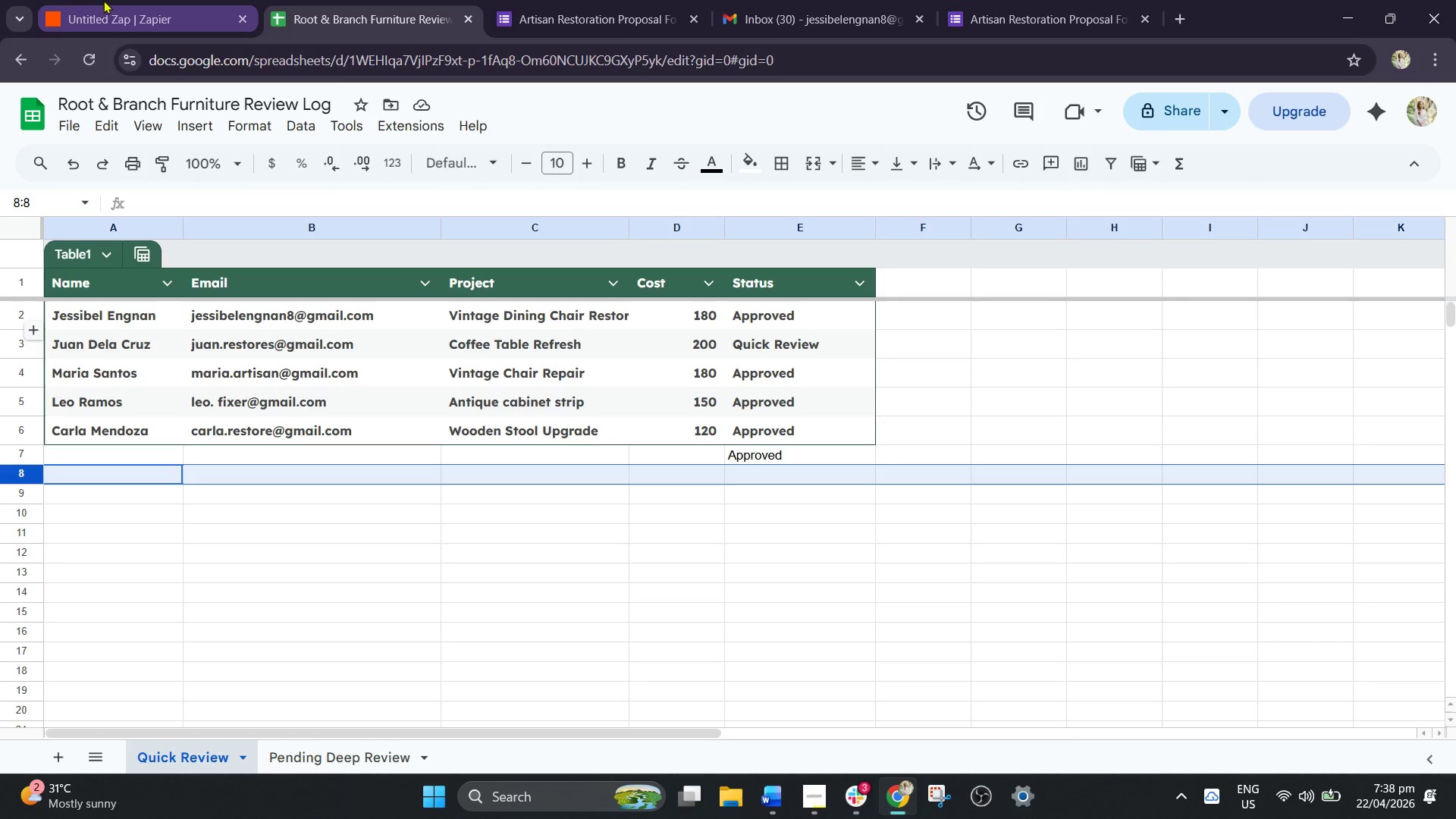 
left_click([115, 0])
 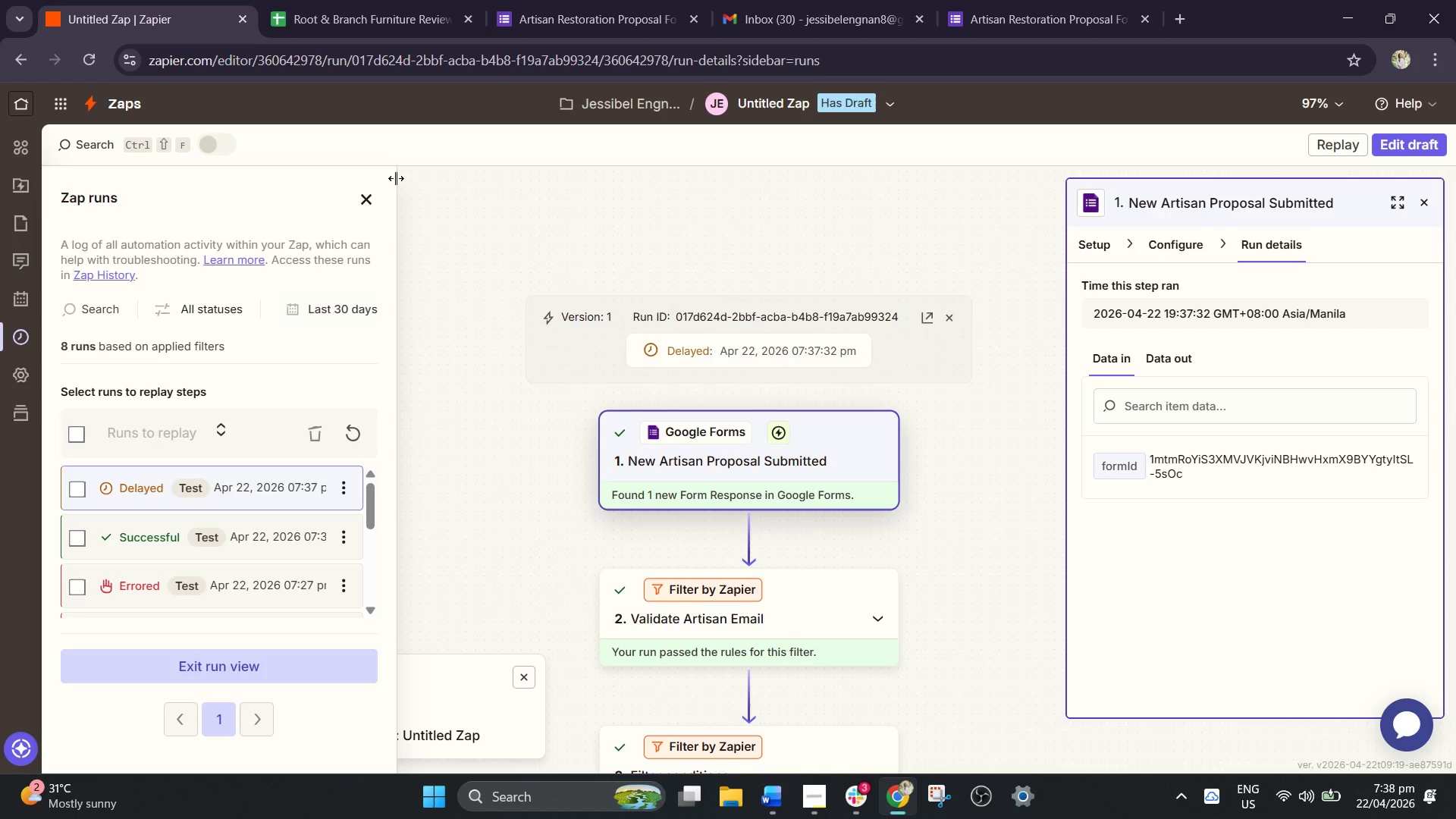 
left_click([367, 202])
 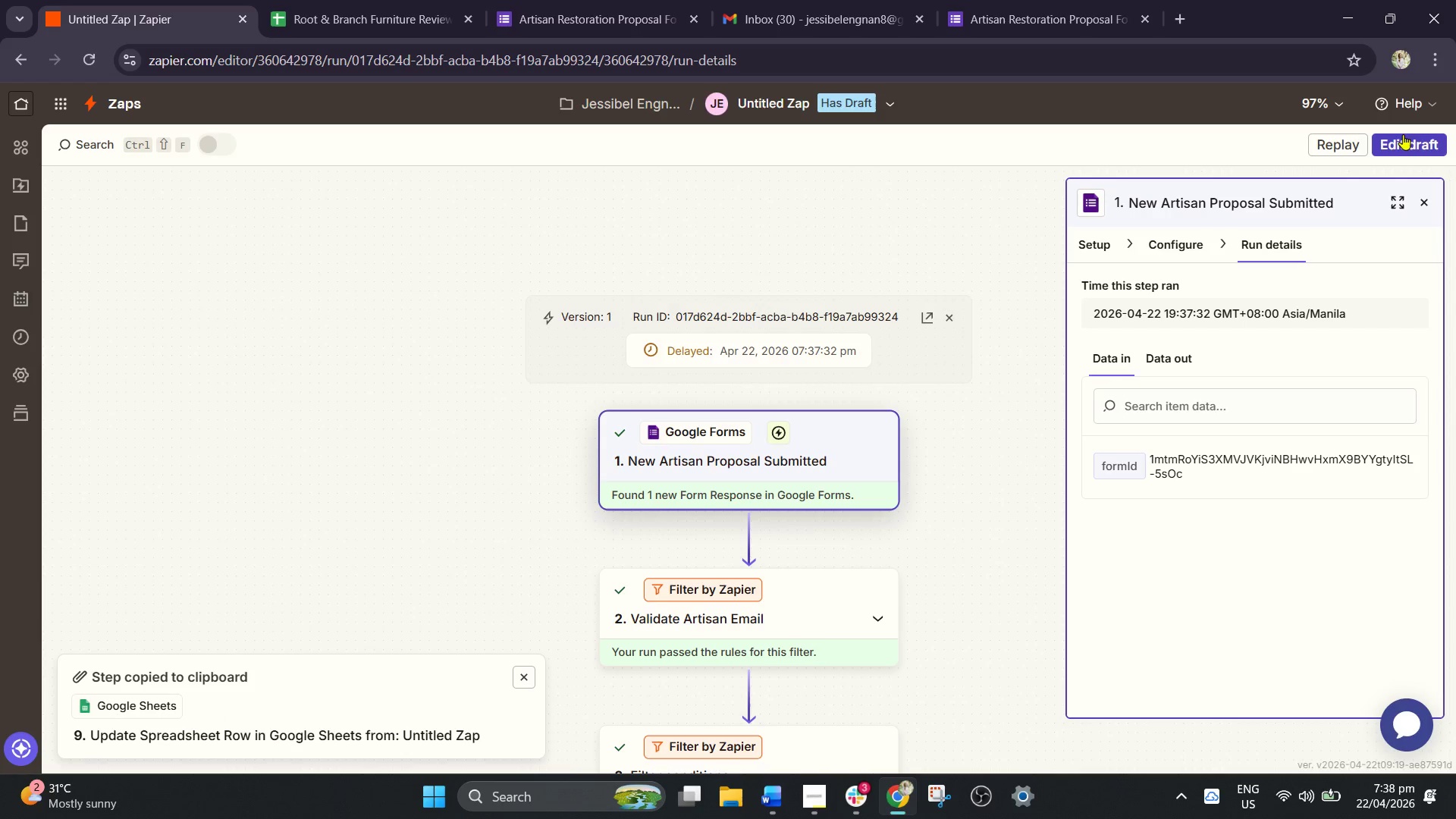 
left_click([1418, 136])
 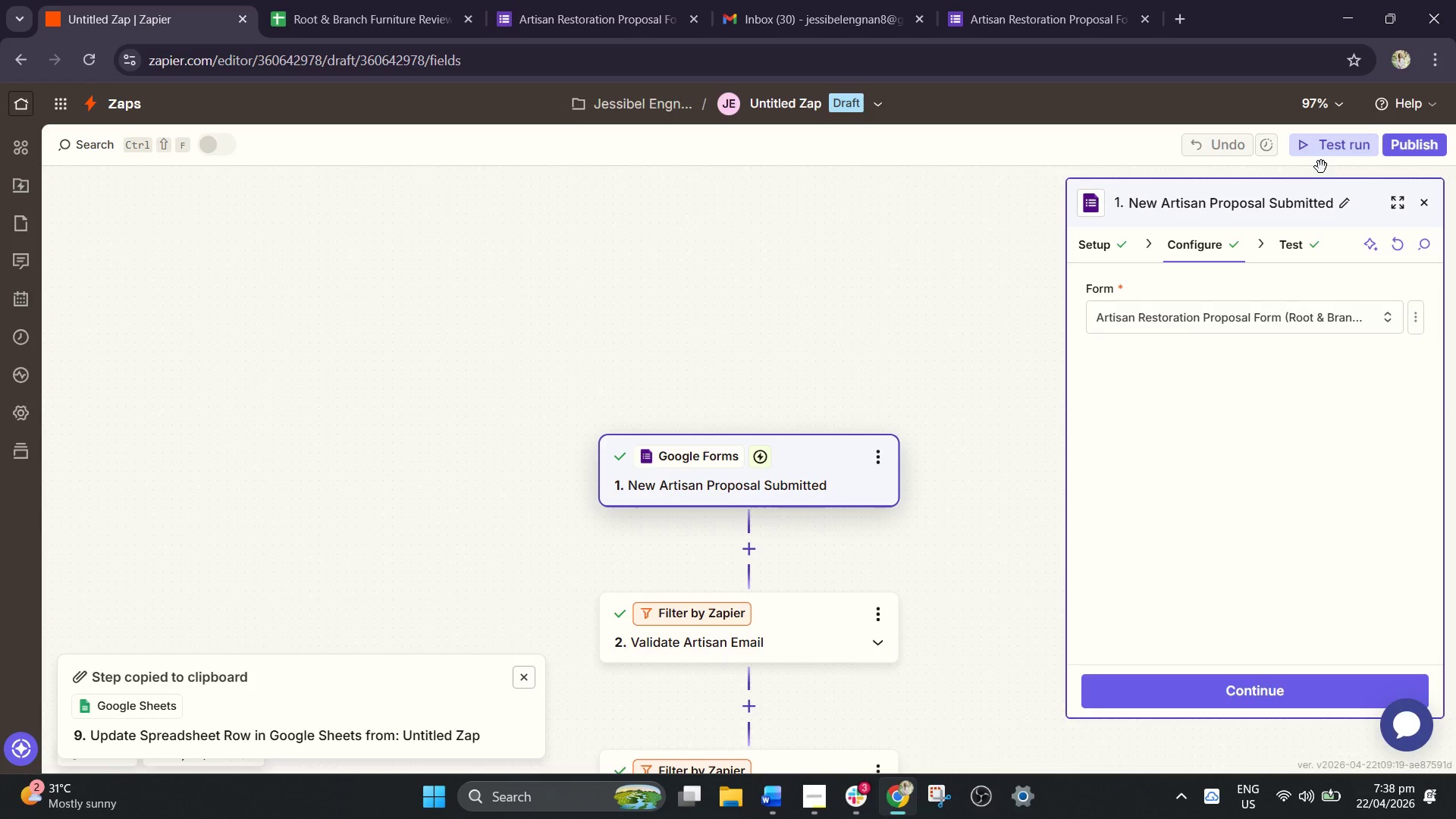 
wait(7.19)
 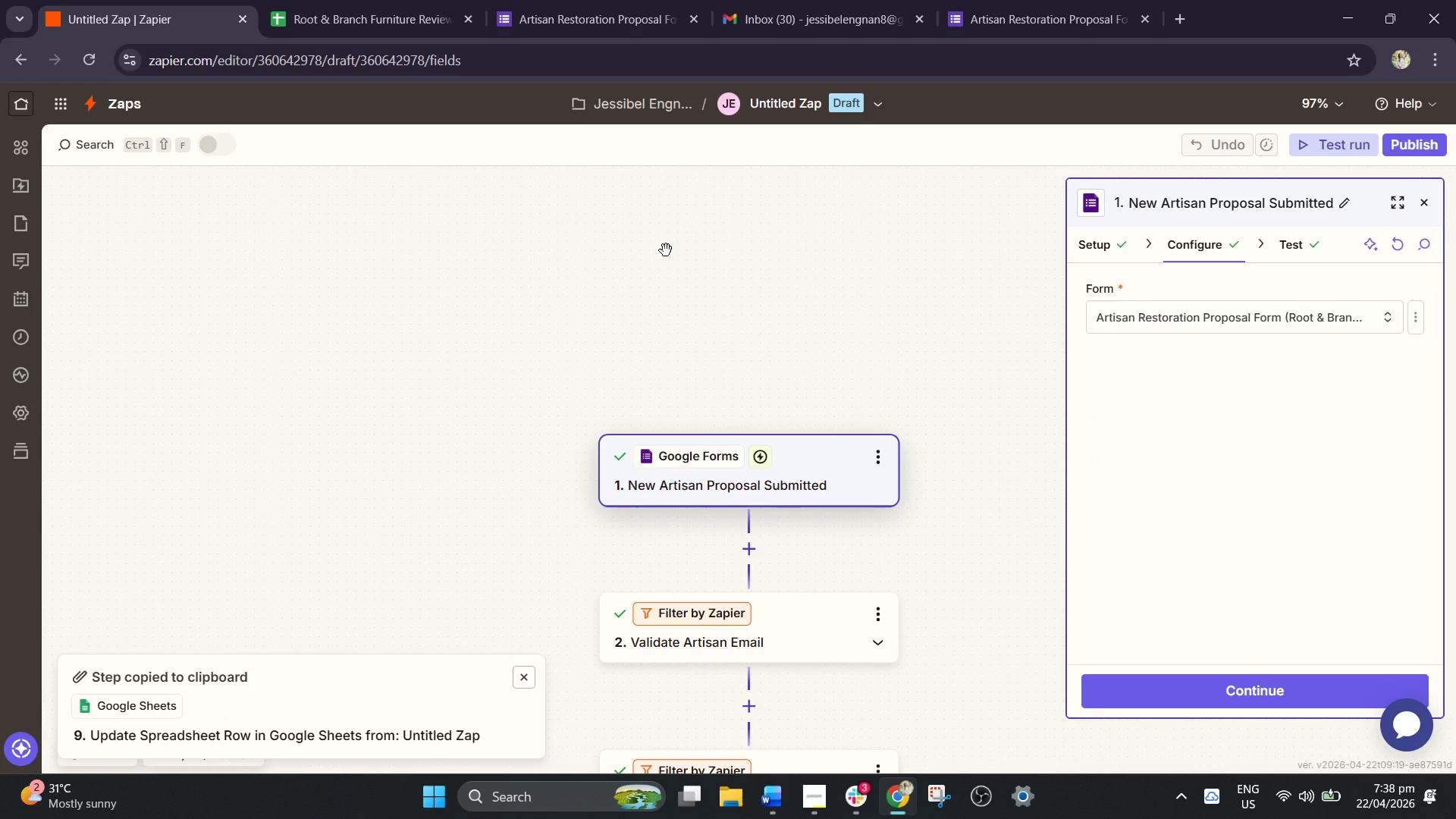 
scroll: coordinate [767, 318], scroll_direction: down, amount: 1.0
 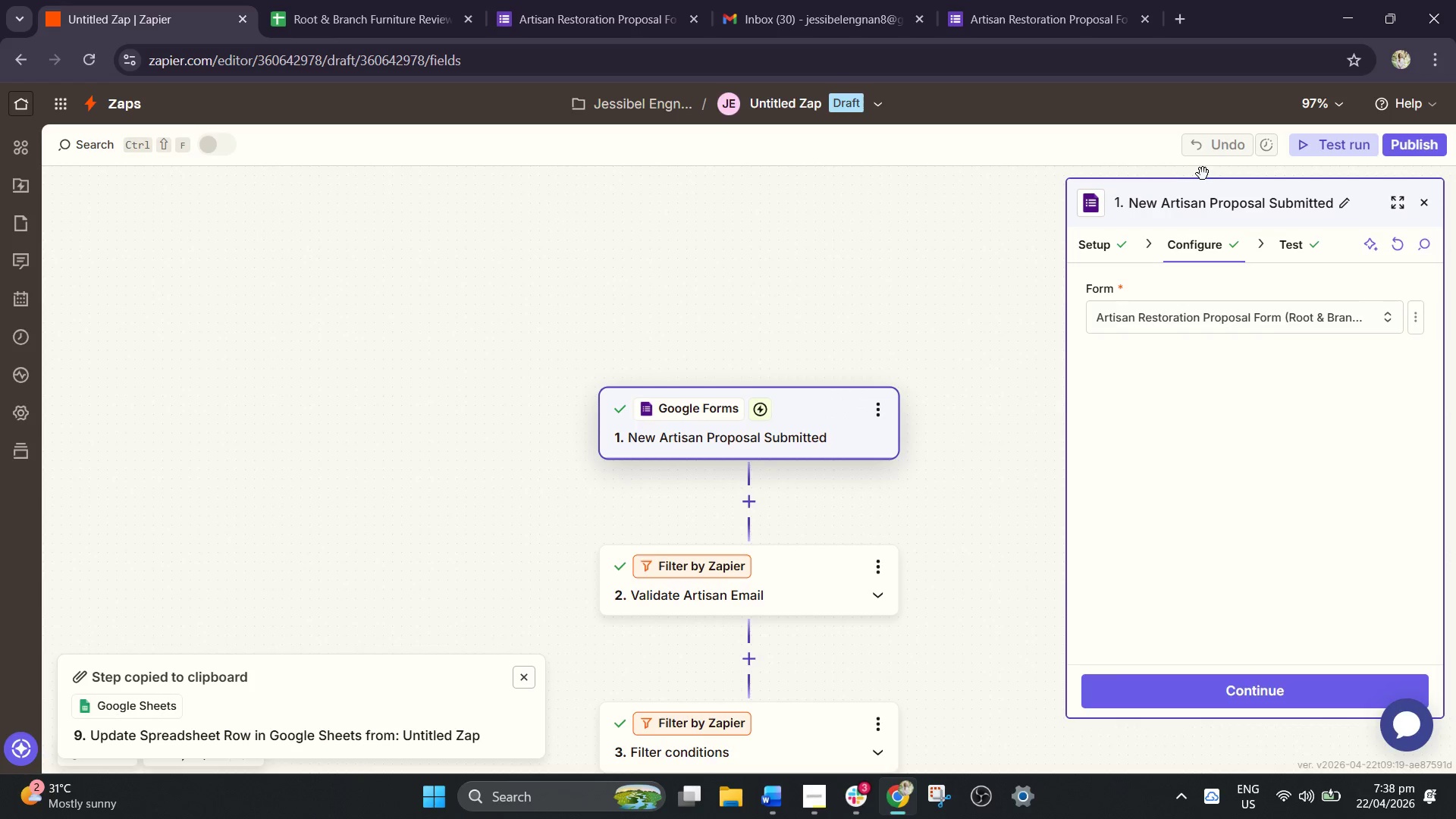 
scroll: coordinate [1218, 174], scroll_direction: up, amount: 1.0
 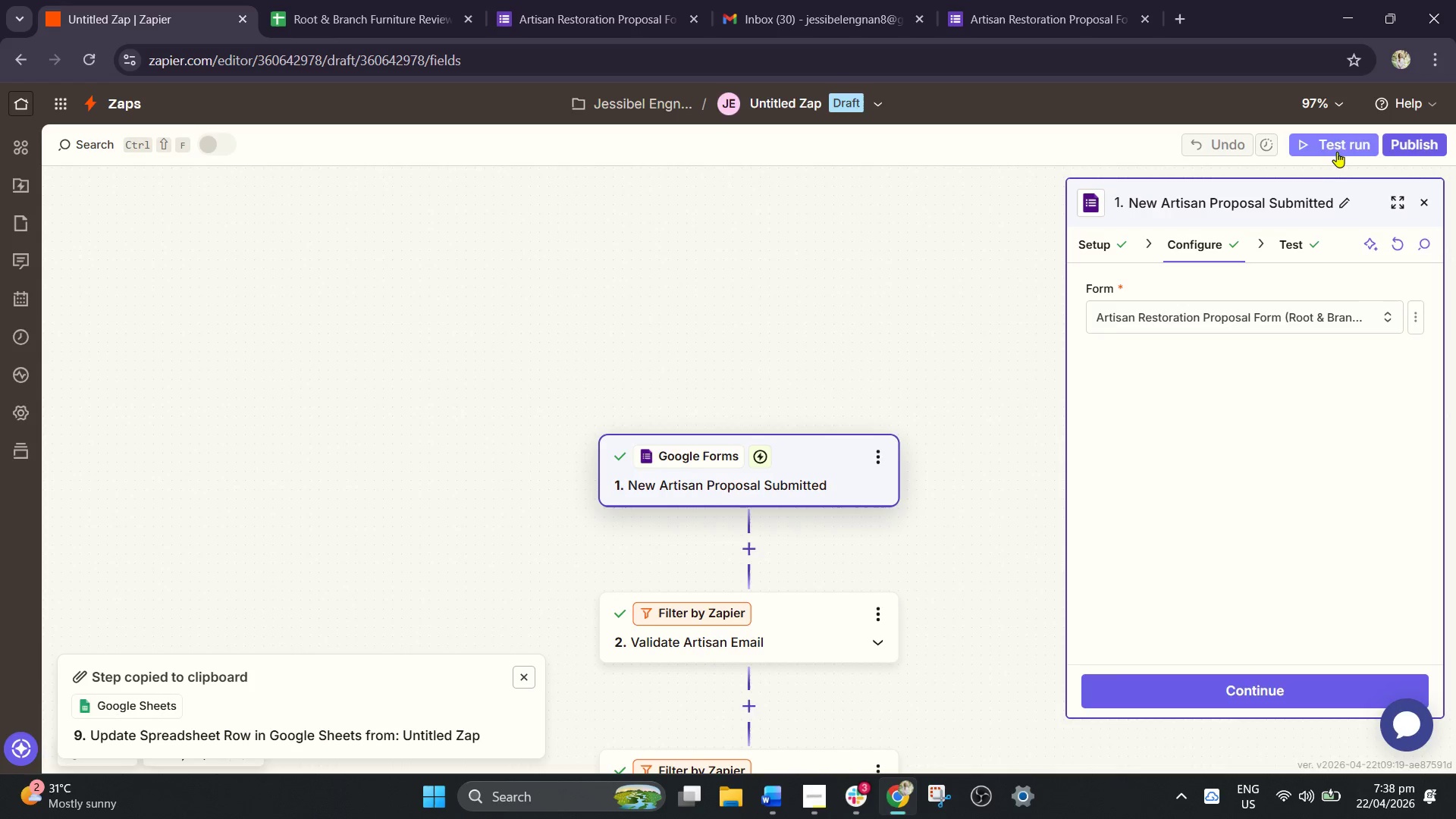 
left_click([1339, 148])
 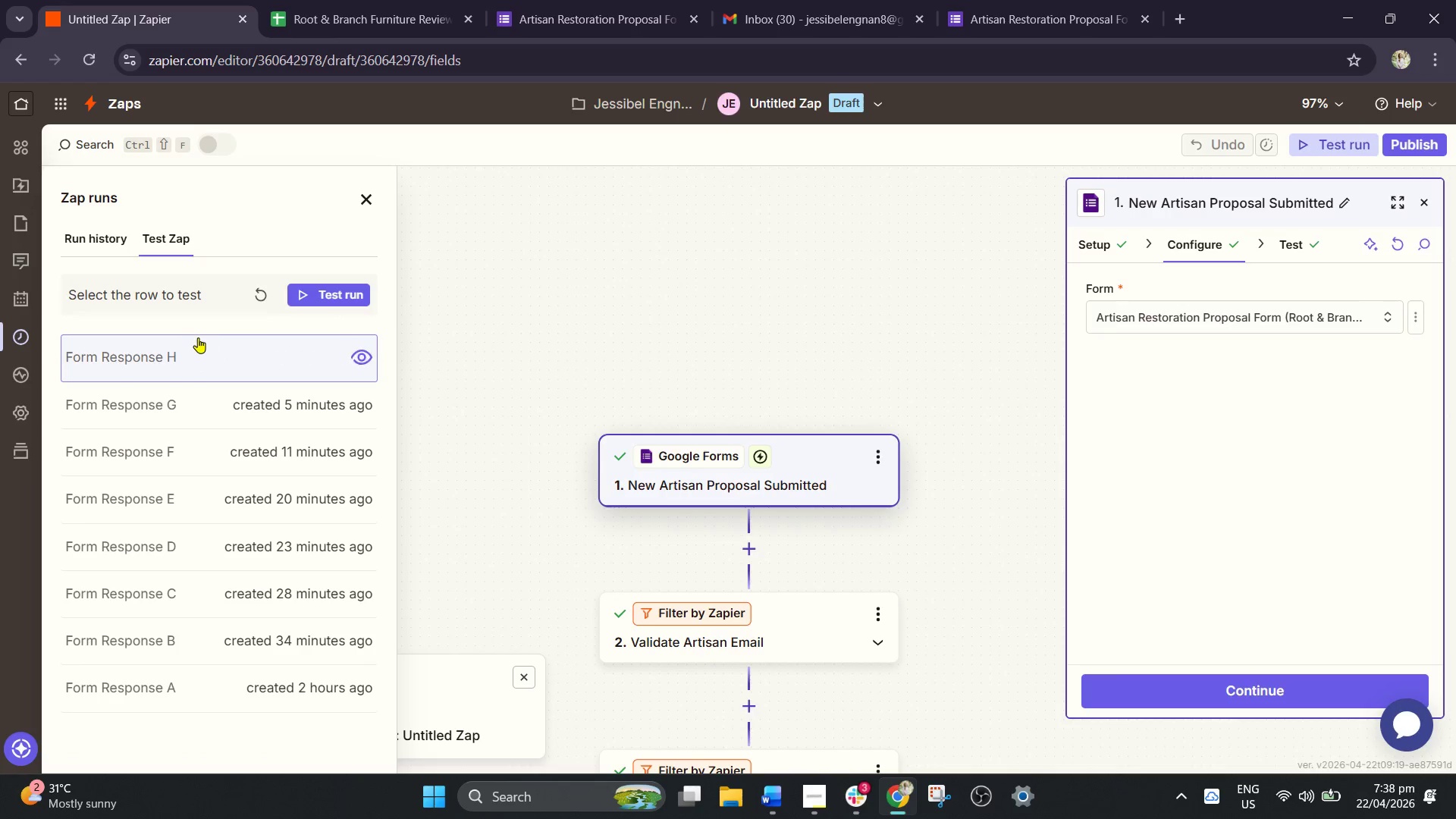 
left_click([194, 347])
 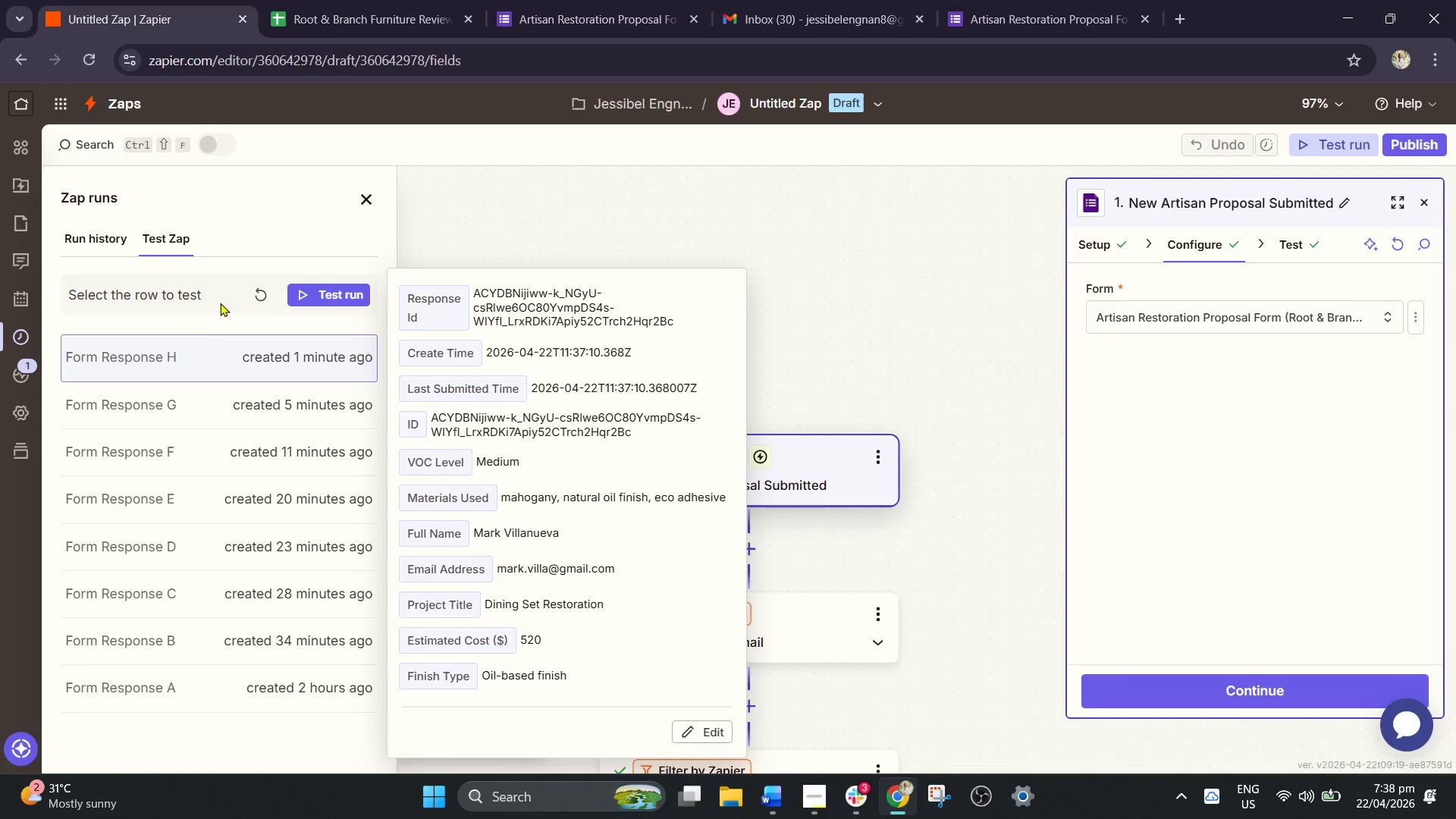 
mouse_move([271, 292])
 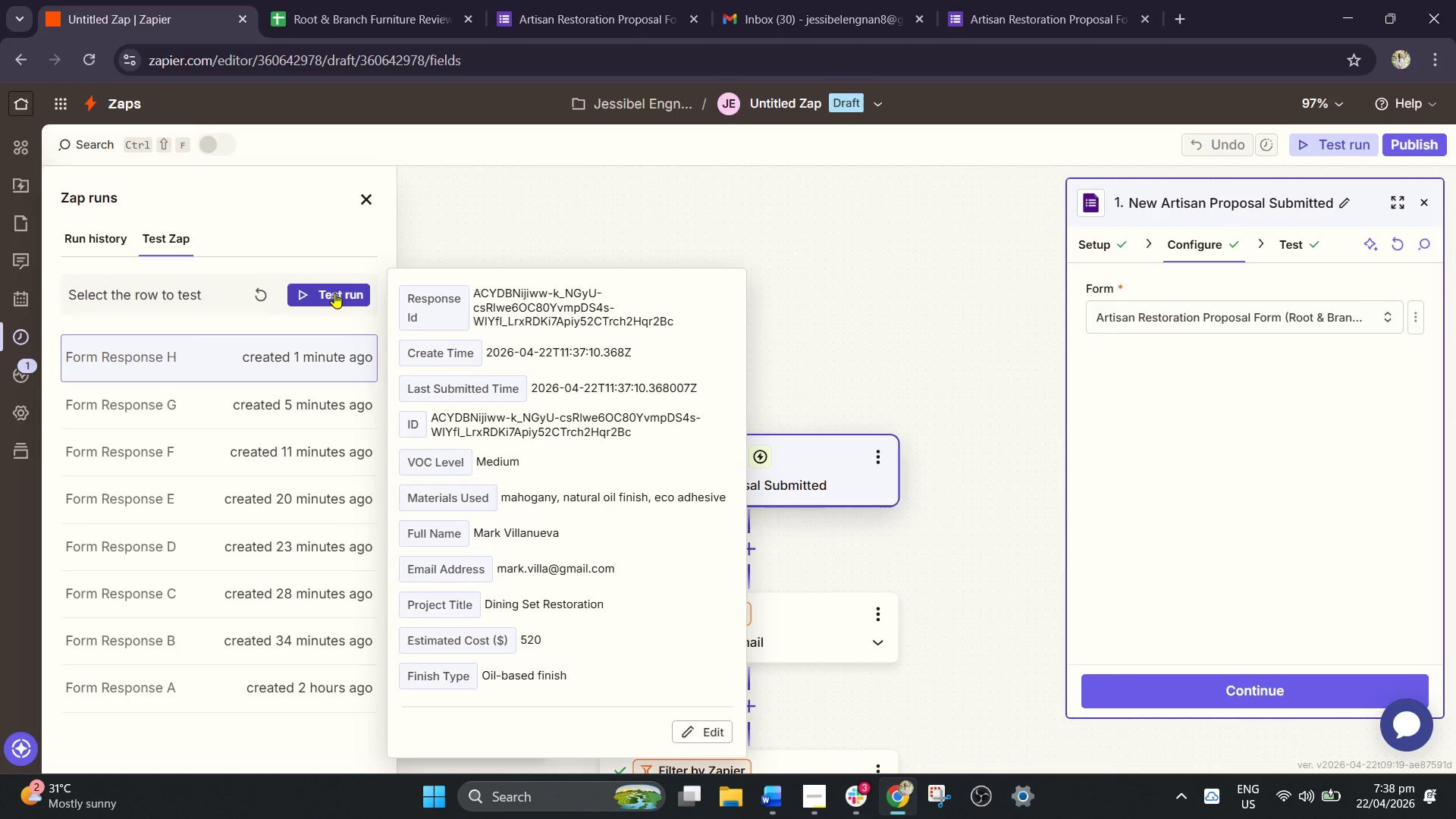 
left_click([334, 293])
 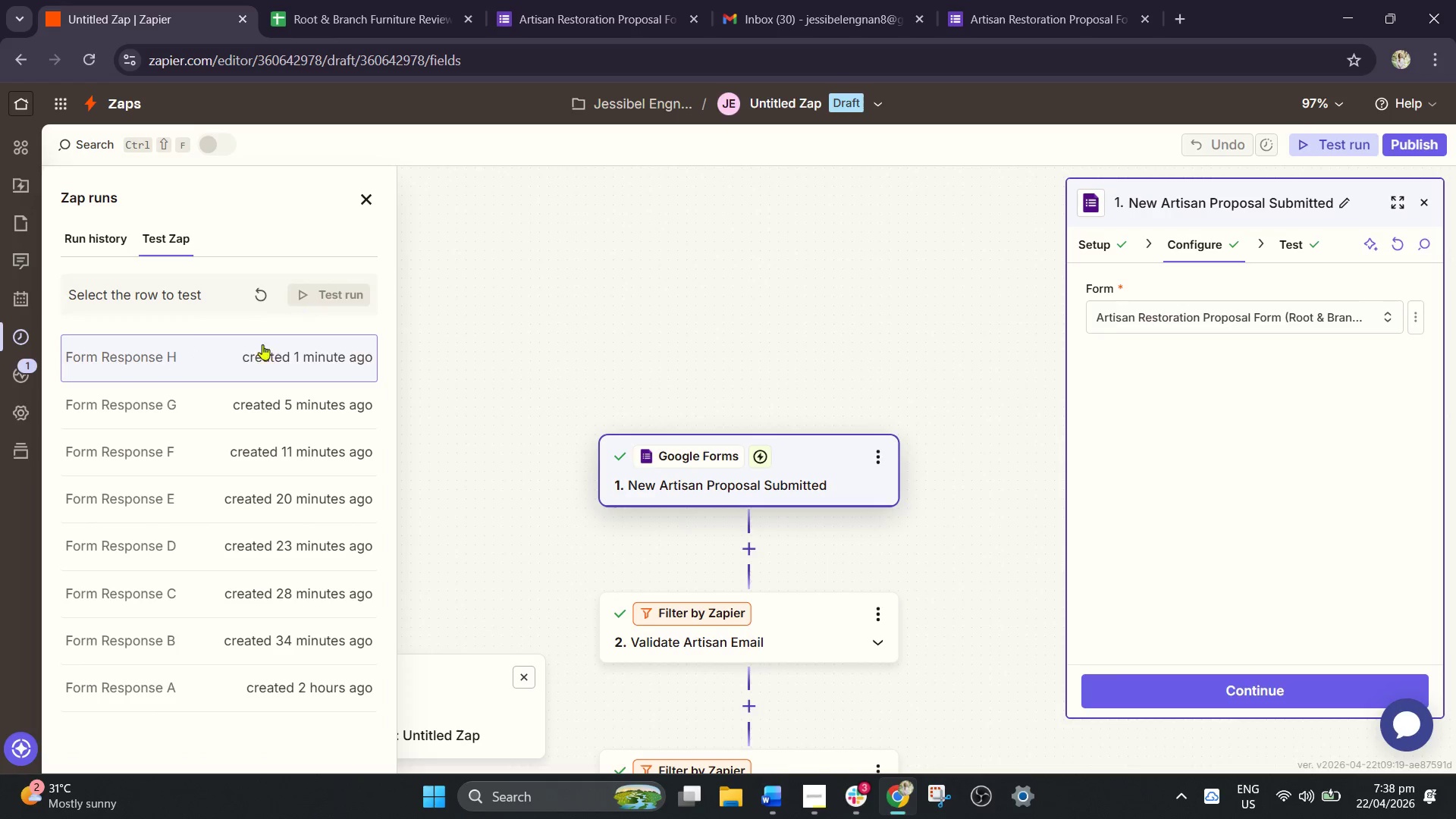 
mouse_move([244, 335])
 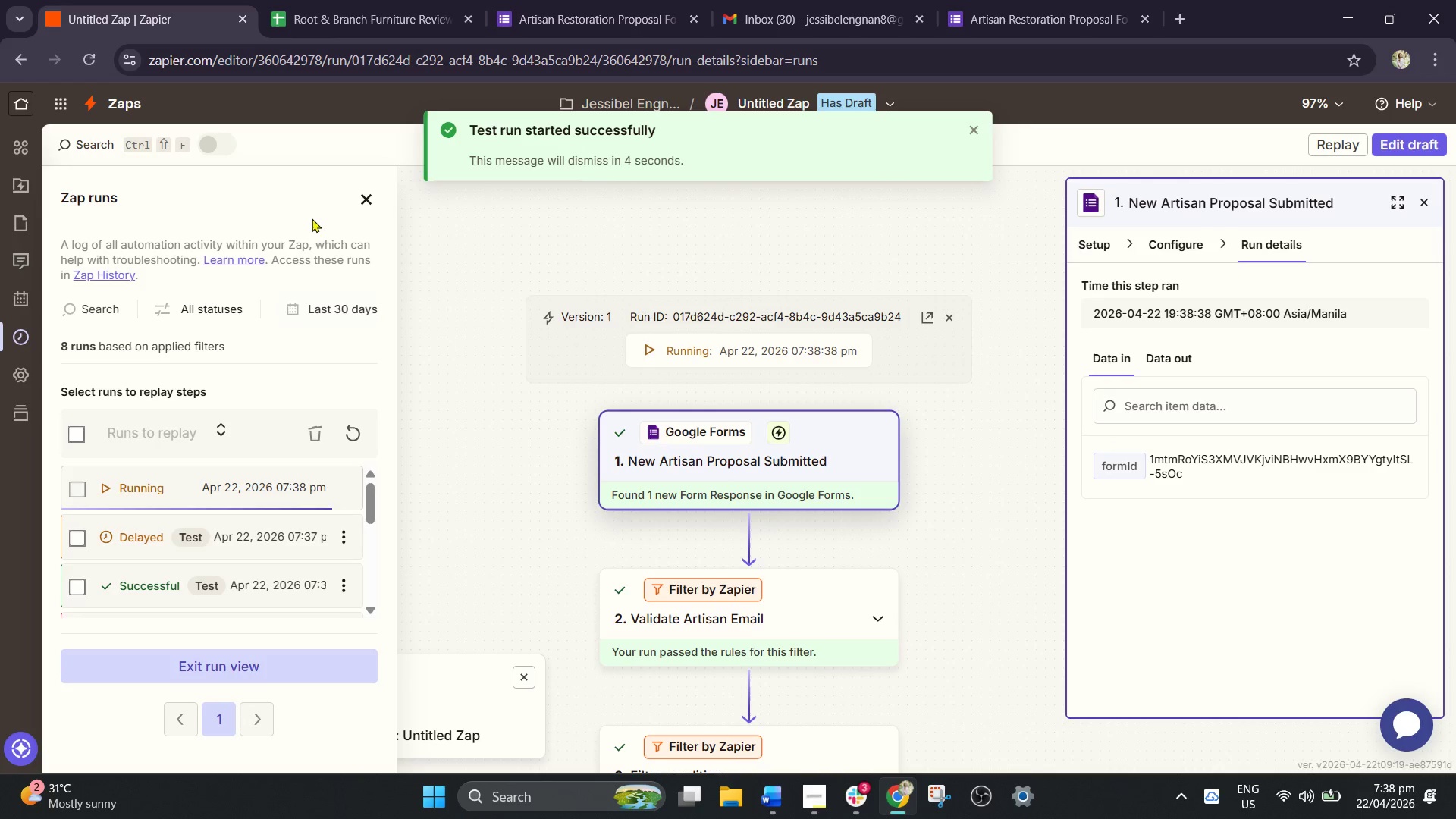 
wait(11.62)
 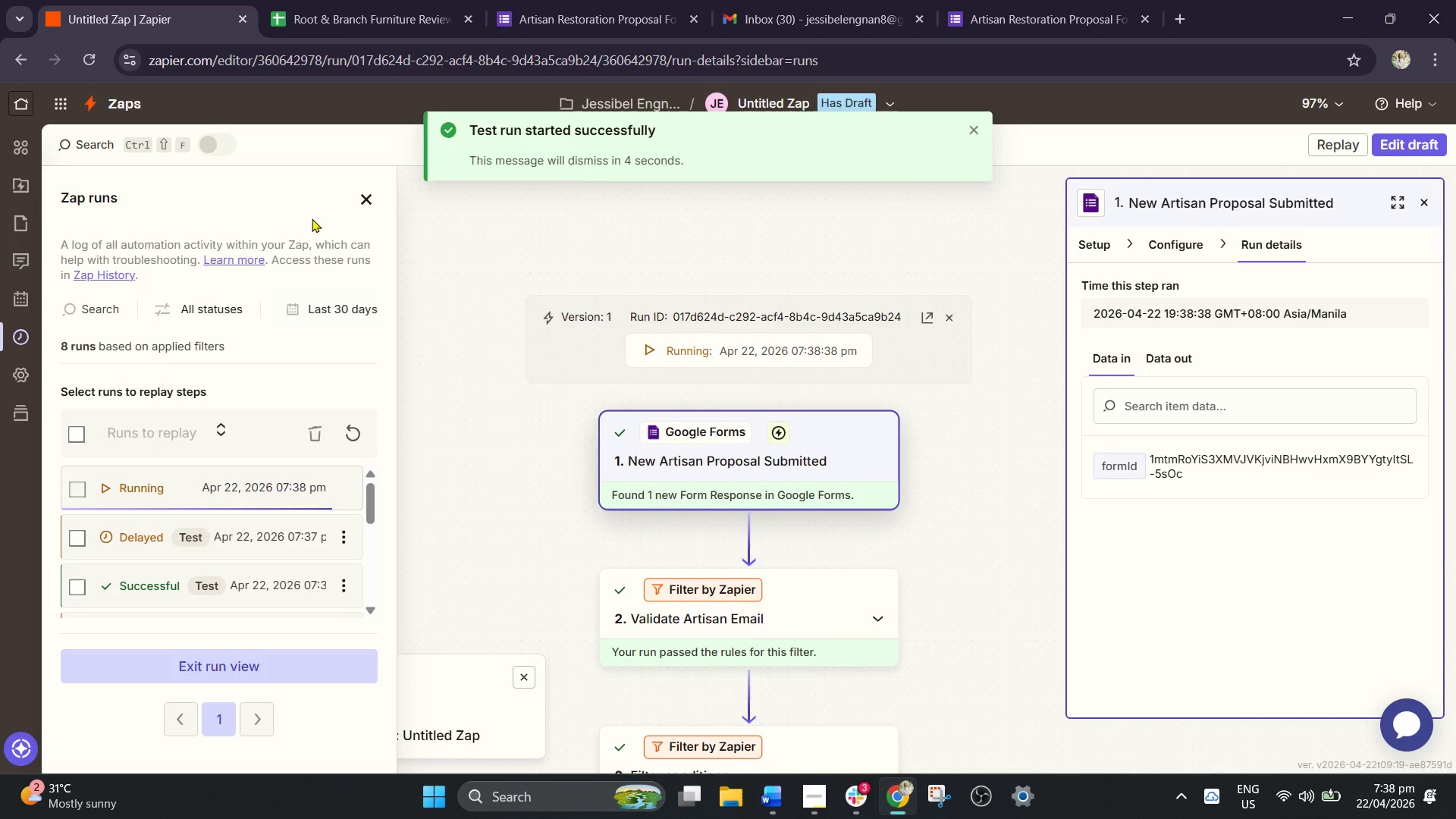 
left_click([318, 17])
 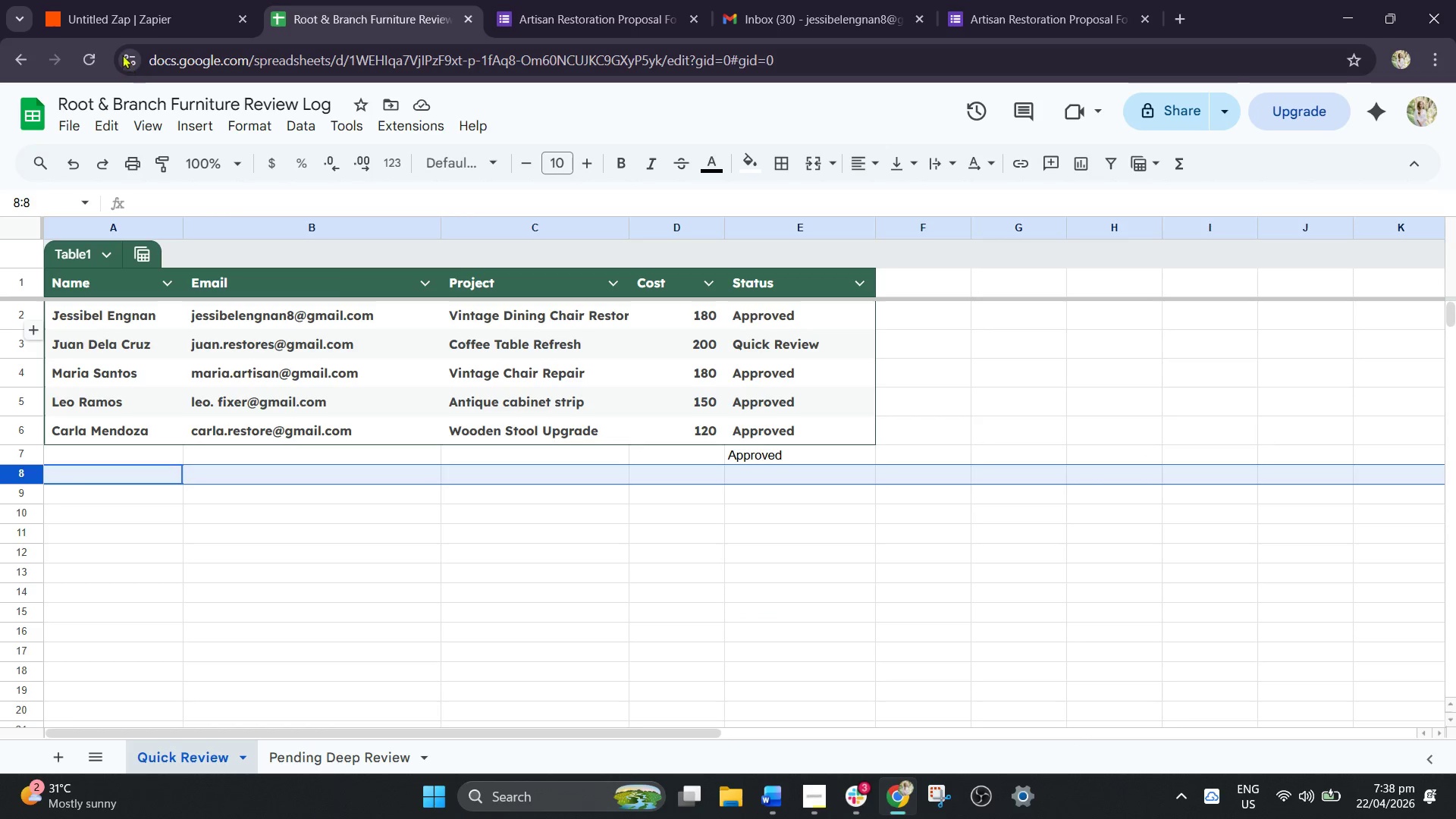 
left_click([99, 58])
 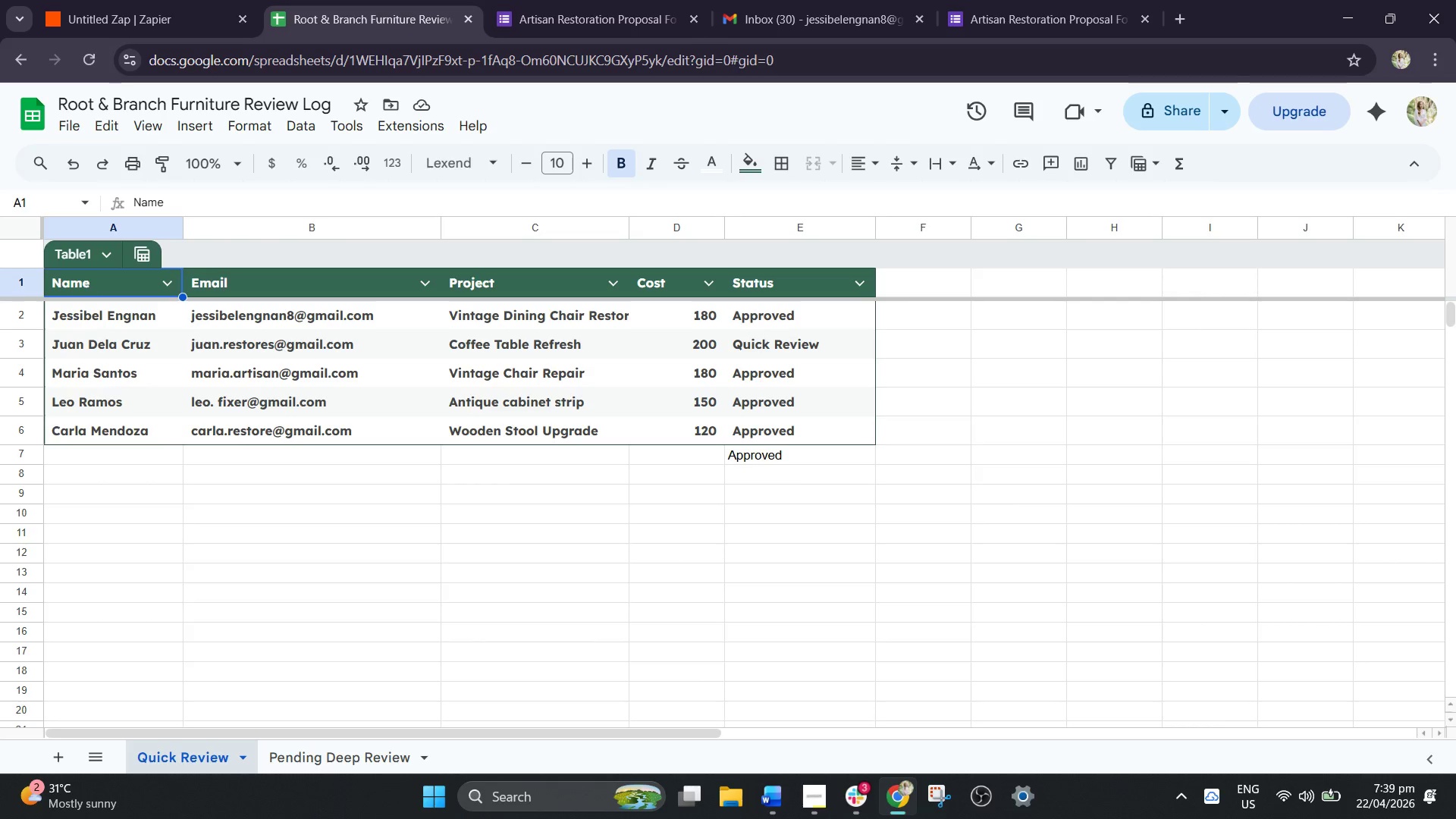 
wait(16.7)
 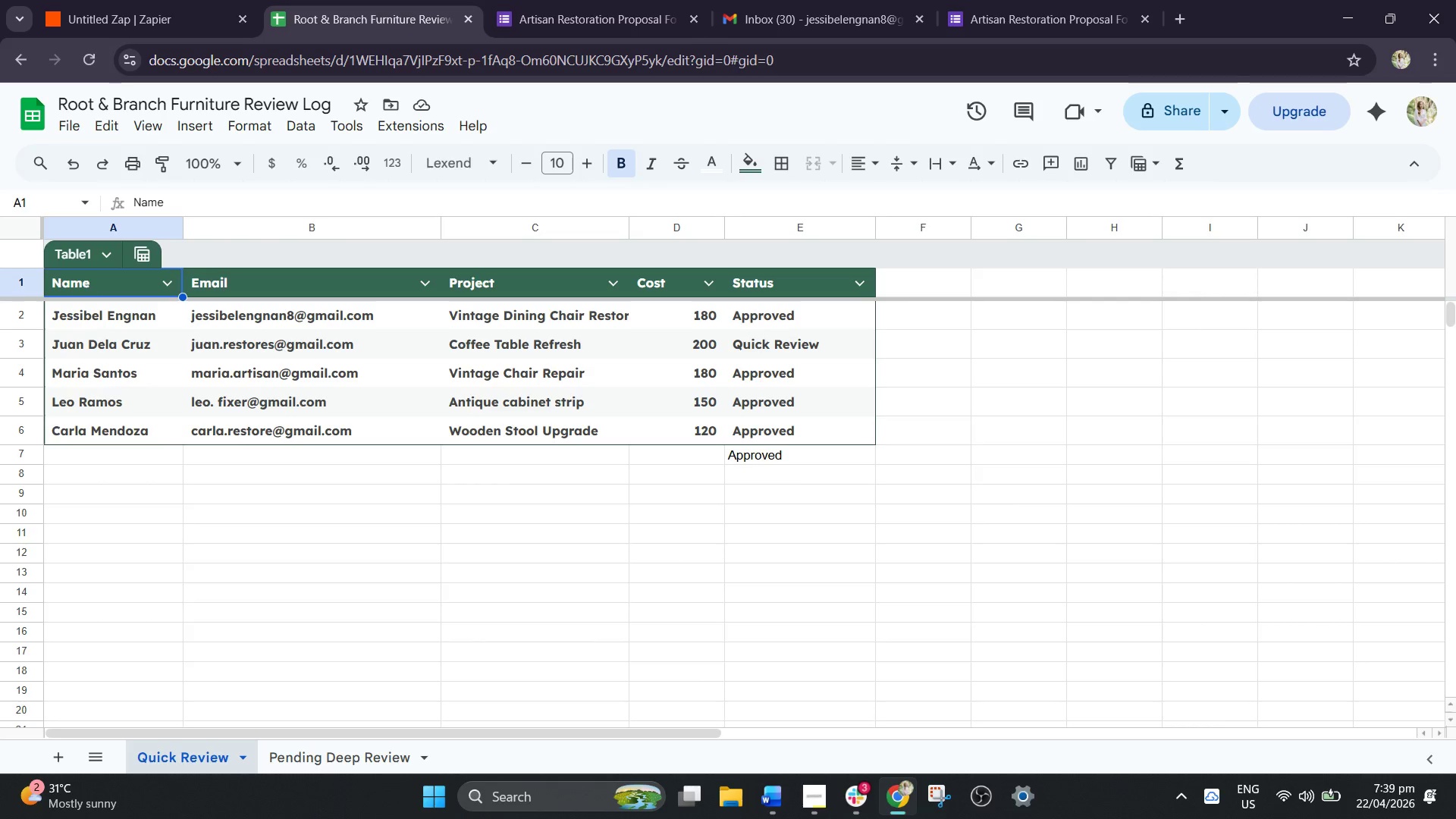 
left_click([39, 485])
 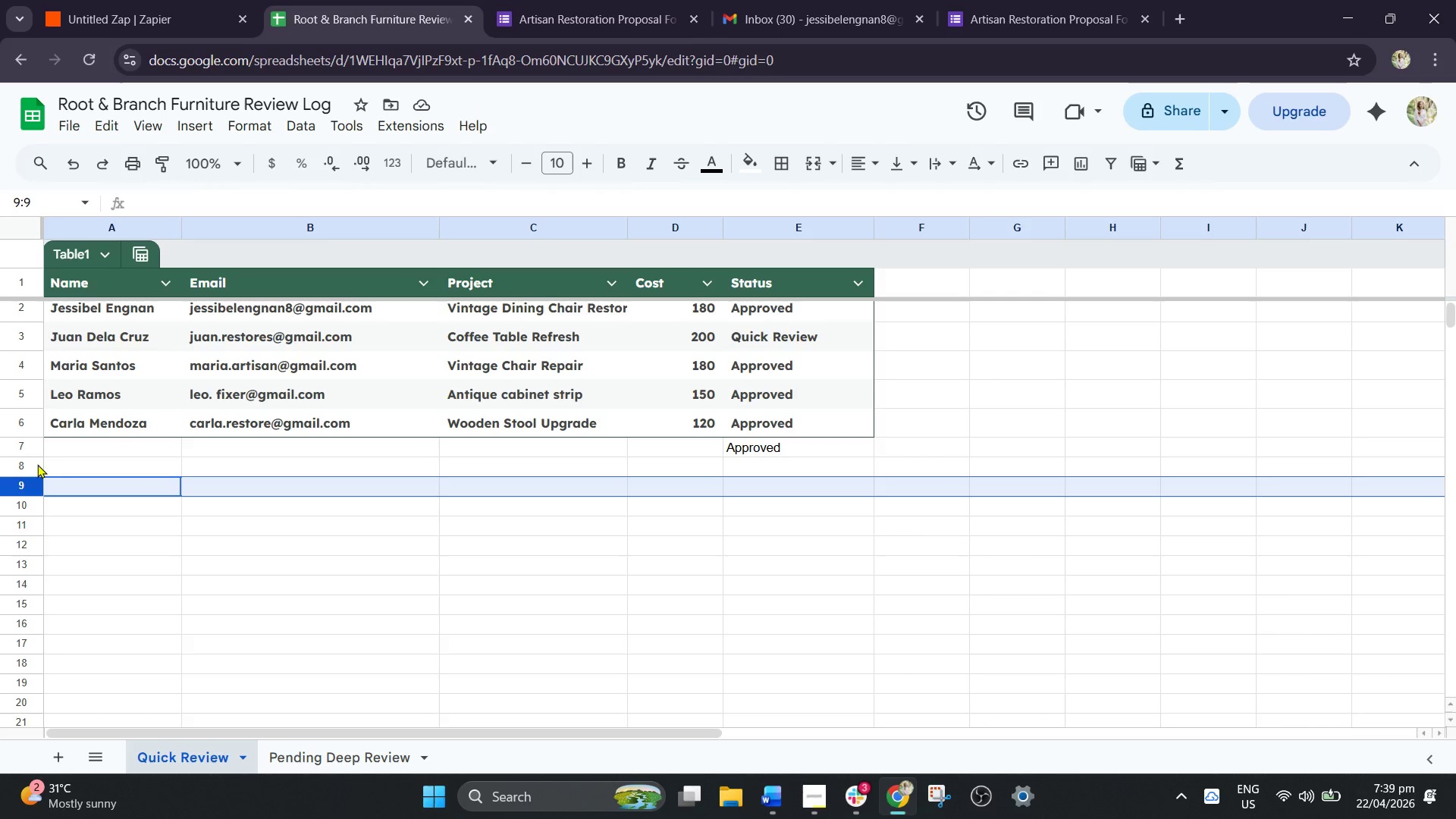 
left_click_drag(start_coordinate=[37, 464], to_coordinate=[37, 469])
 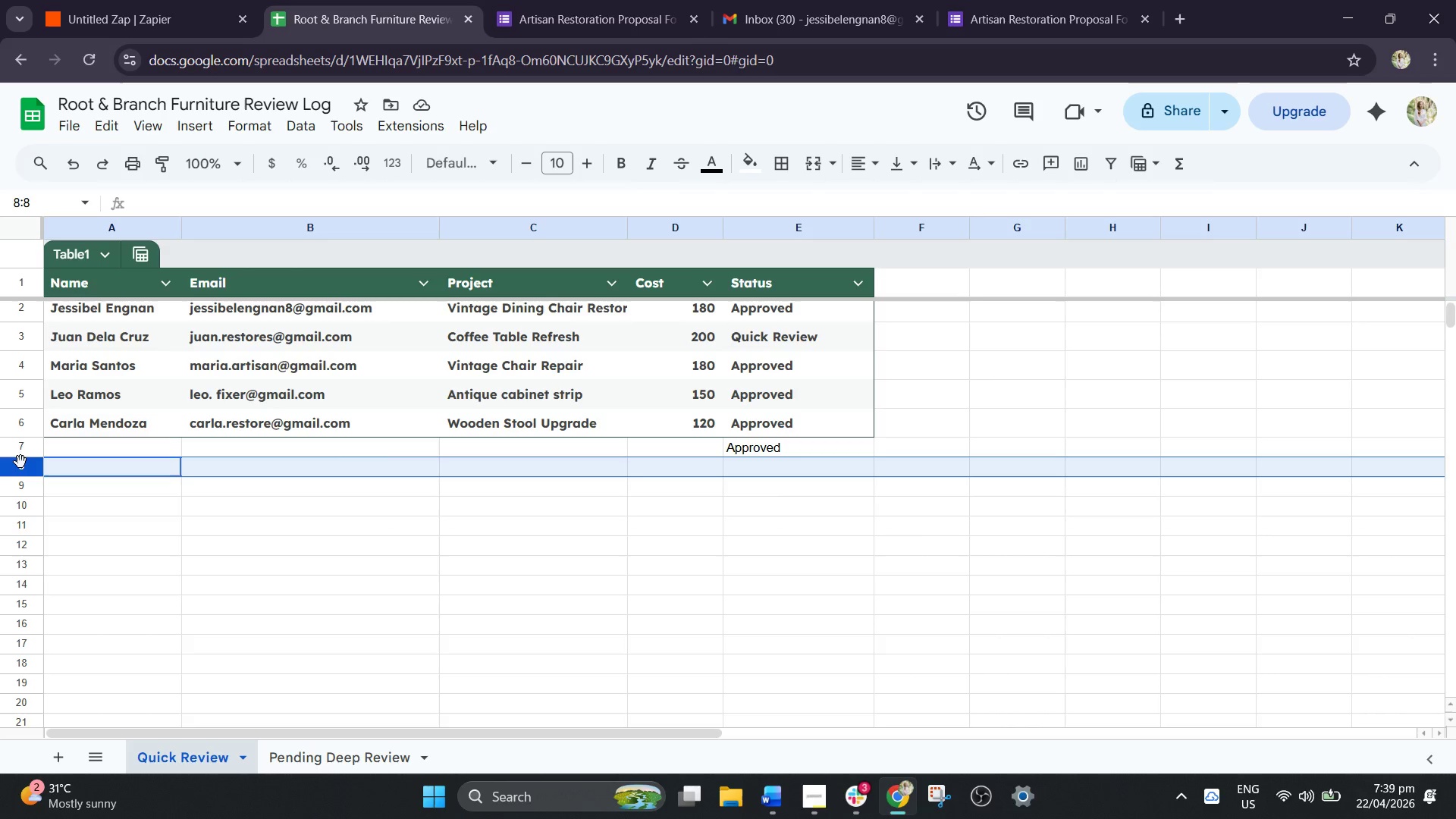 
left_click([21, 458])
 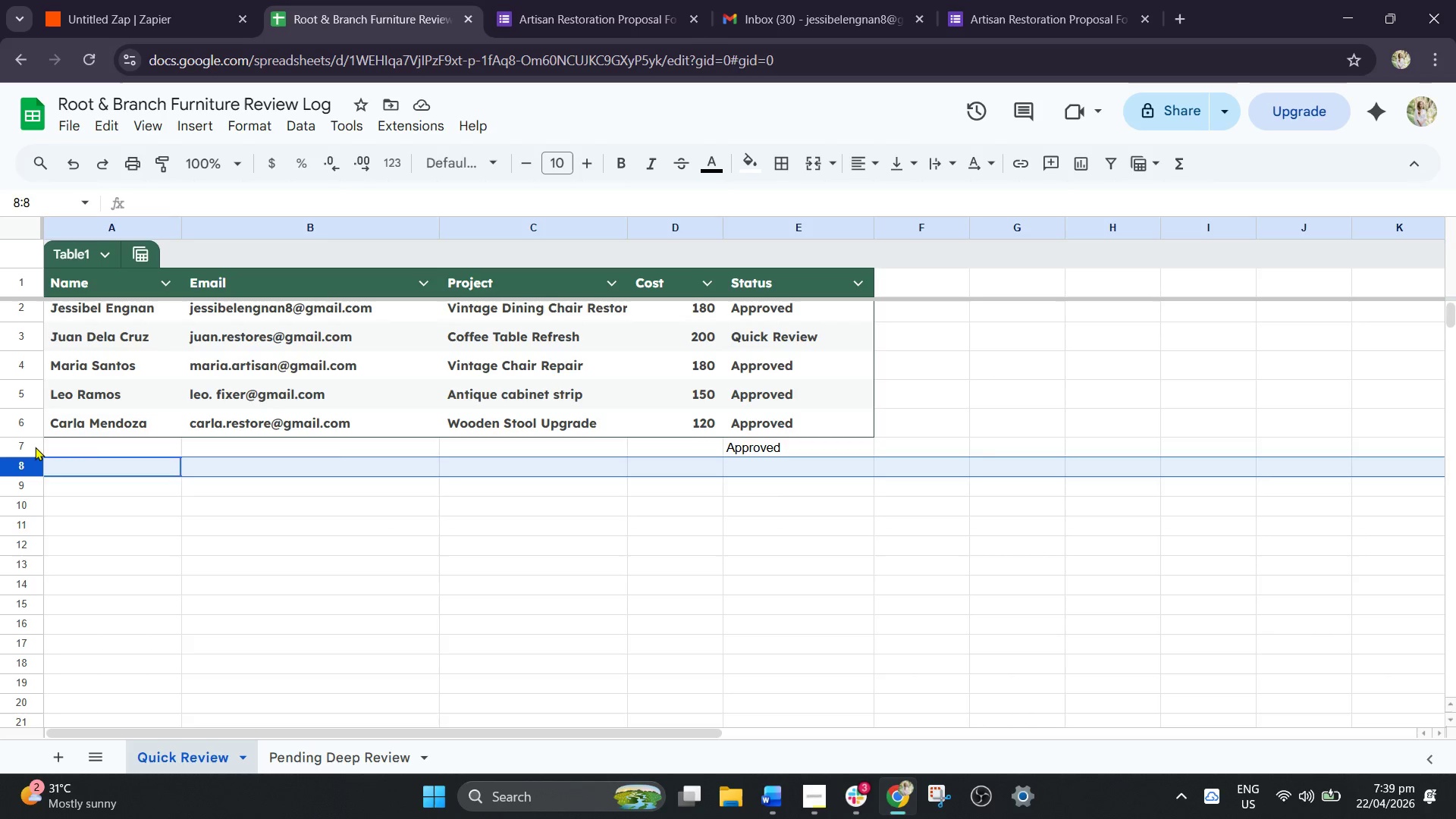 
left_click([35, 447])
 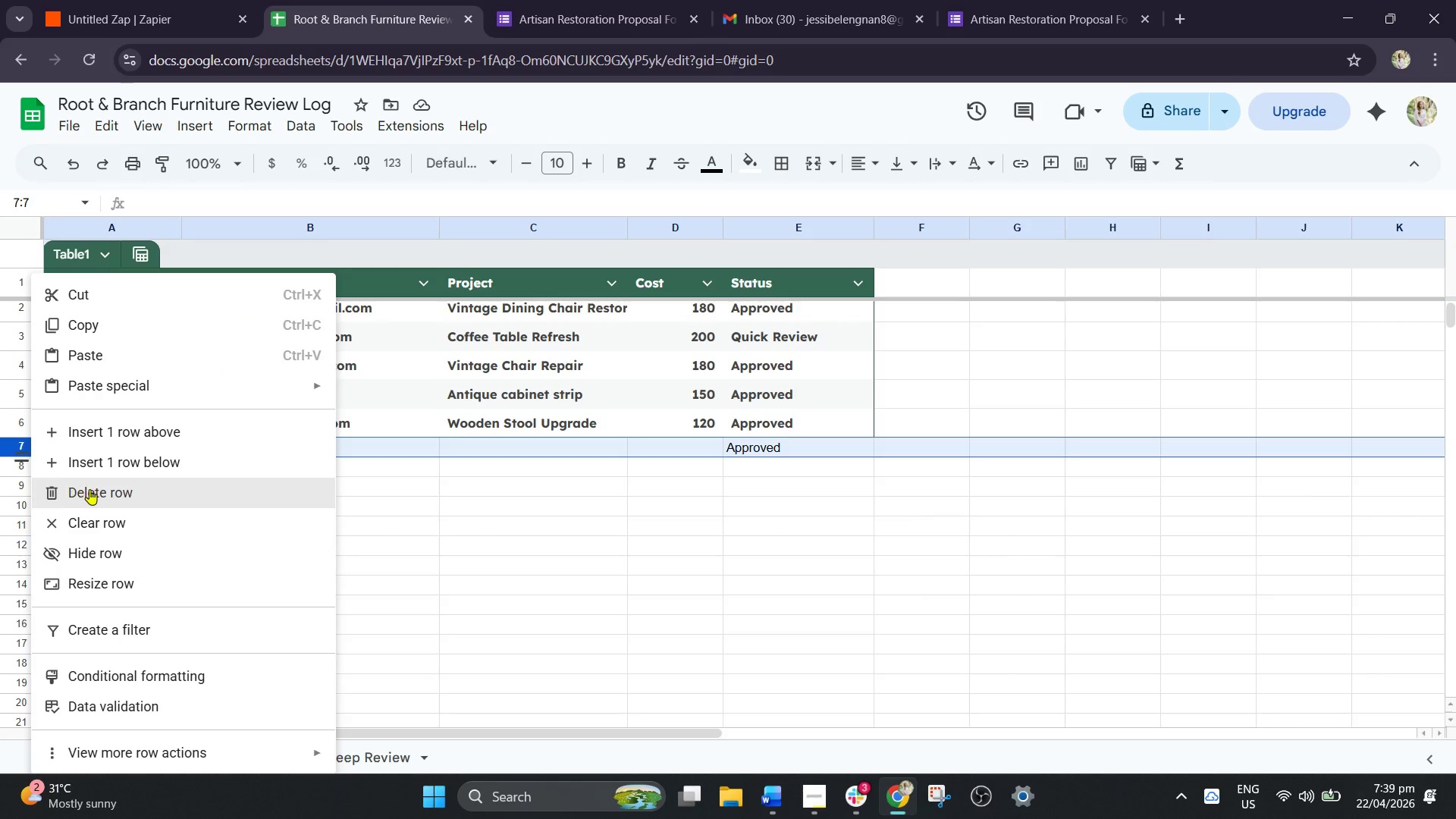 
left_click([90, 490])
 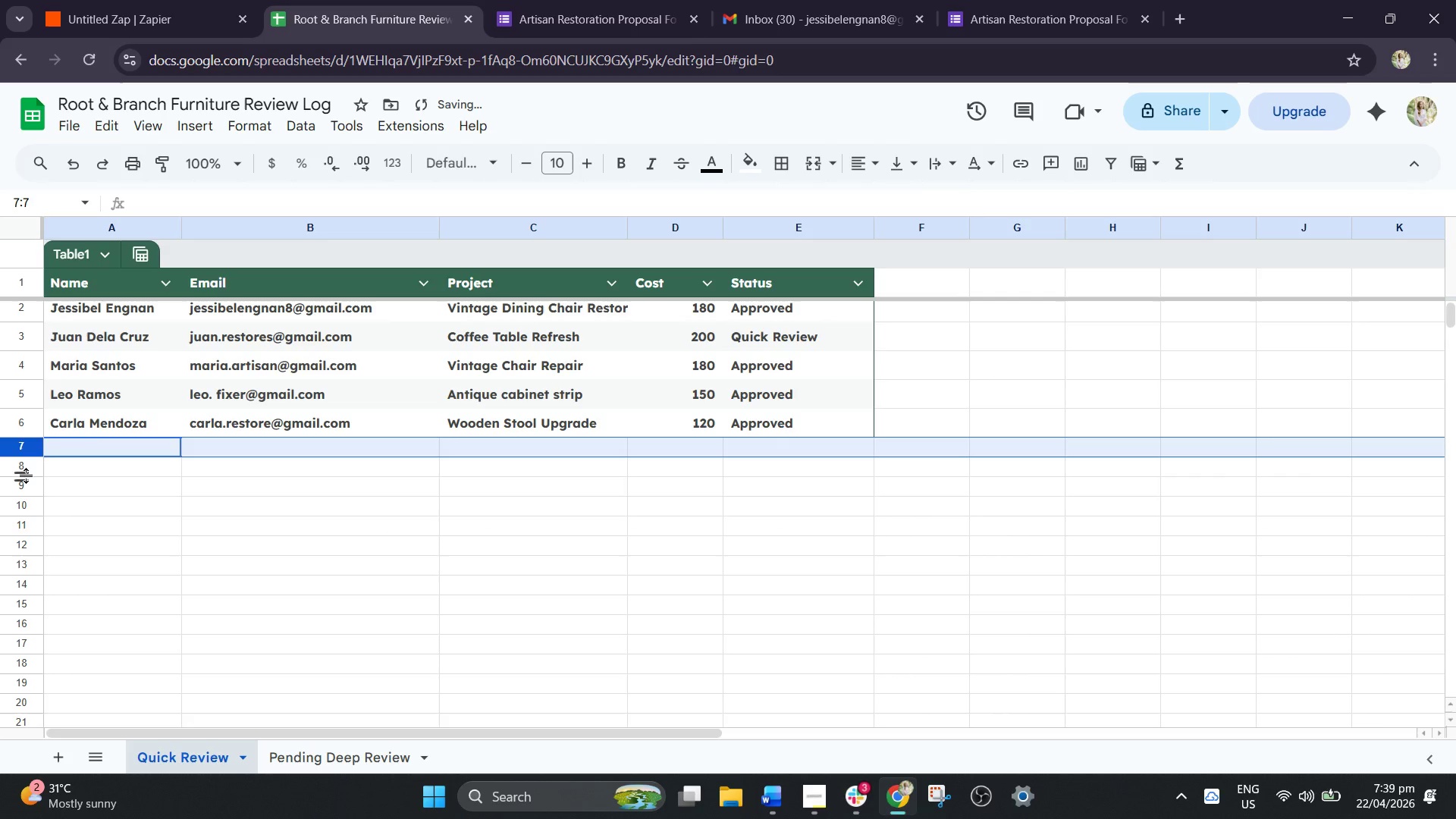 
left_click([30, 469])
 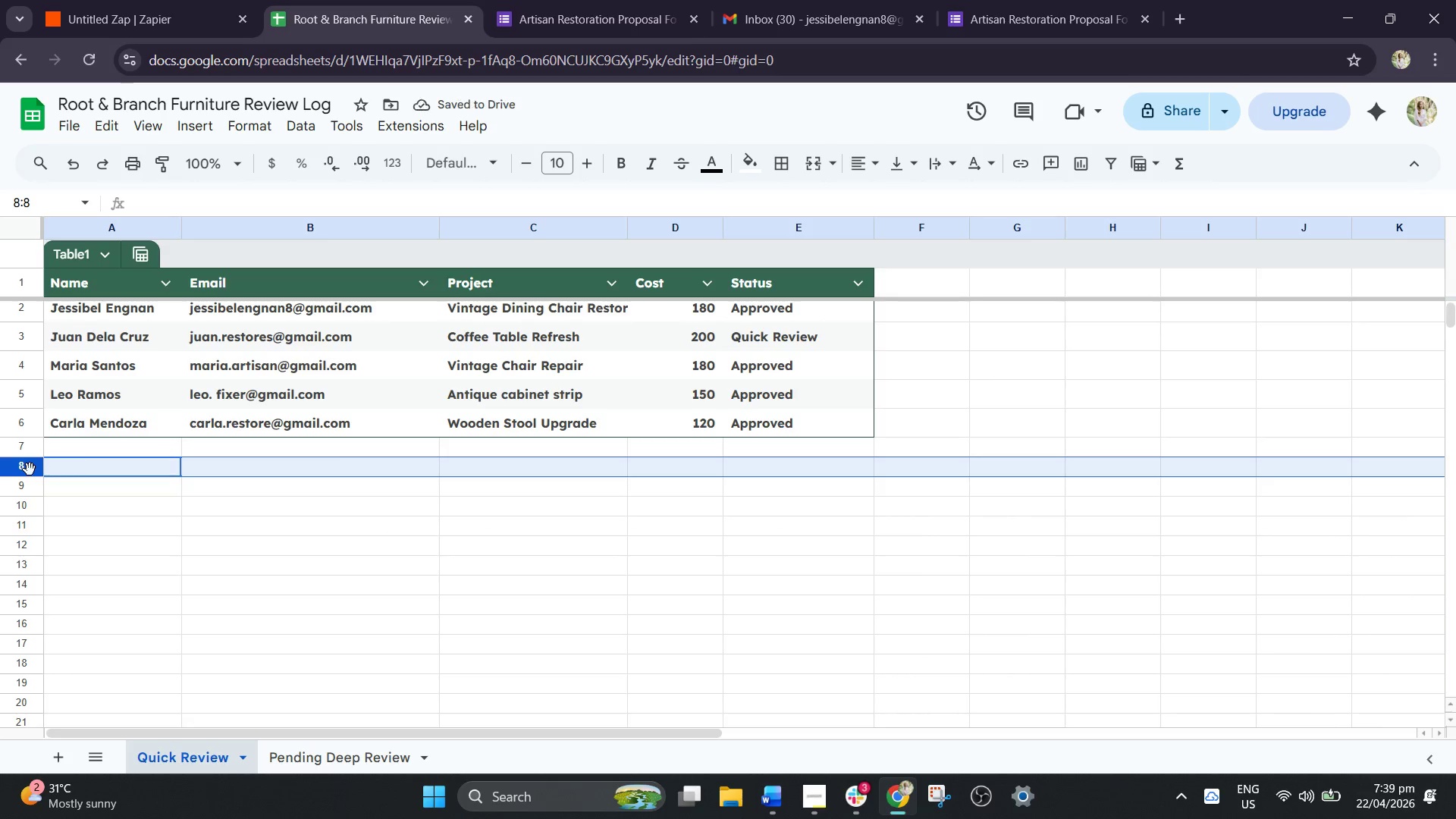 
right_click([30, 469])
 